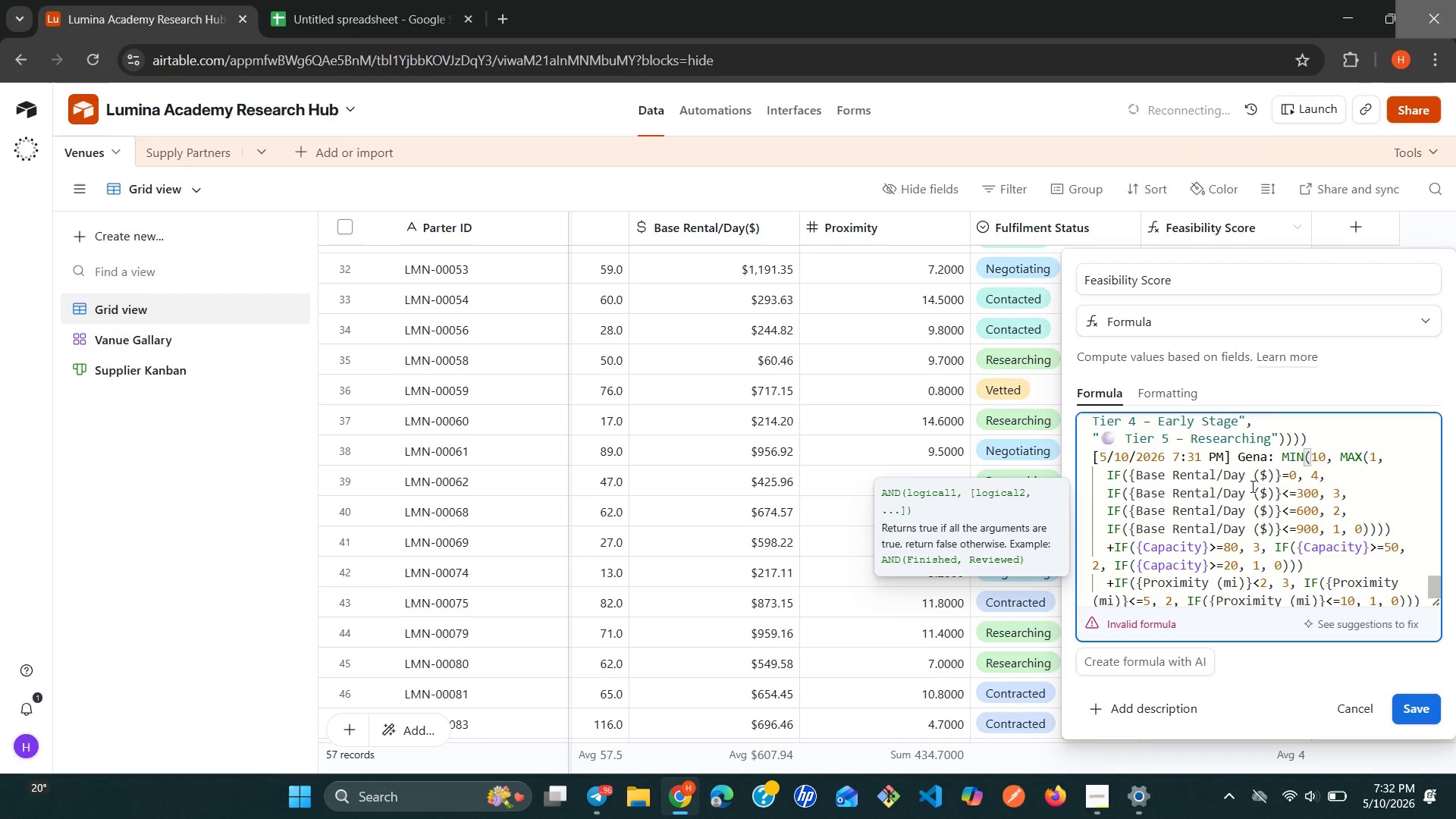 
wait(25.62)
 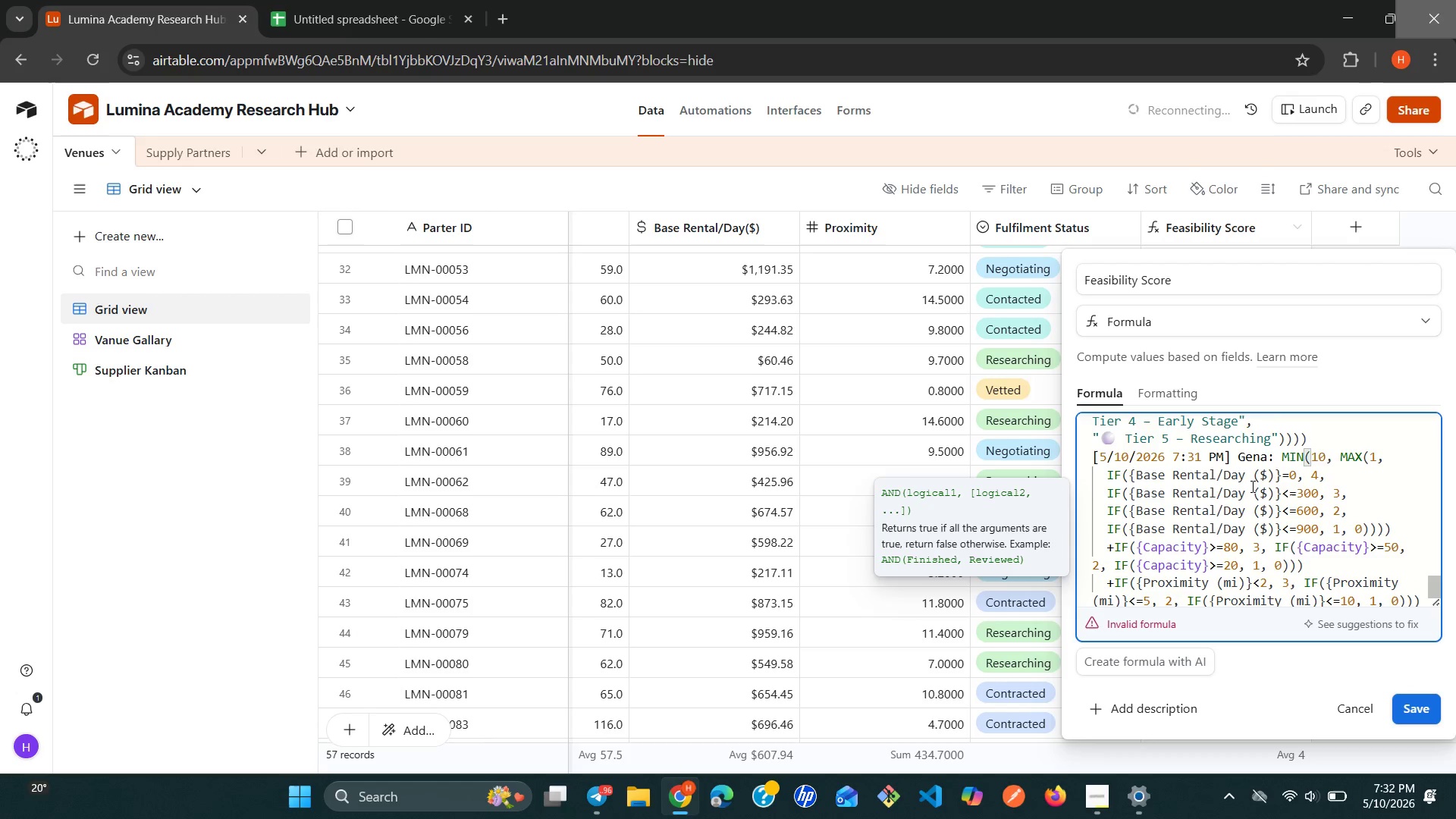 
double_click([1213, 539])
 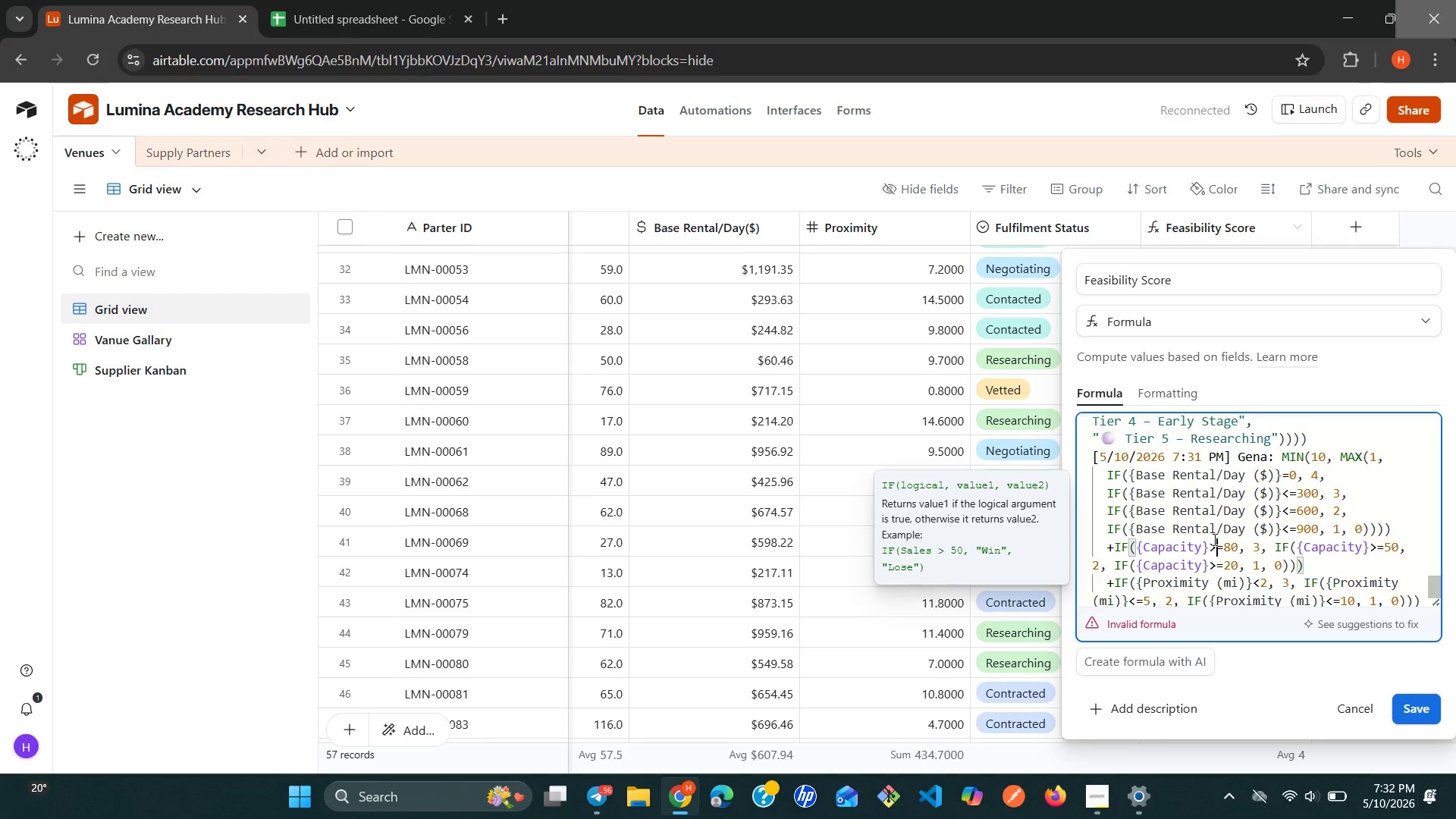 
key(Control+A)
 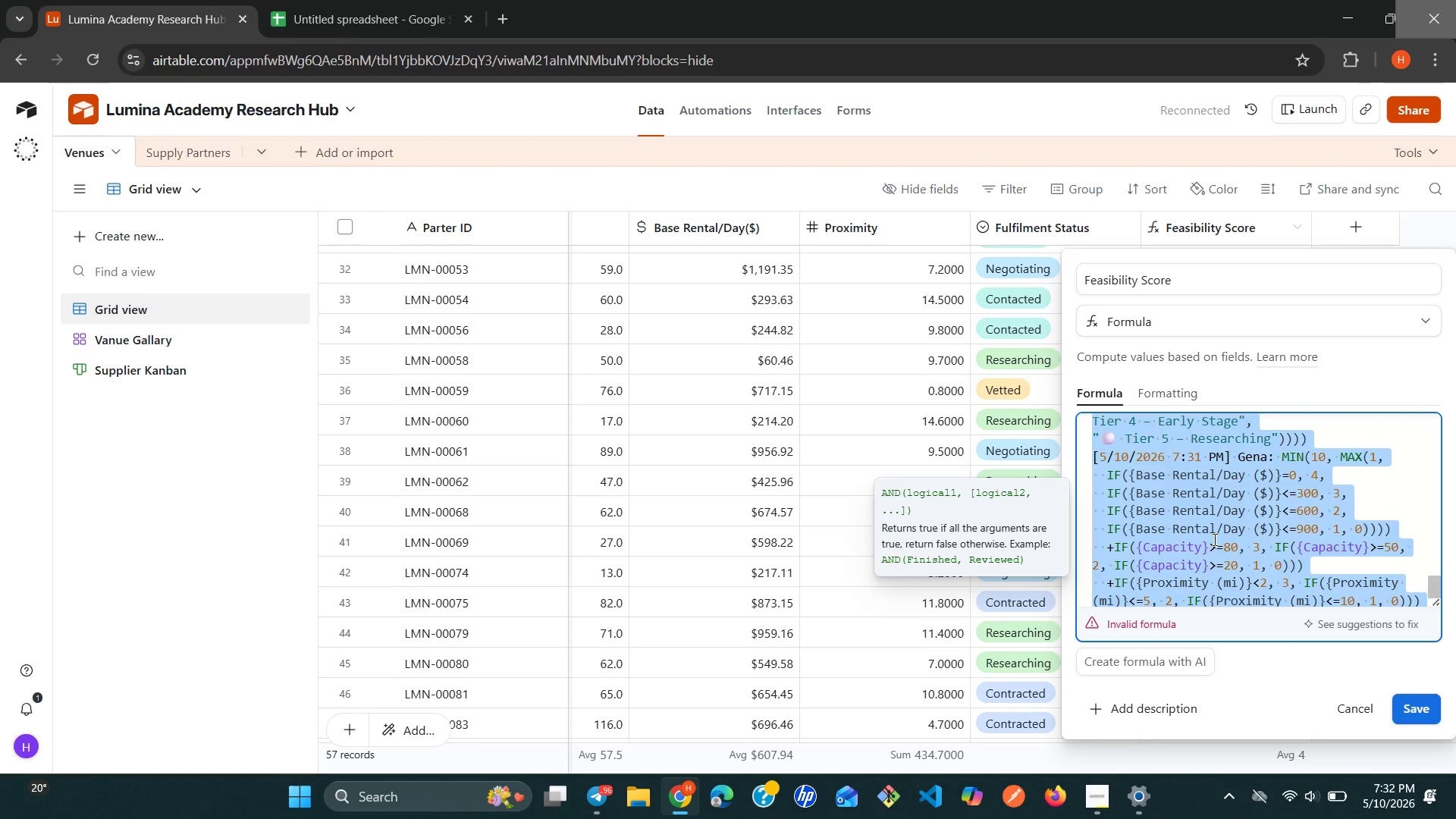 
hold_key(key=ControlLeft, duration=1.05)
 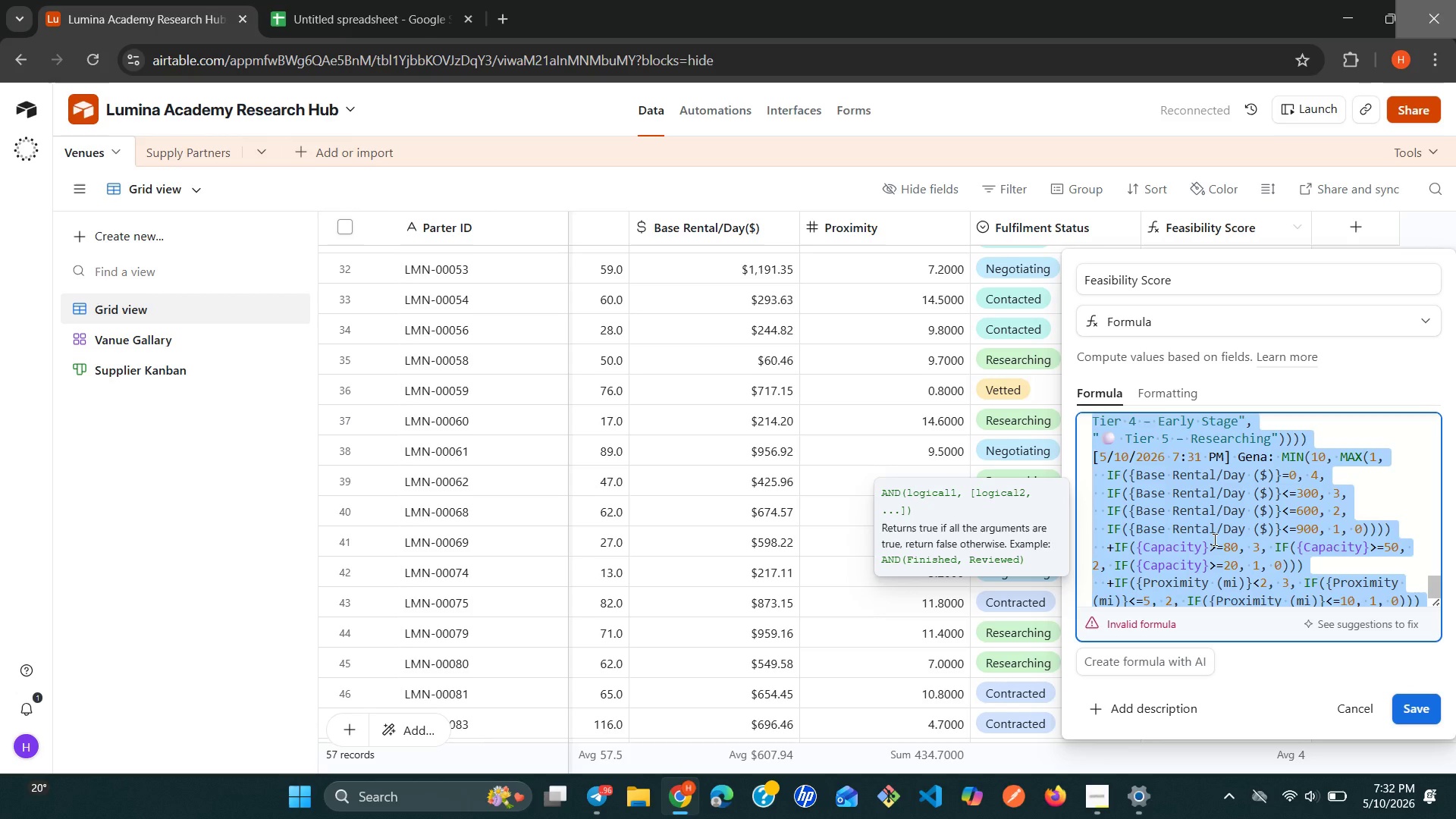 
hold_key(key=ControlLeft, duration=1.28)
 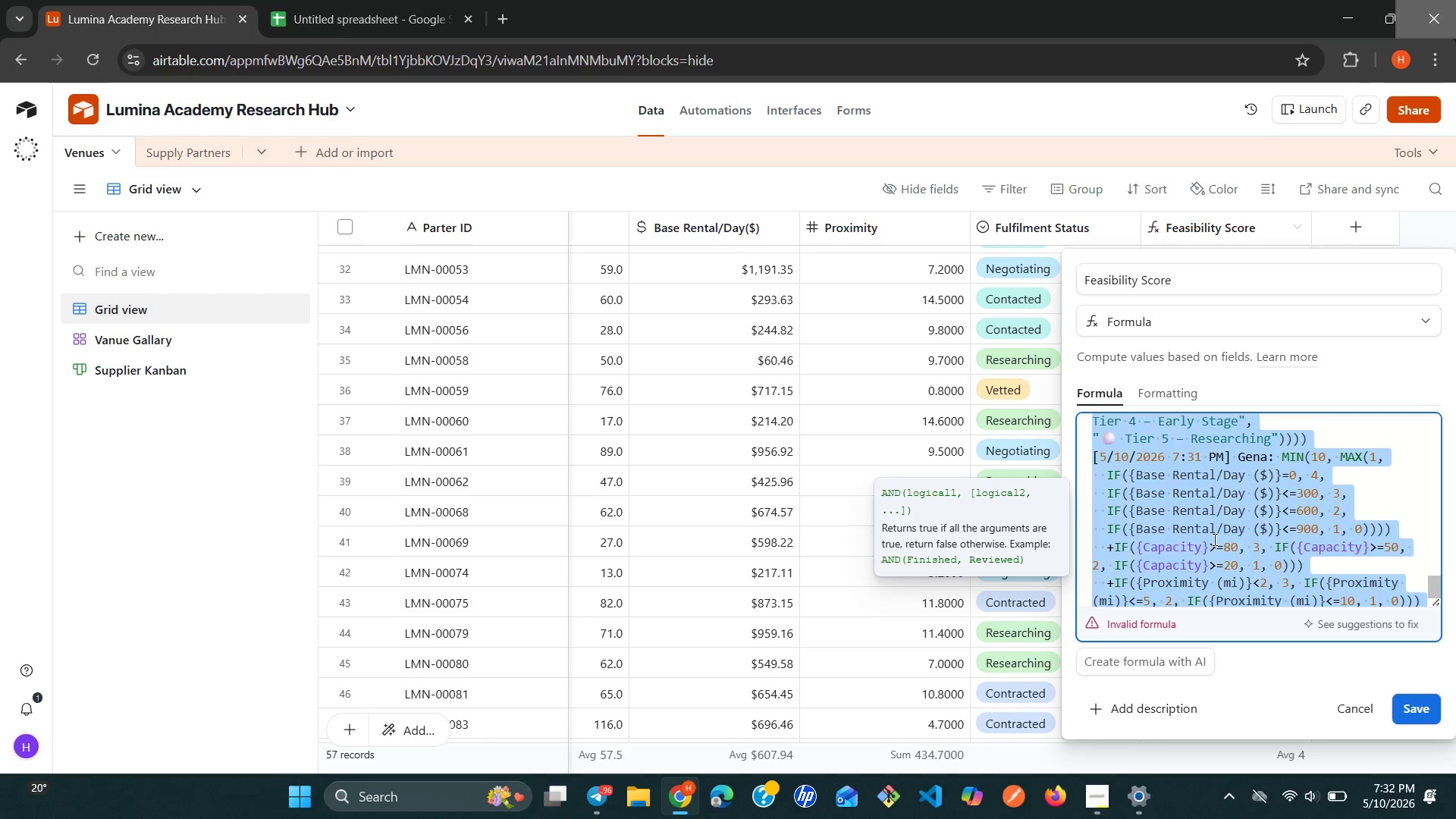 
key(Backspace)
 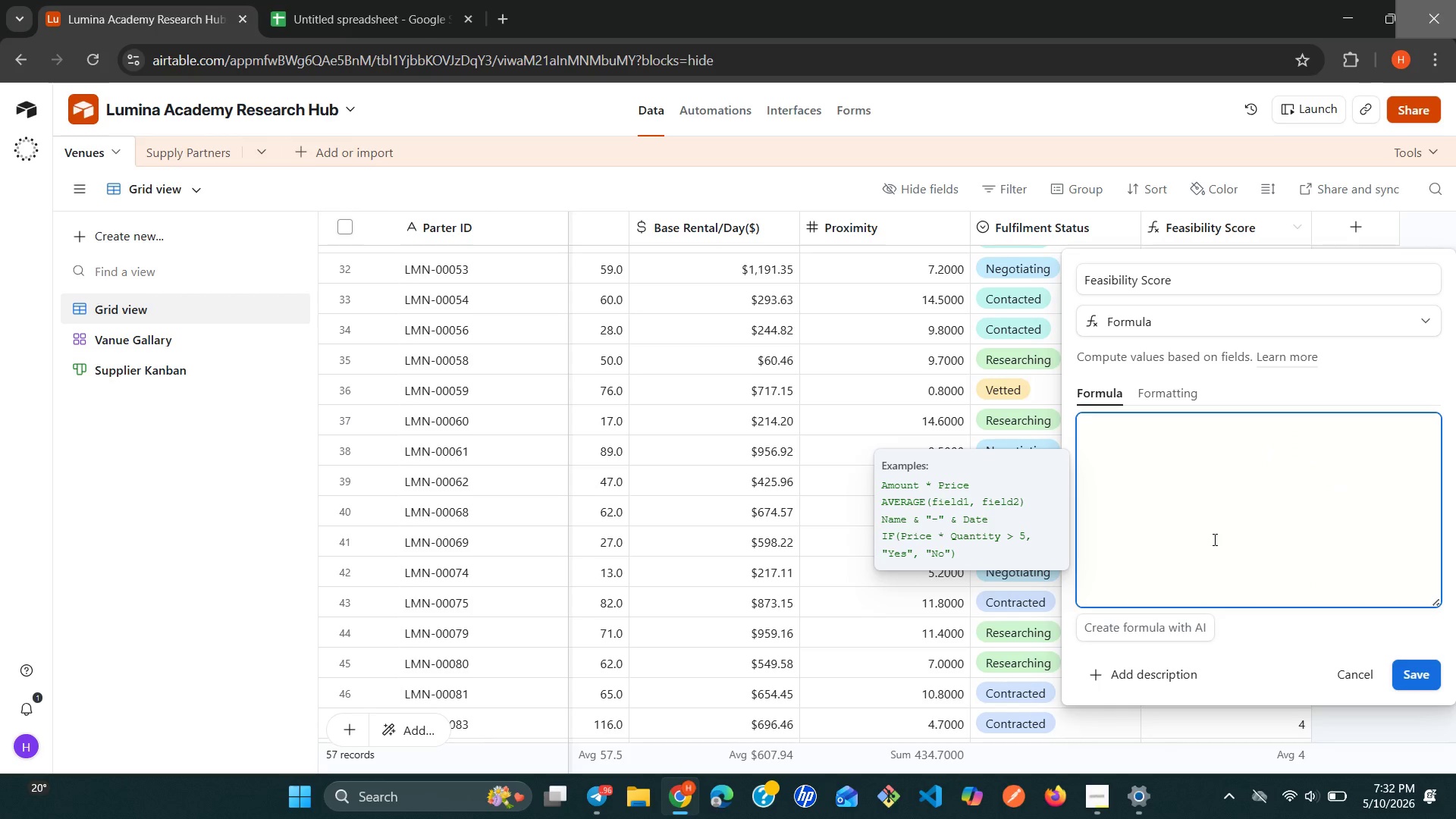 
key(Meta+V)
 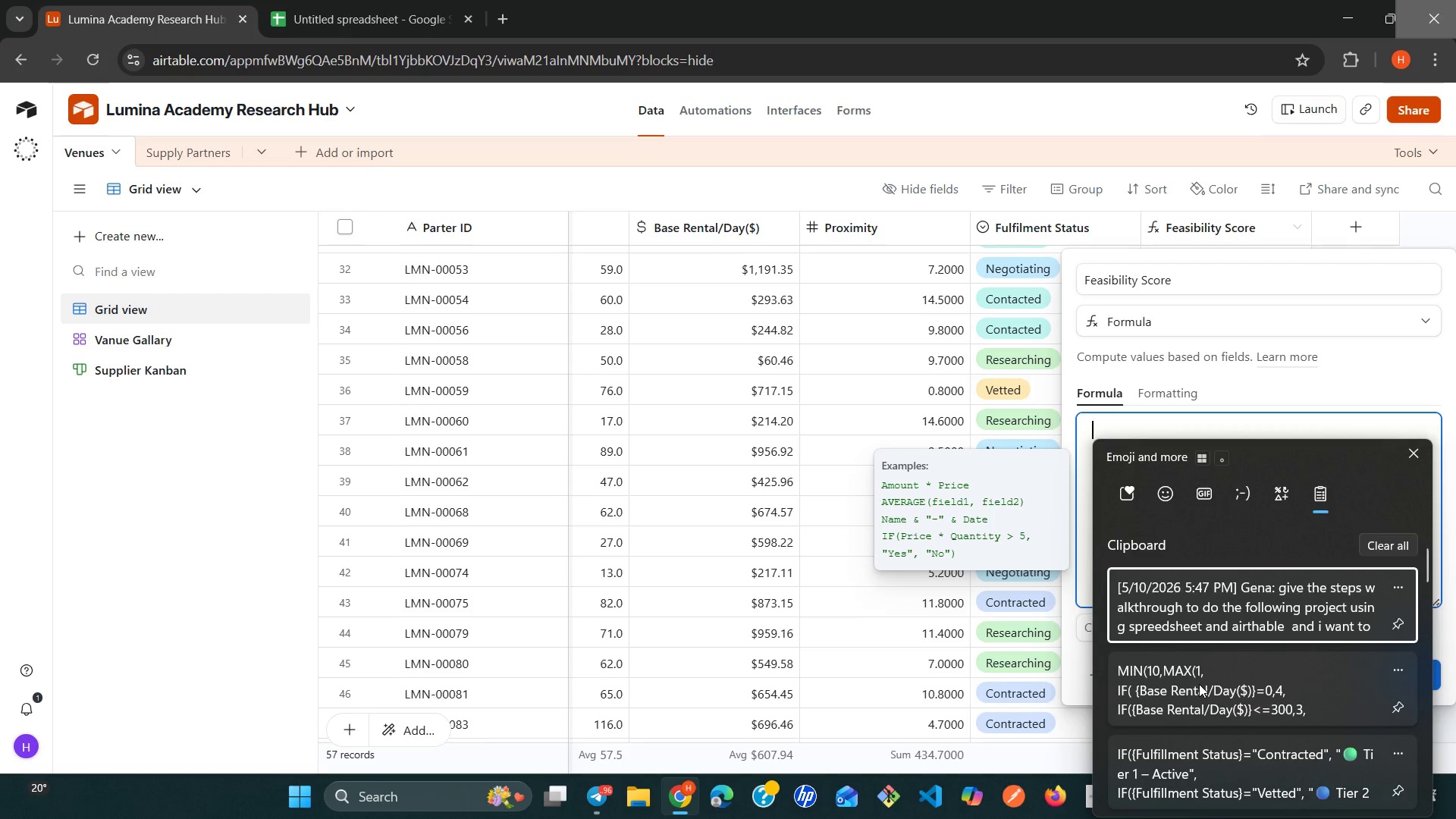 
left_click([1199, 684])
 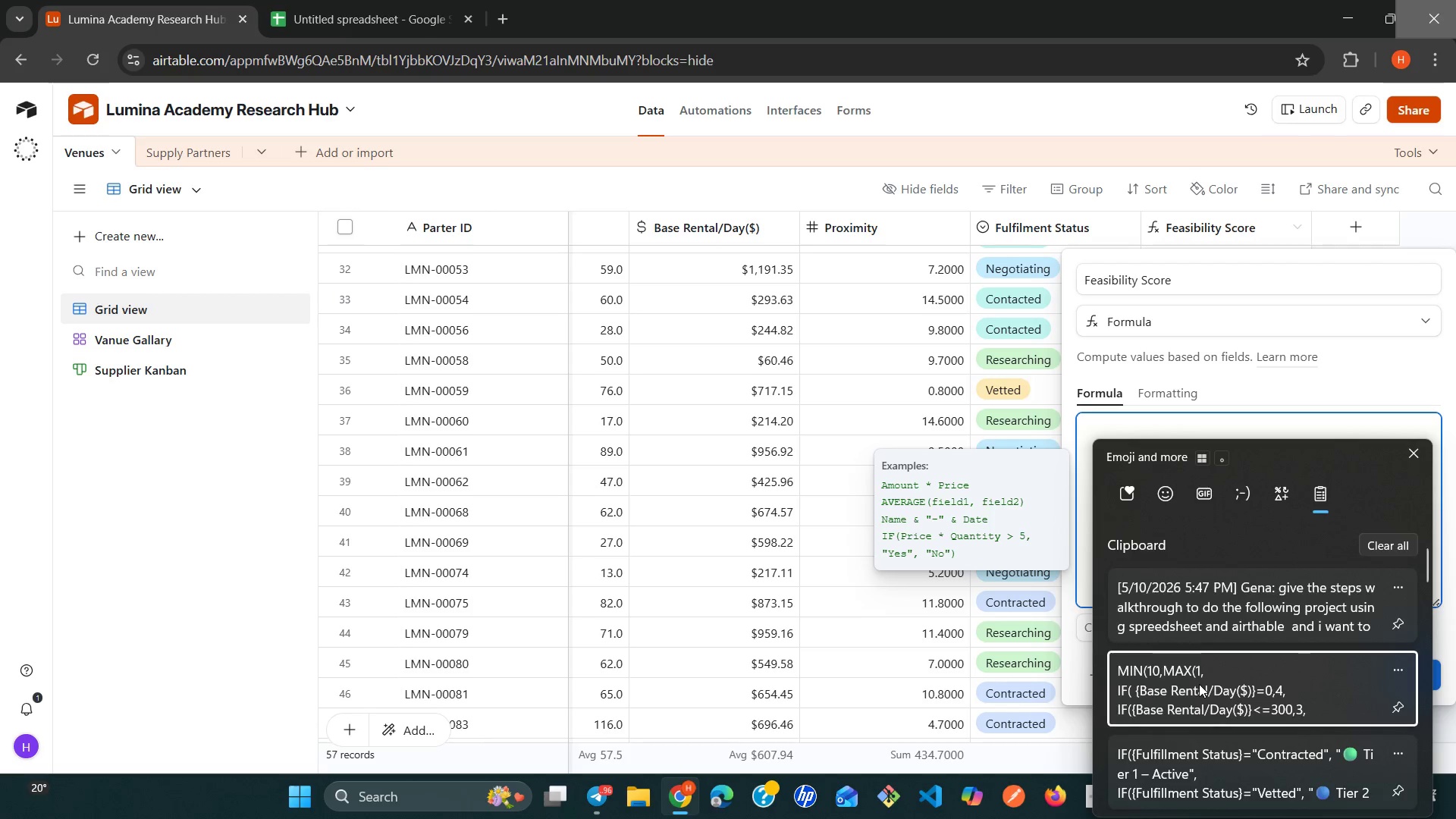 
key(Control+ControlLeft)
 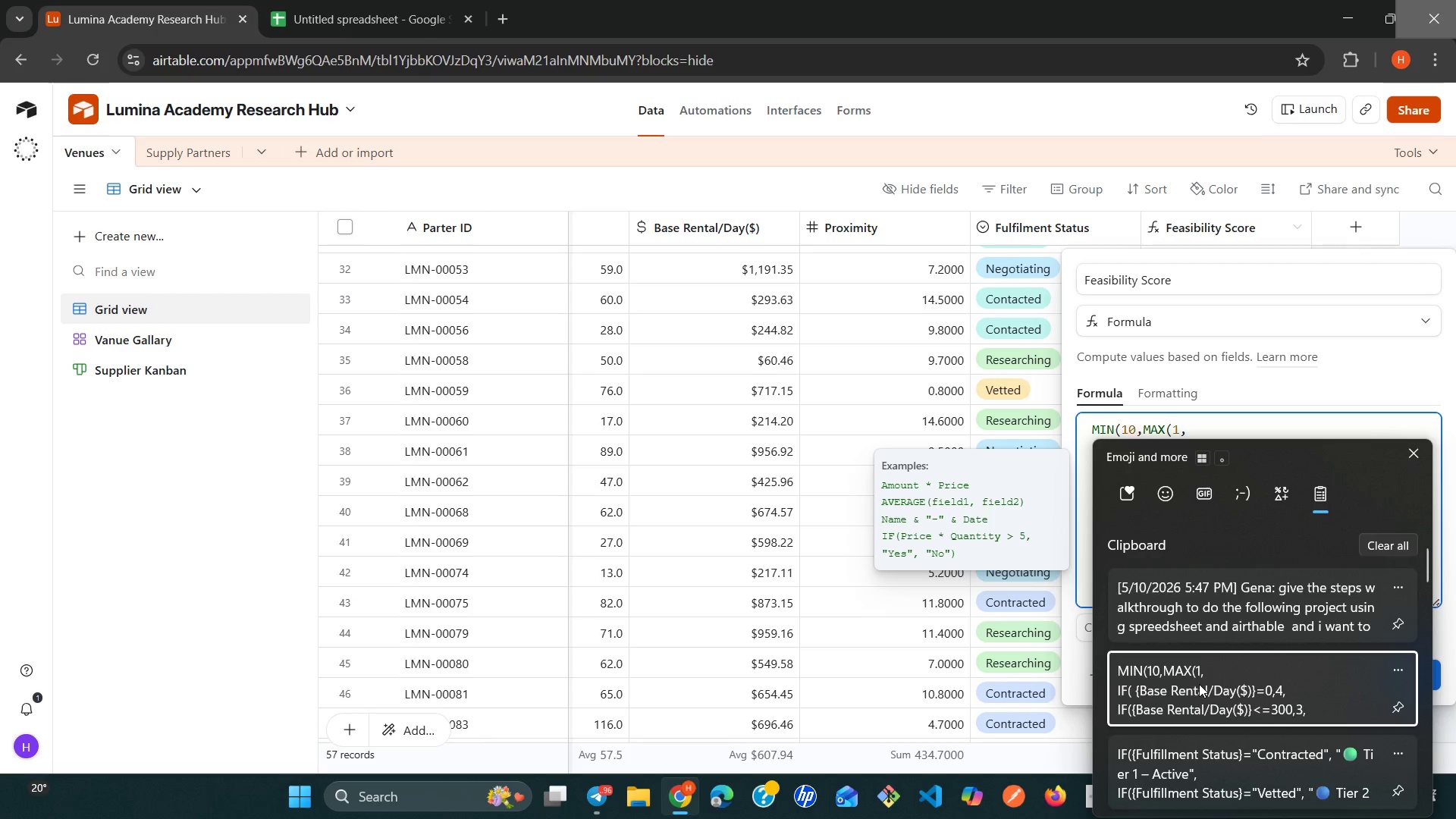 
key(Control+V)
 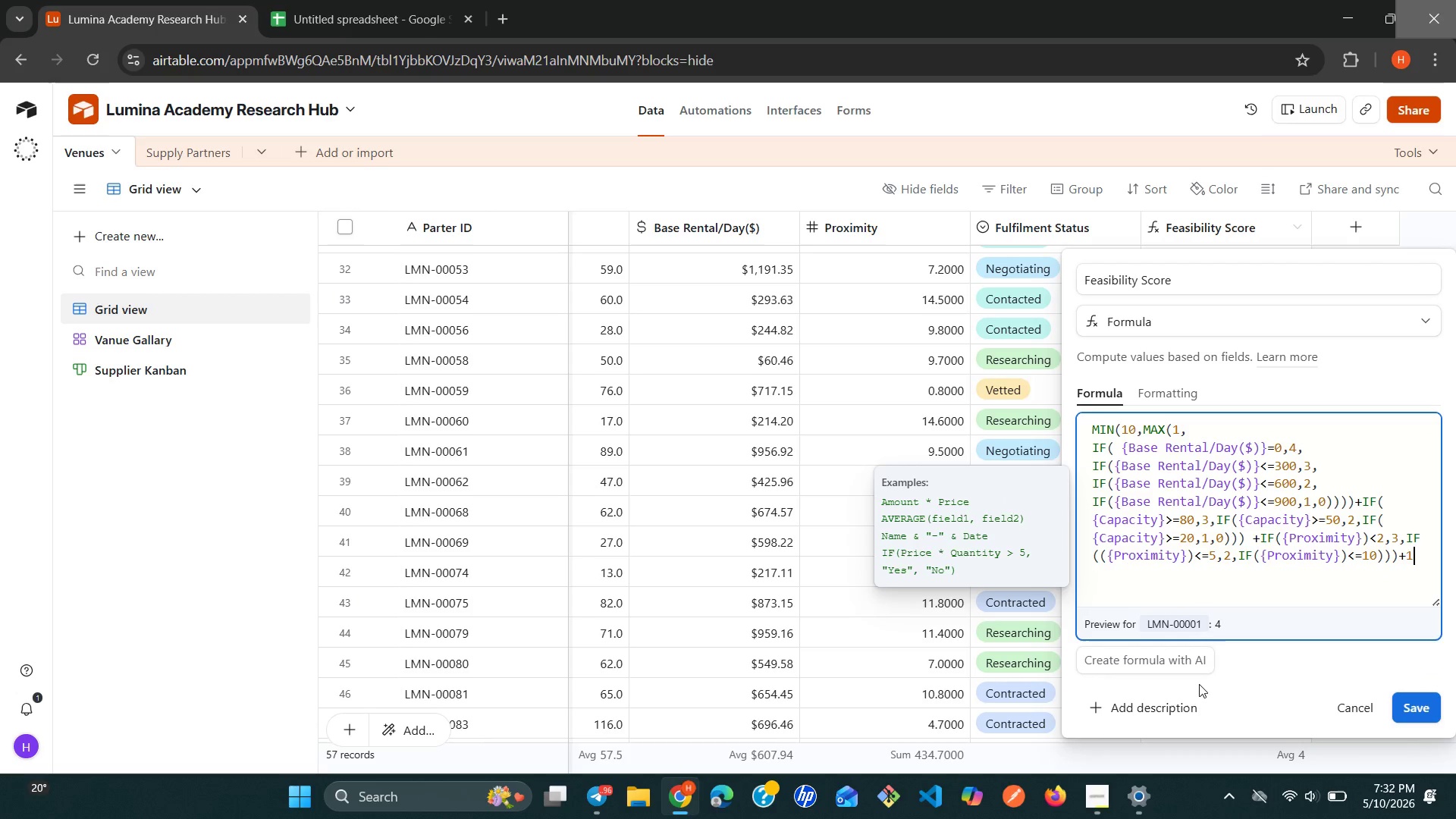 
wait(10.92)
 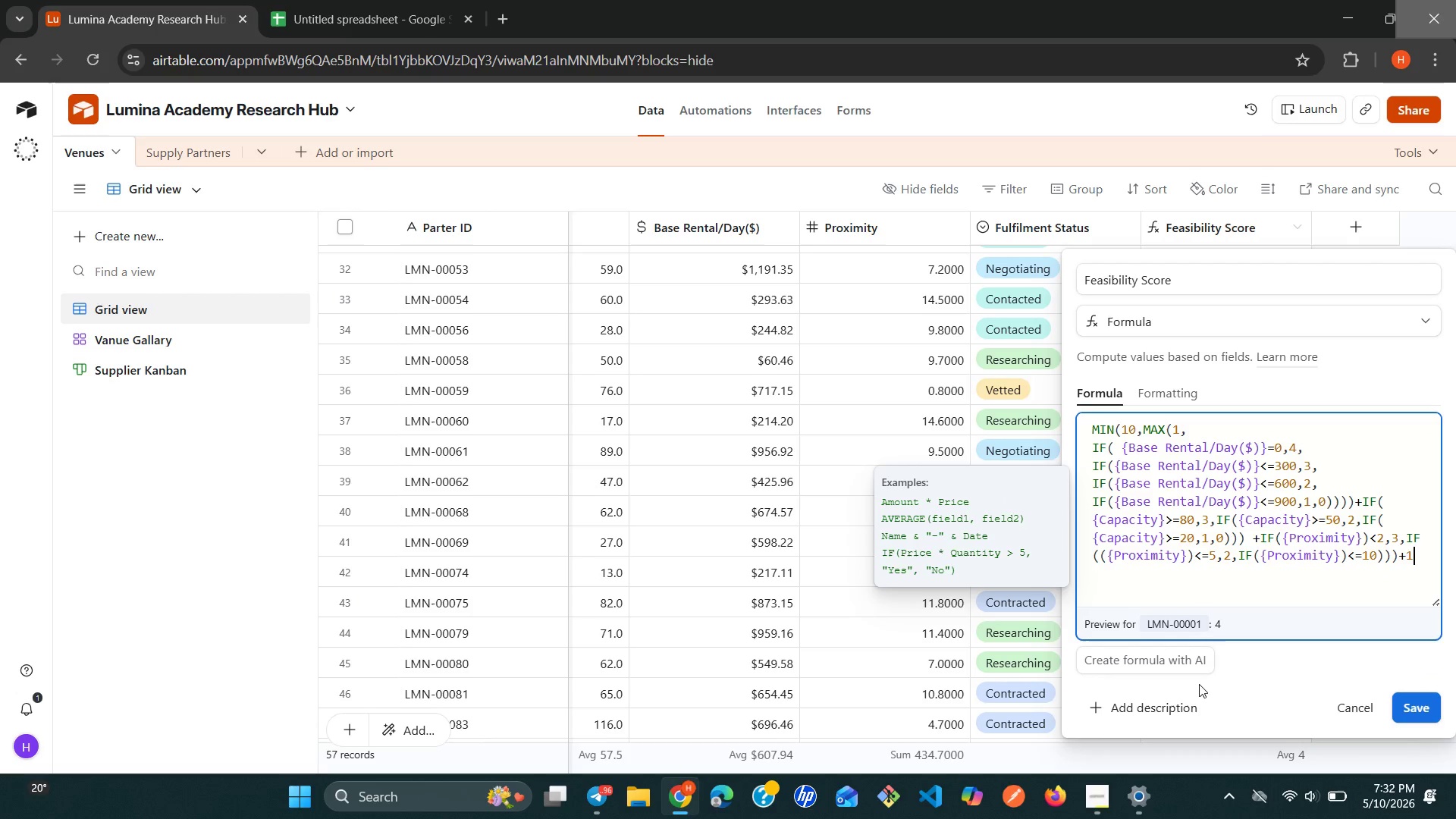 
key(Enter)
 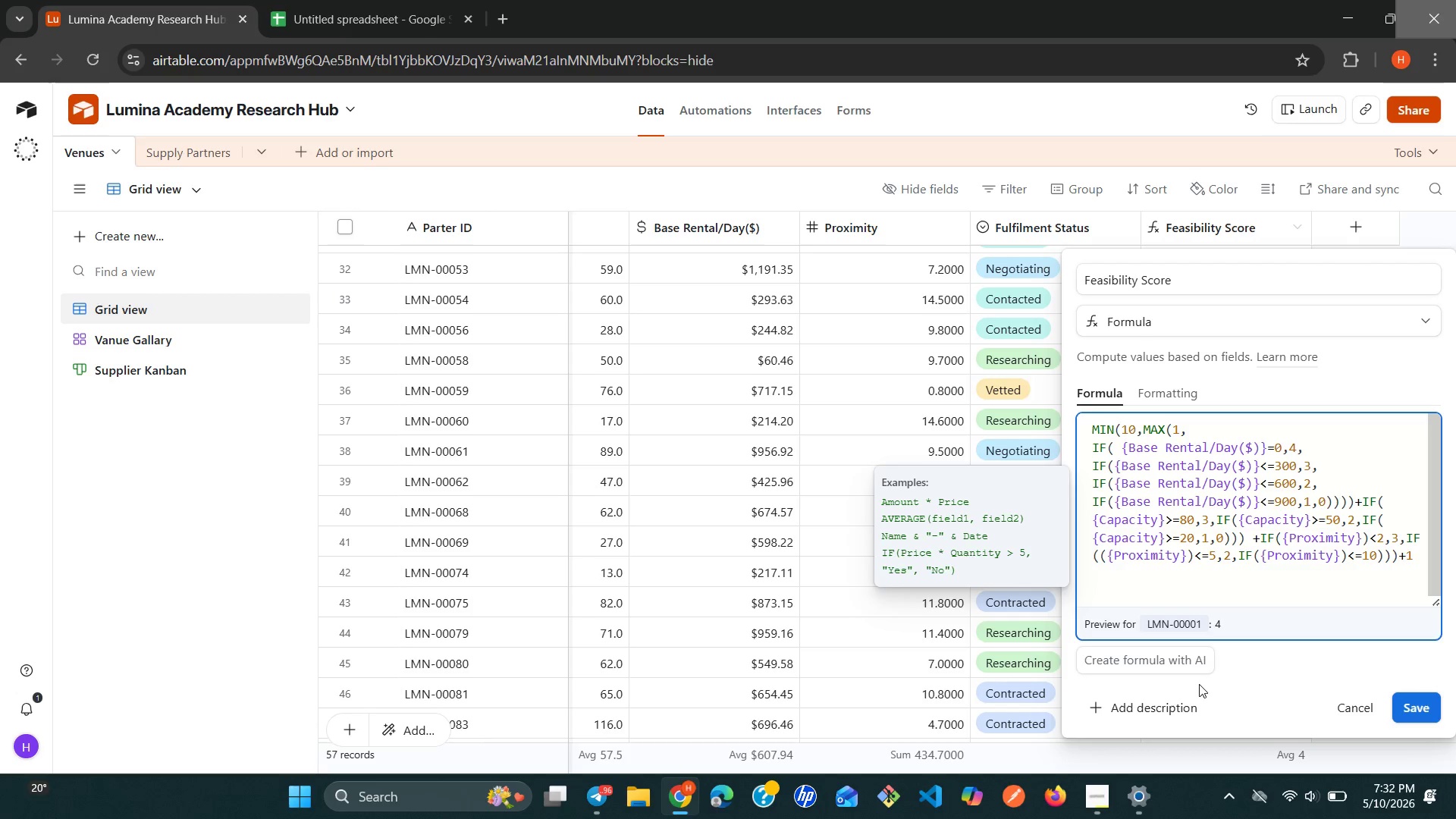 
hold_key(key=ShiftRight, duration=0.31)
 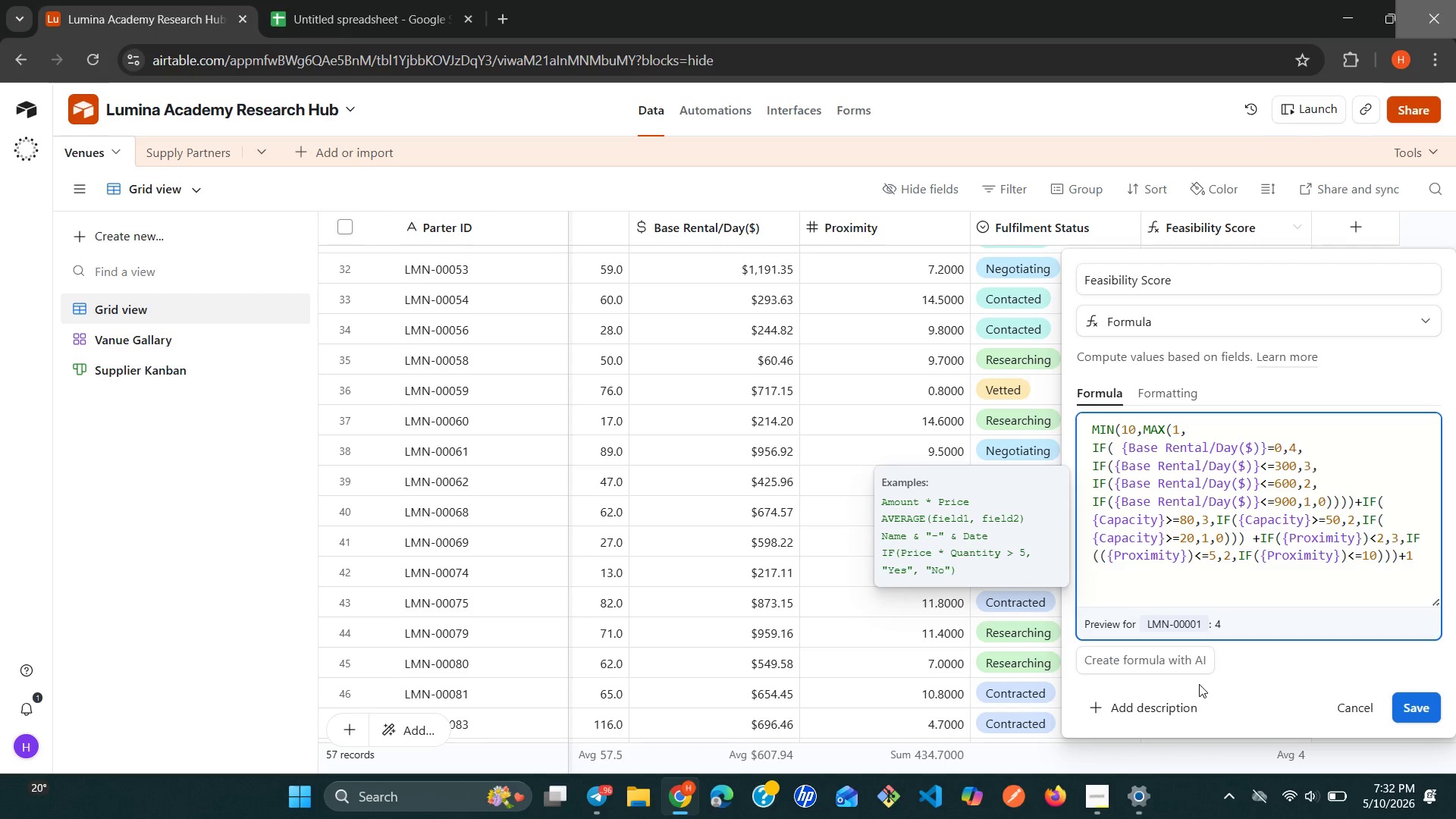 
type(00)
key(Backspace)
key(Backspace)
type()))
 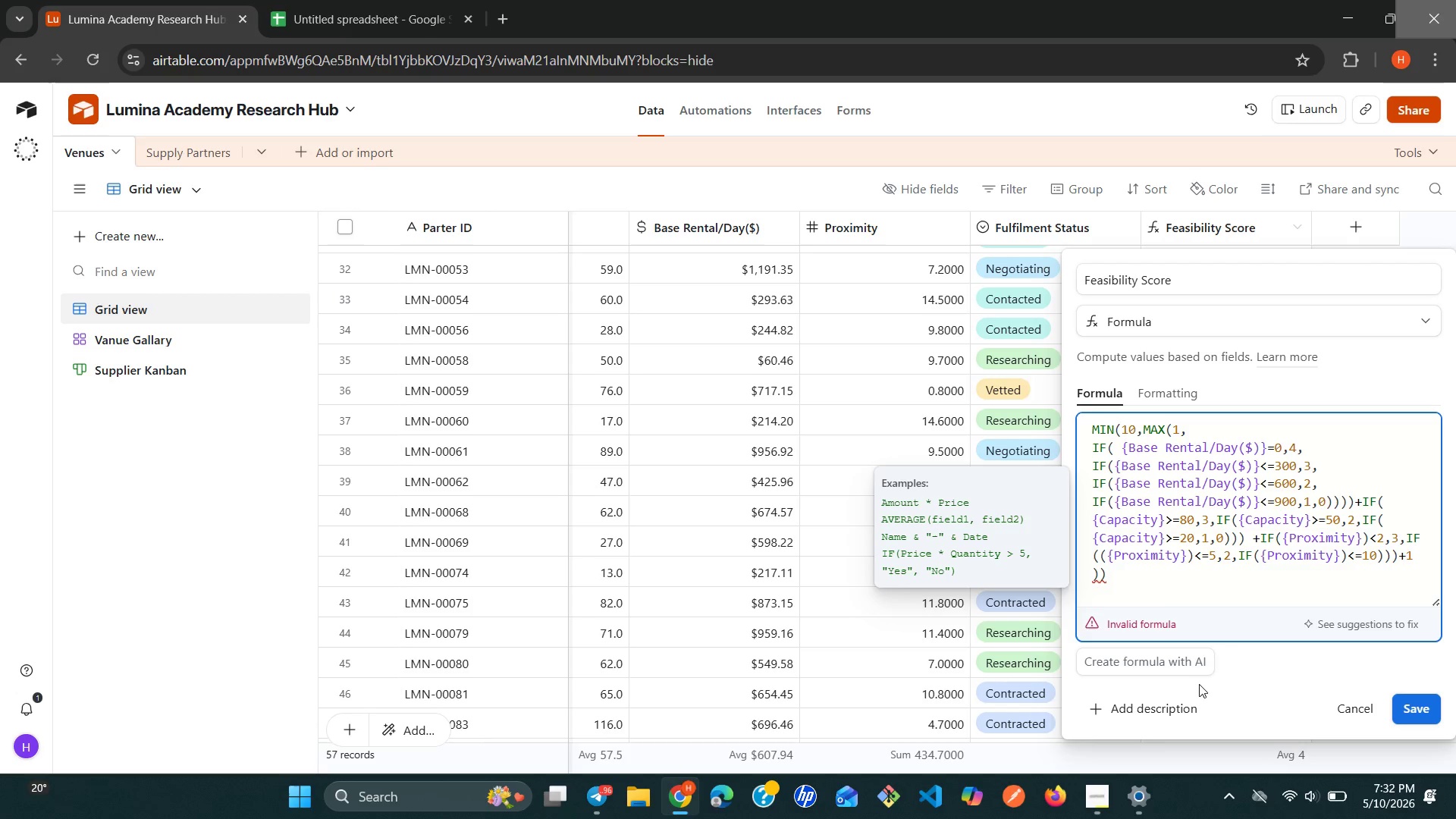 
wait(14.67)
 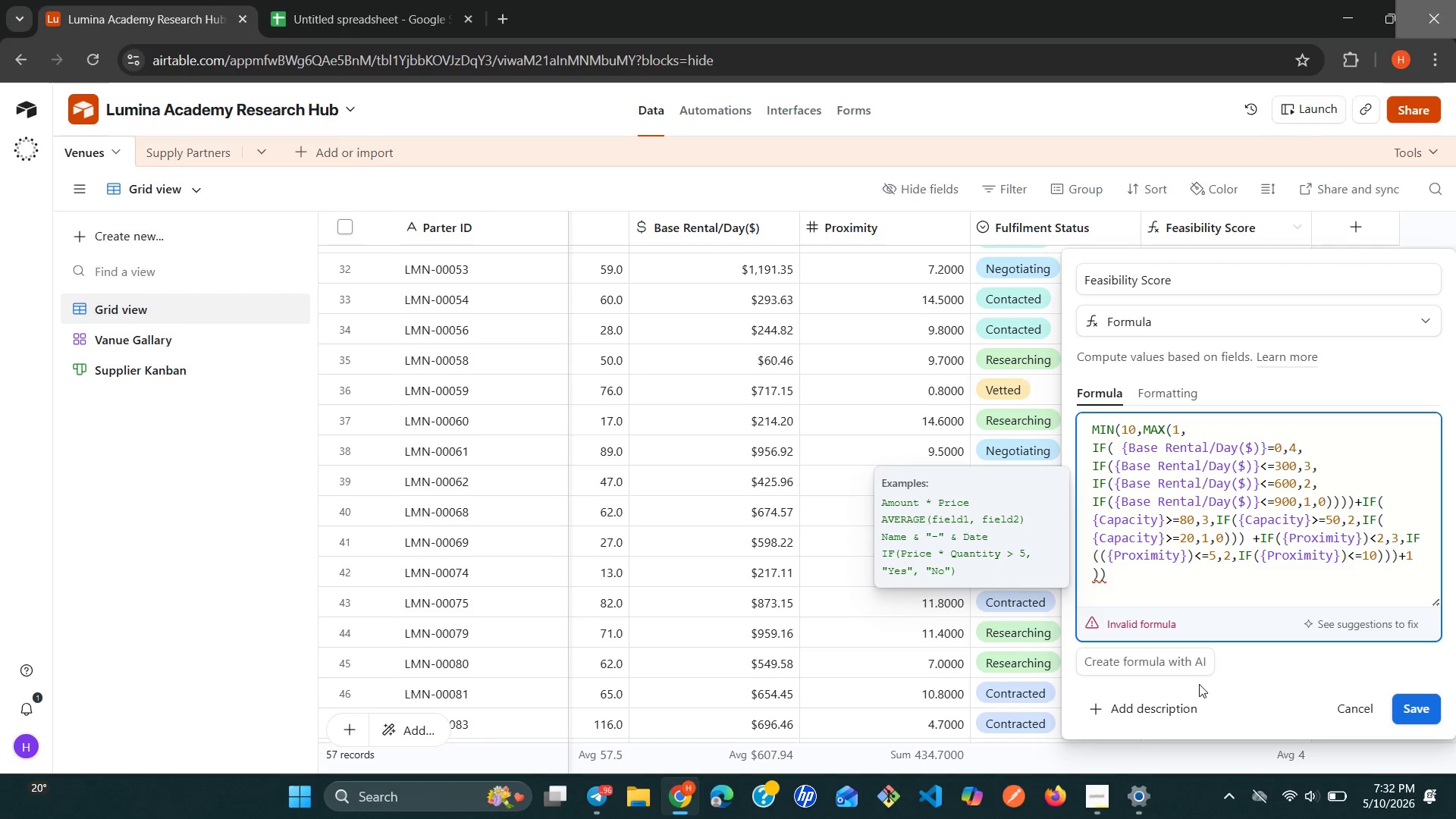 
left_click([599, 797])
 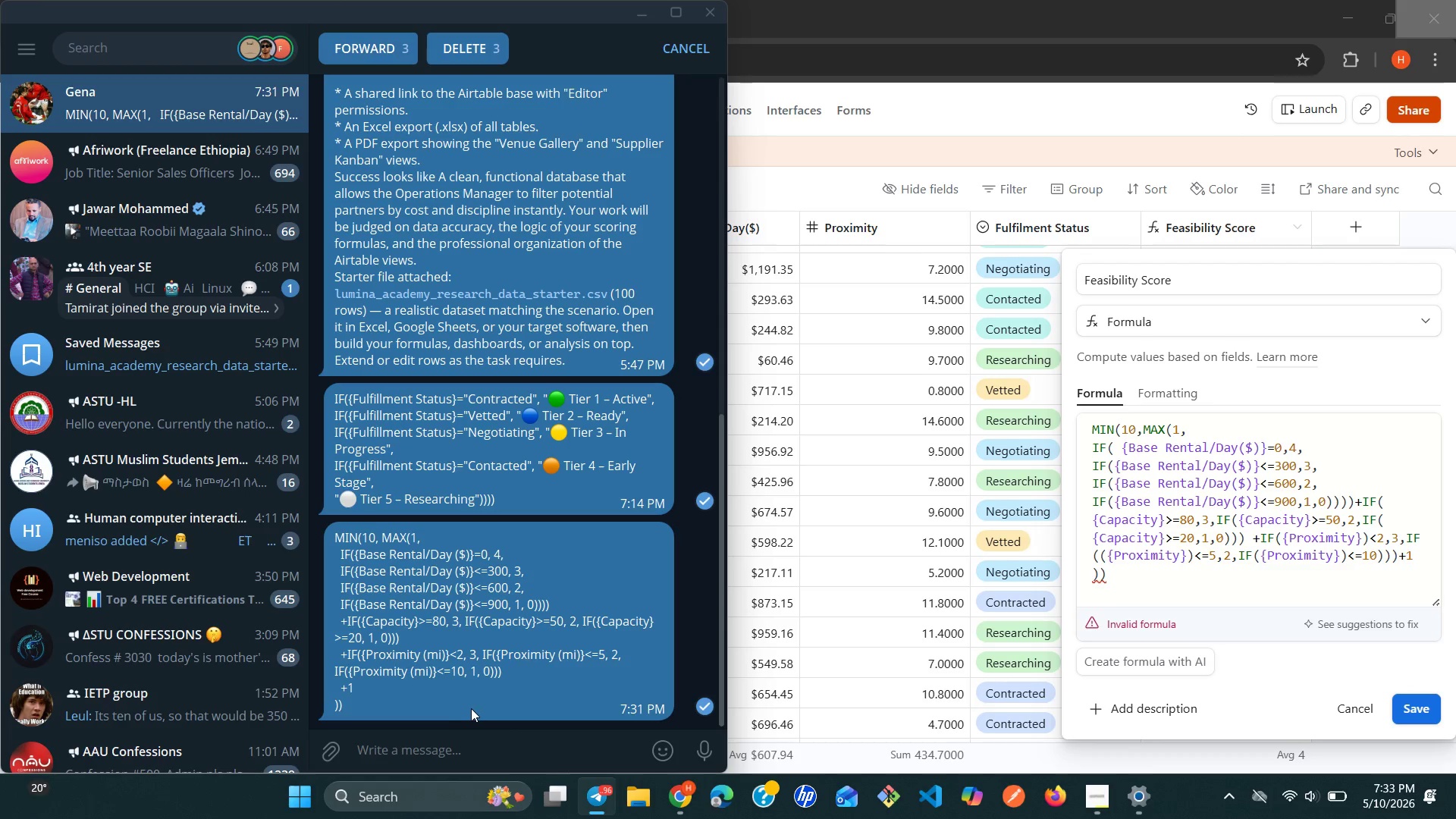 
left_click([434, 708])
 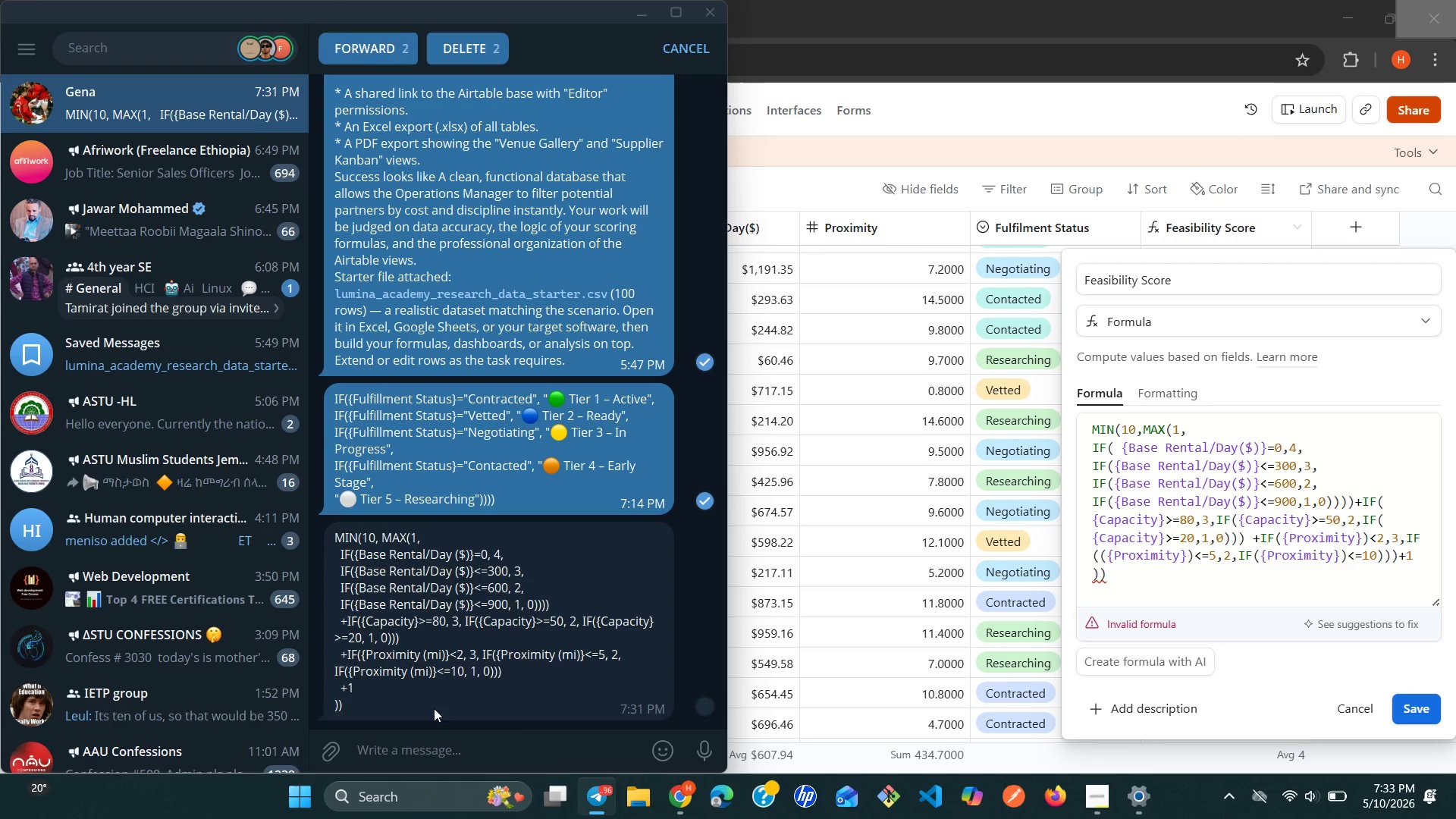 
double_click([434, 708])
 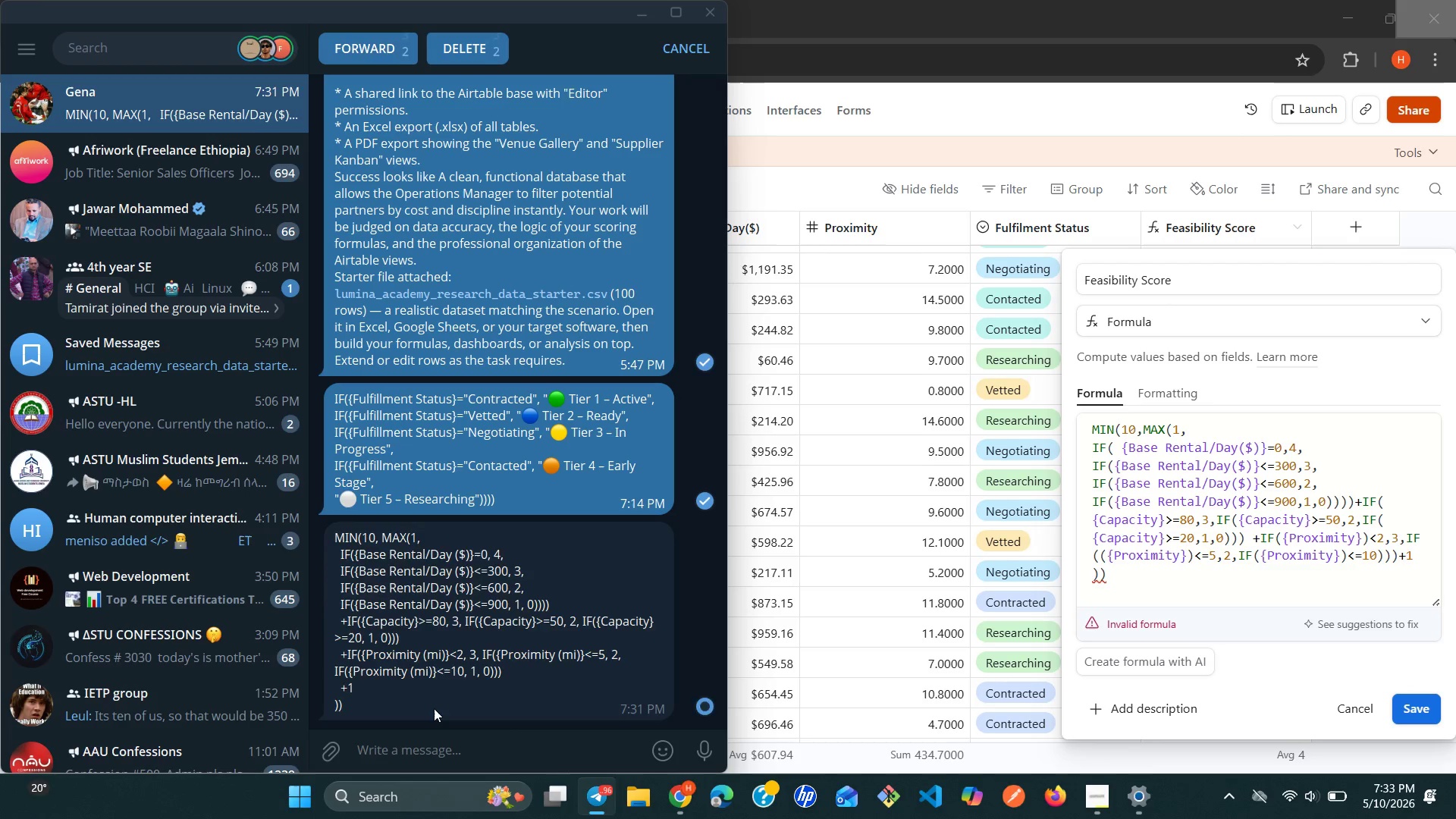 
triple_click([434, 708])
 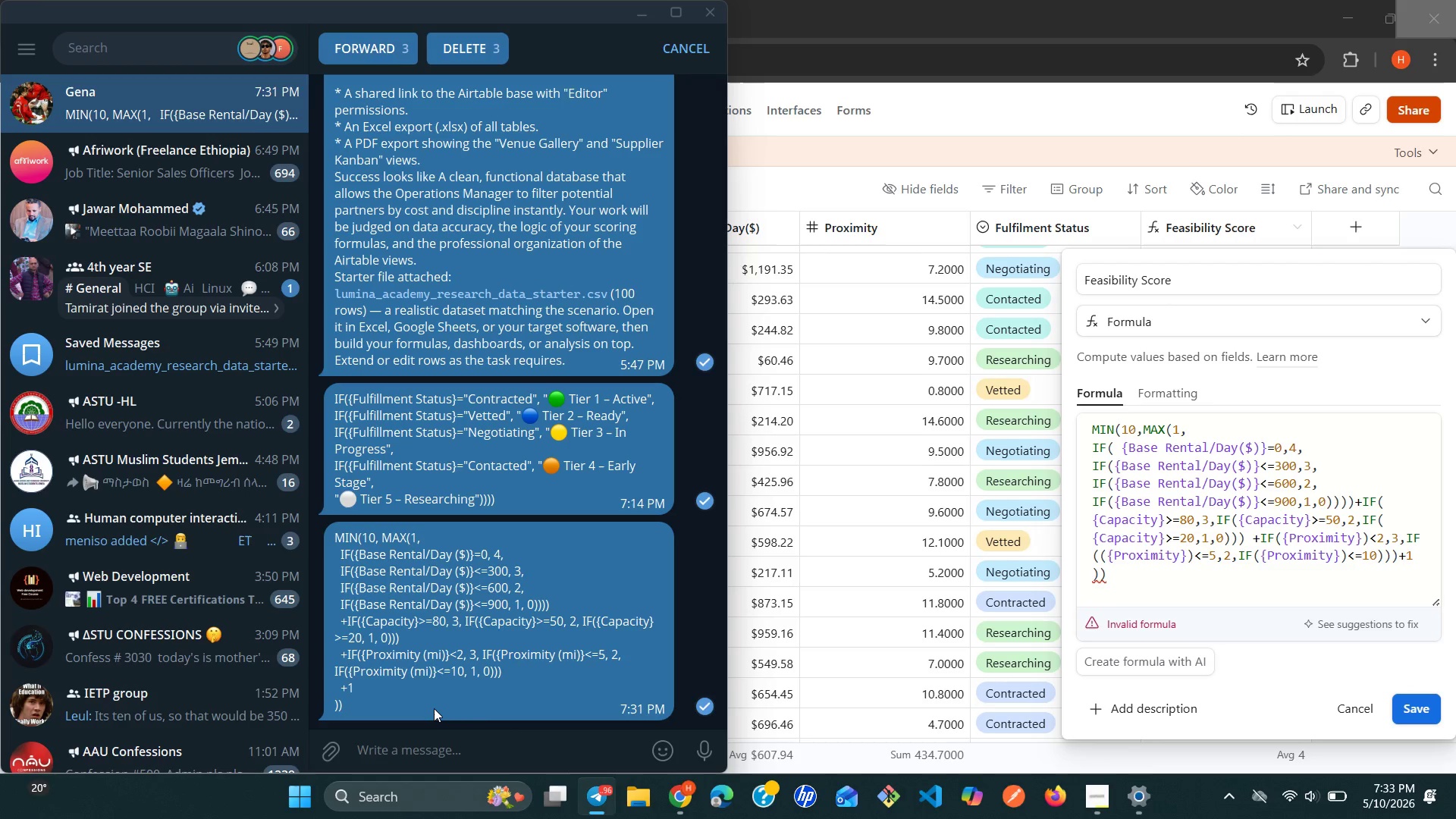 
triple_click([434, 708])
 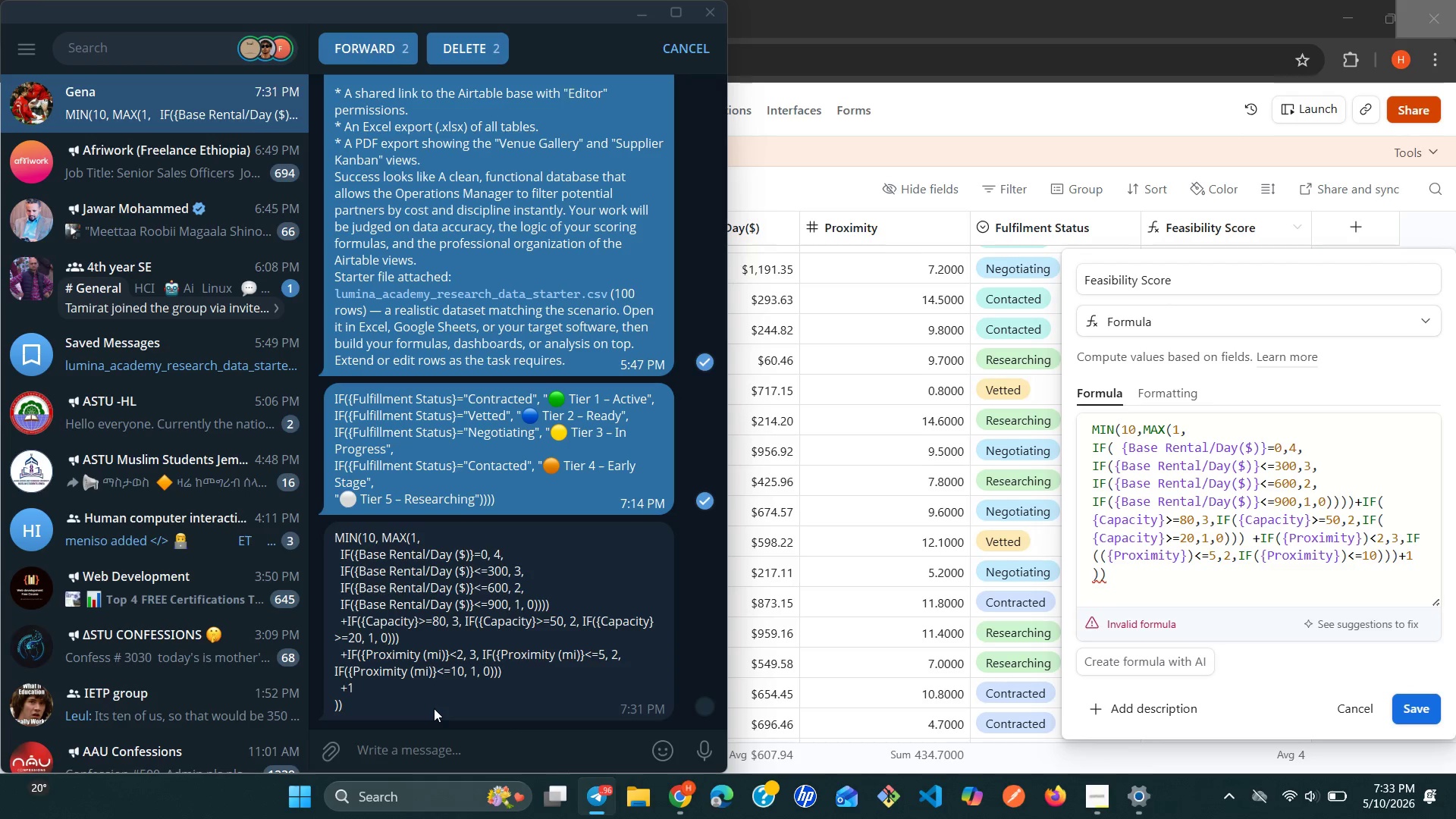 
left_click([434, 708])
 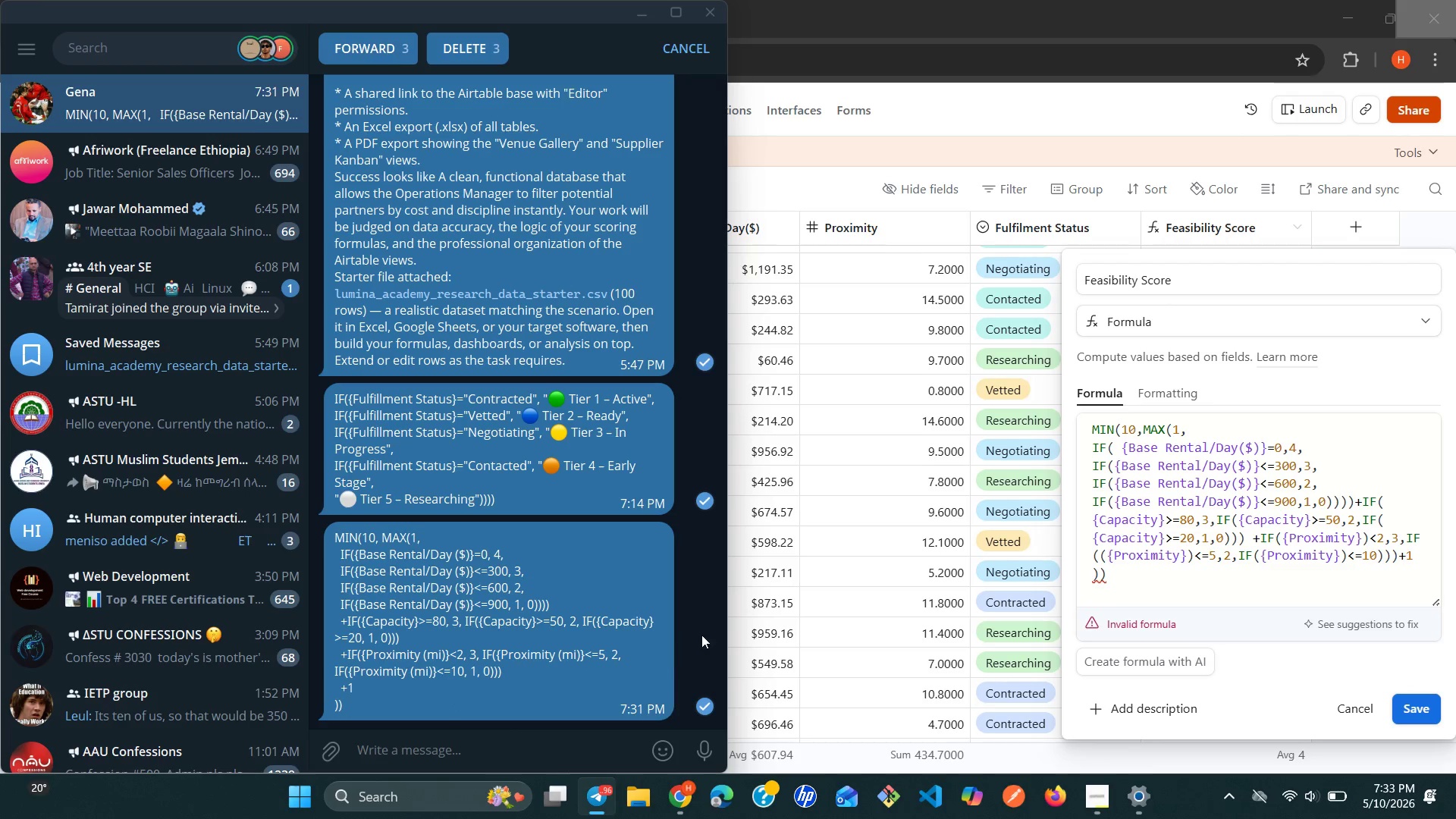 
left_click([708, 632])
 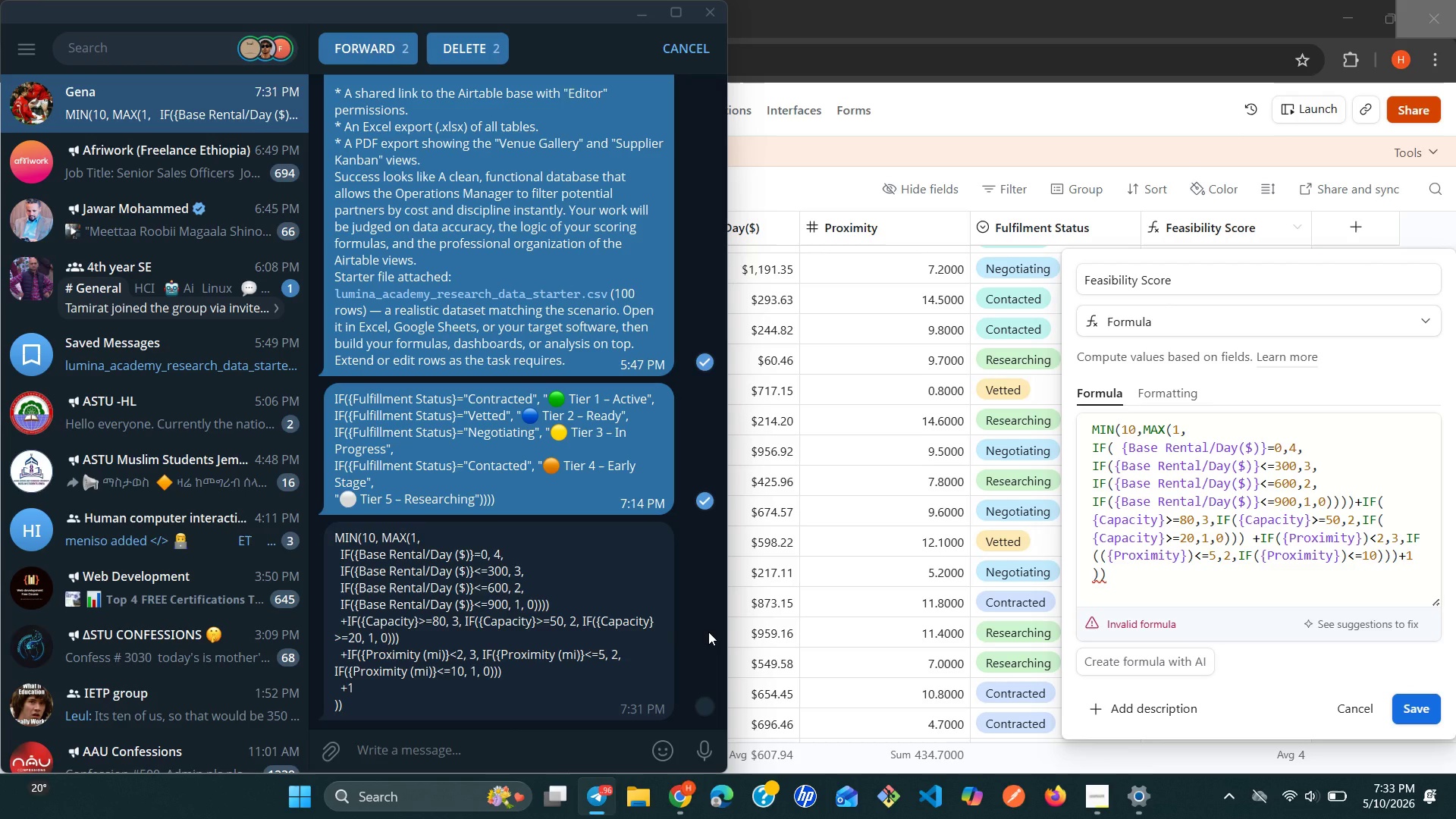 
left_click([708, 632])
 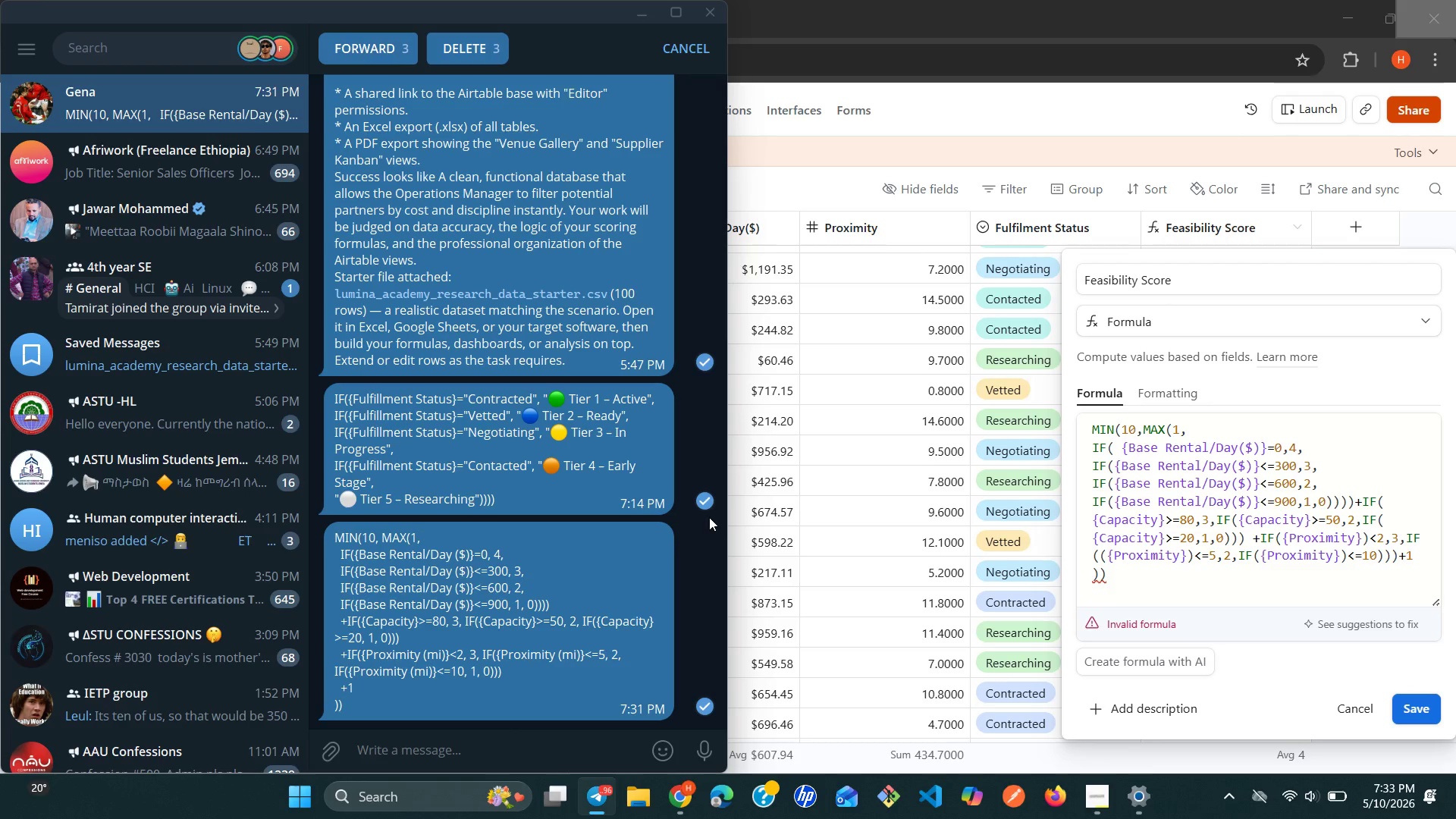 
left_click([709, 515])
 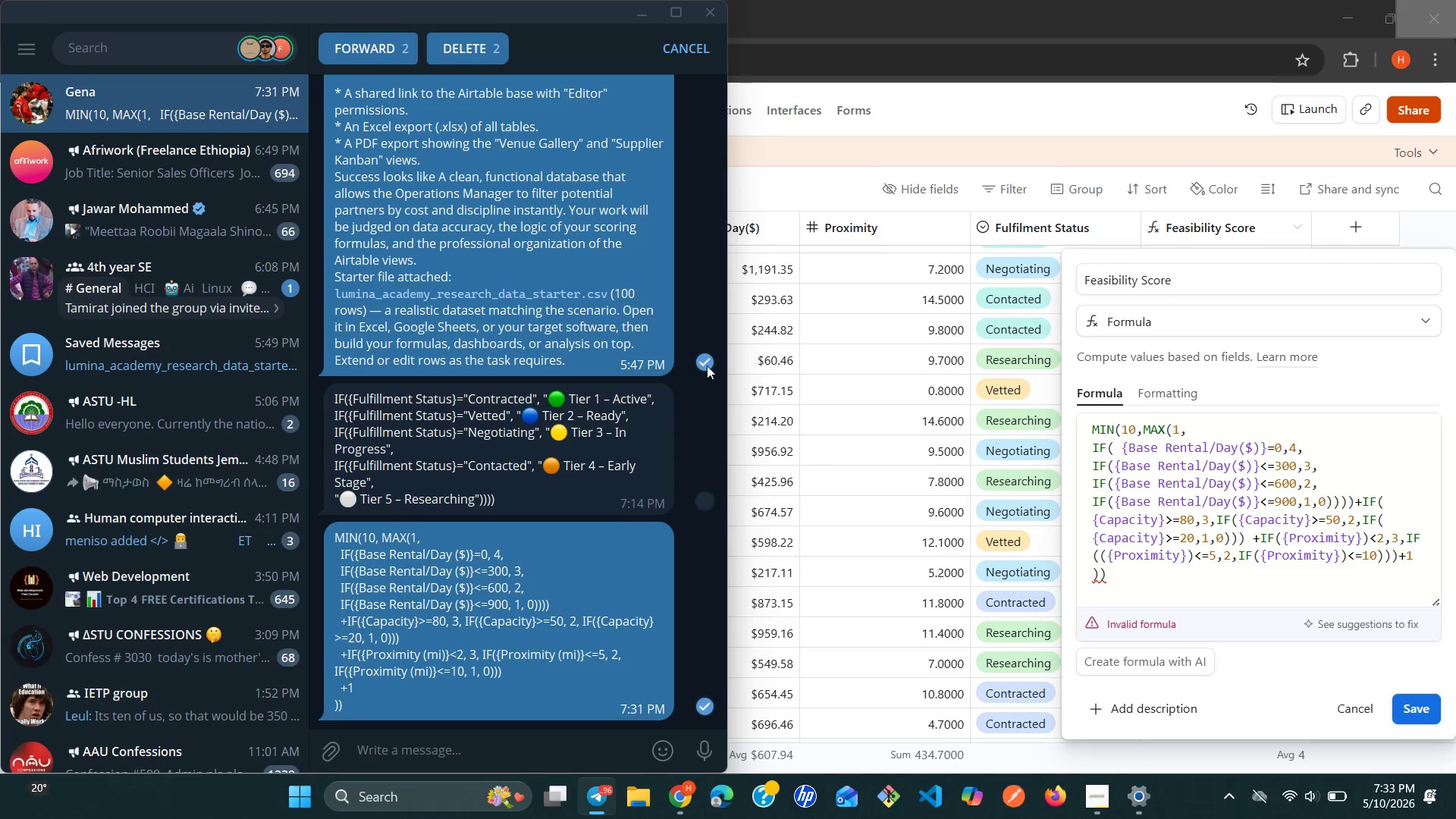 
left_click([707, 366])
 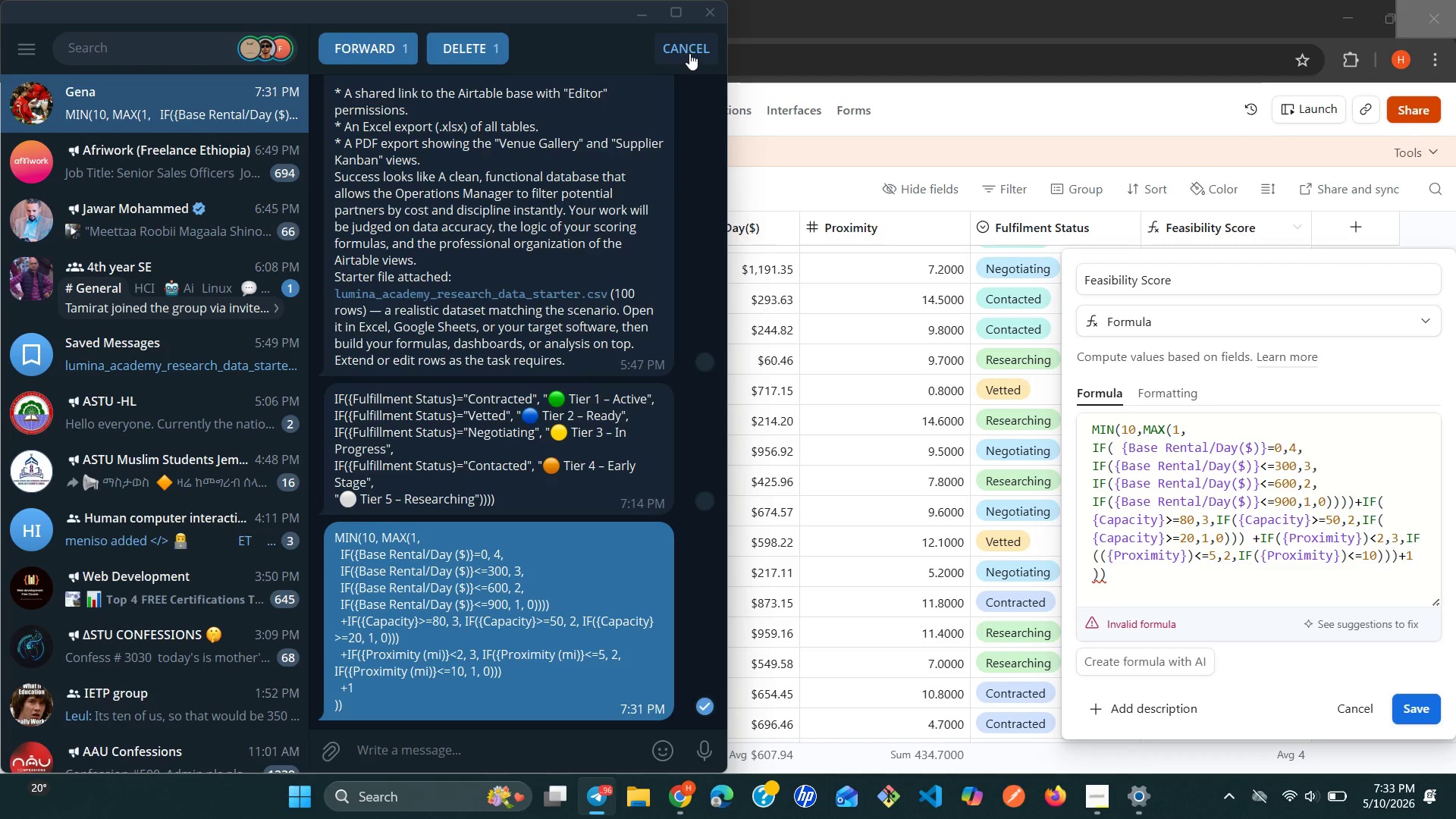 
left_click([689, 53])
 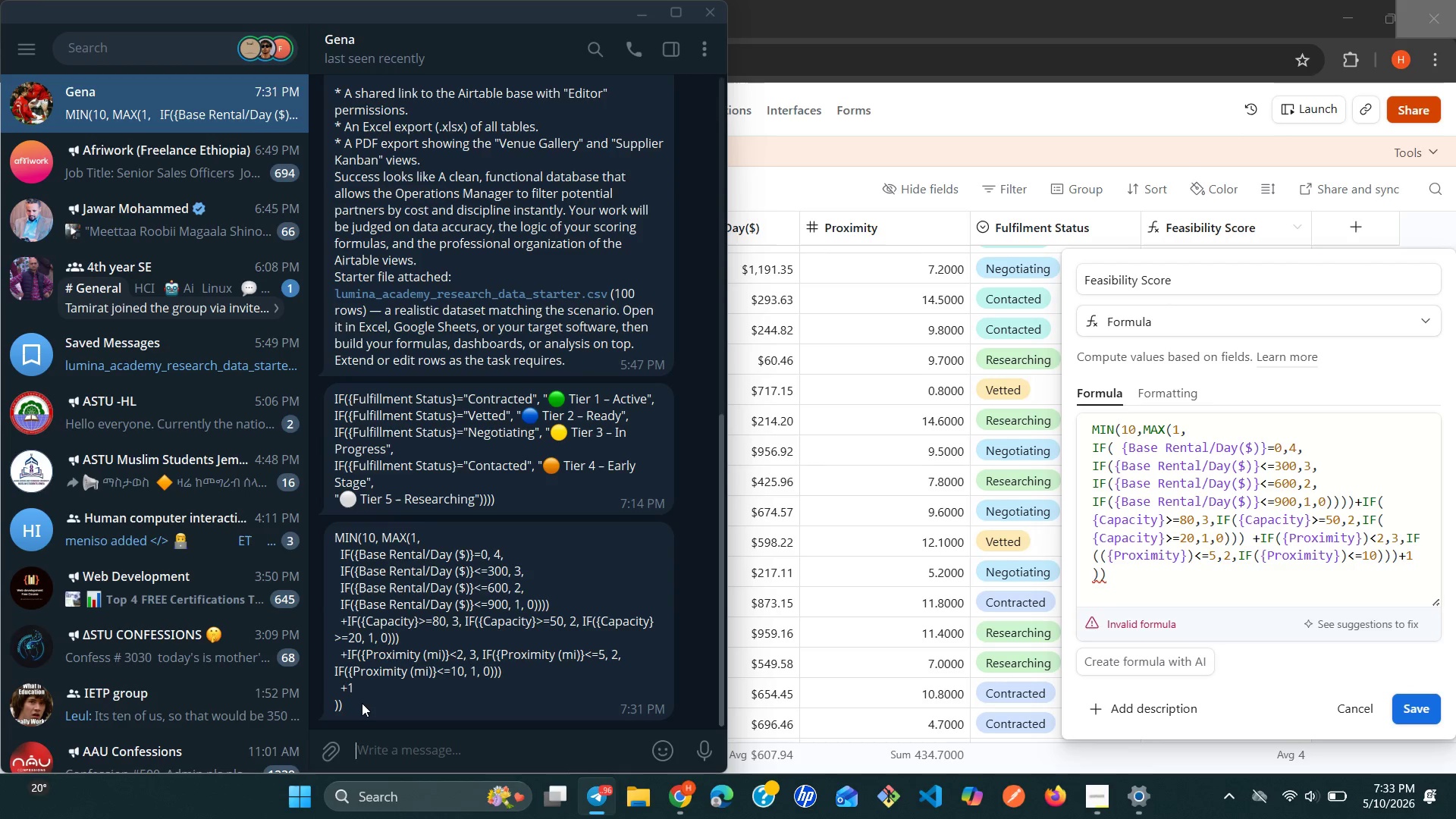 
left_click_drag(start_coordinate=[350, 708], to_coordinate=[330, 535])
 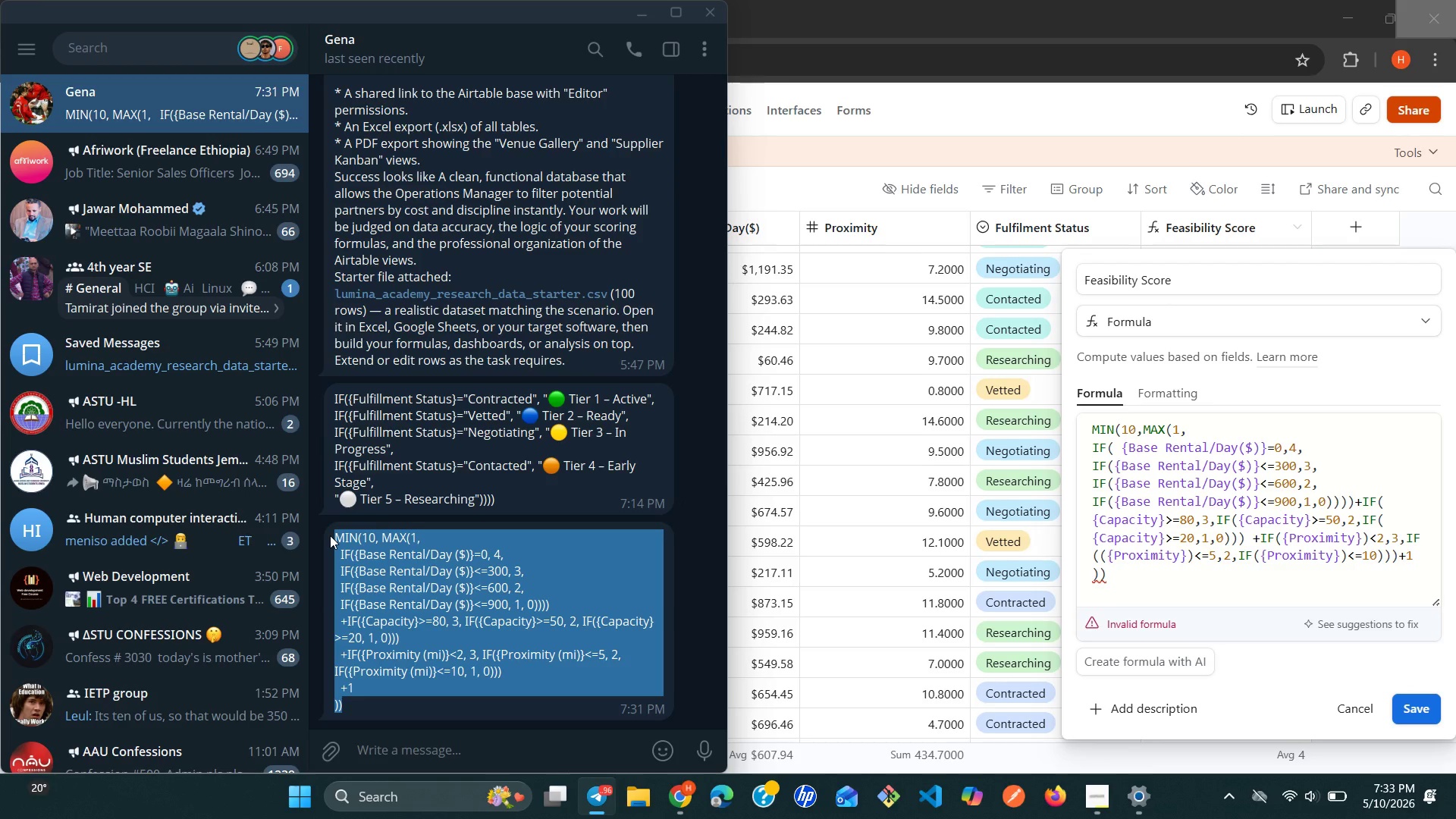 
key(Control+C)
 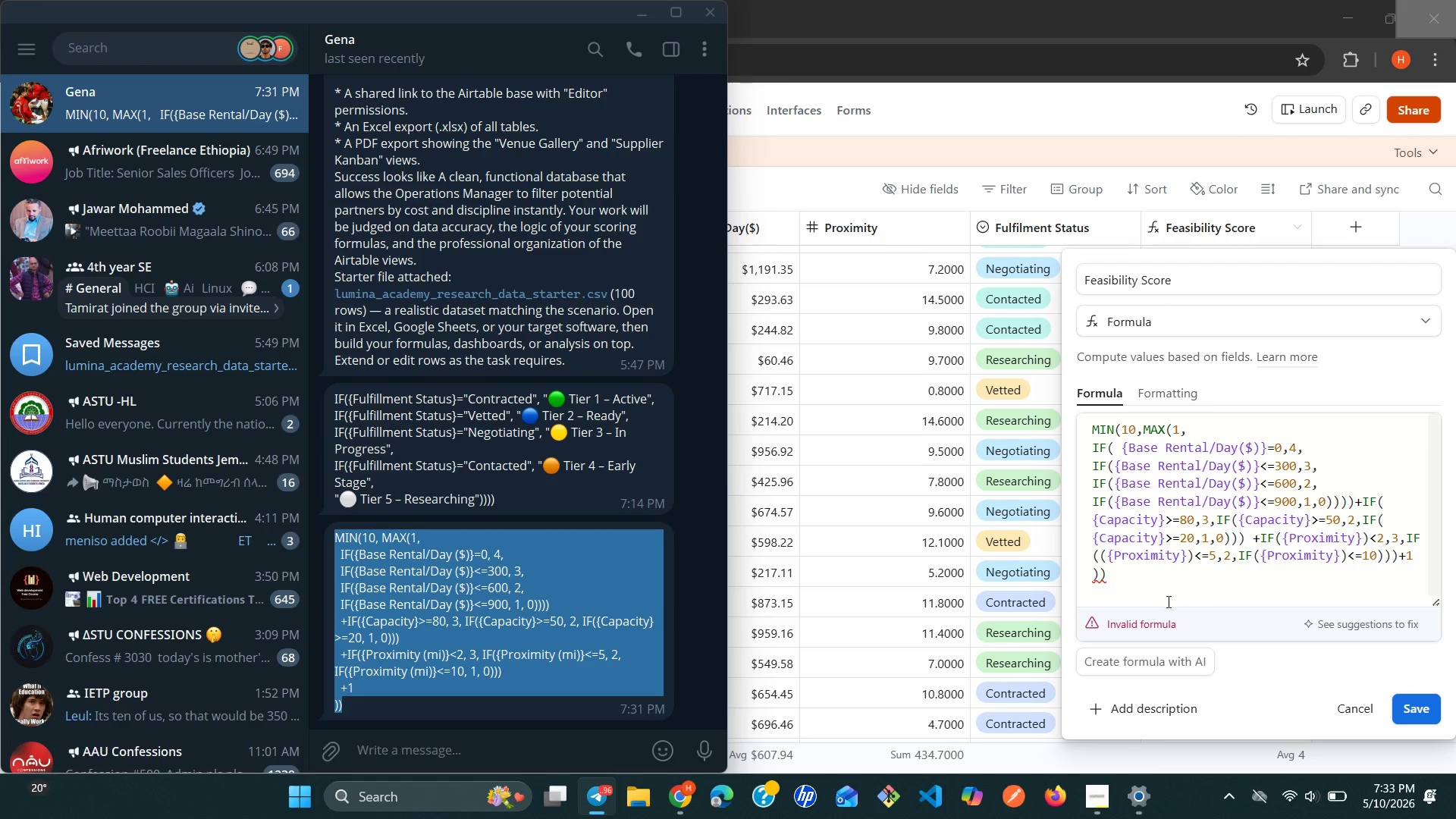 
left_click([1150, 596])
 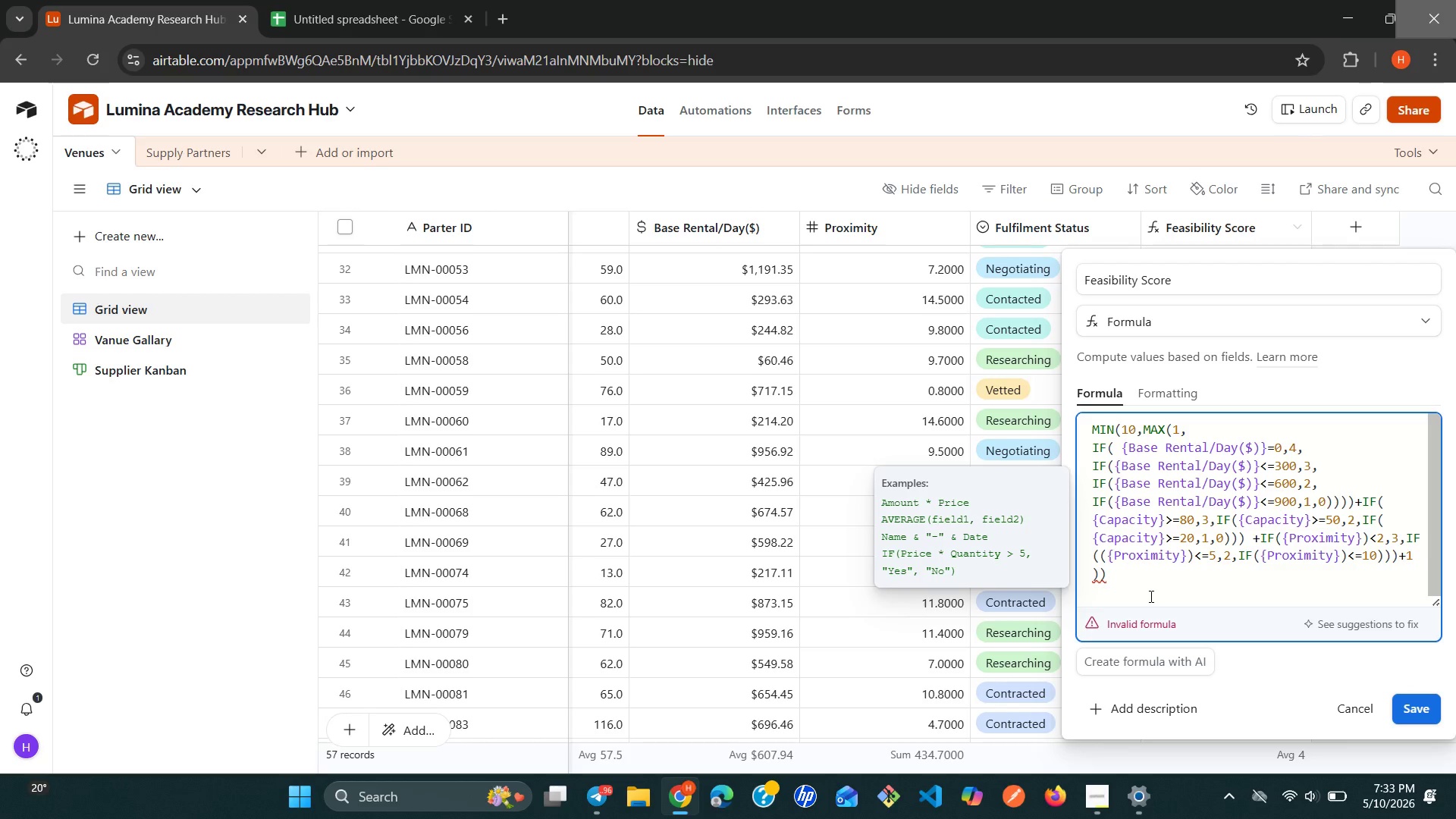 
key(Control+A)
 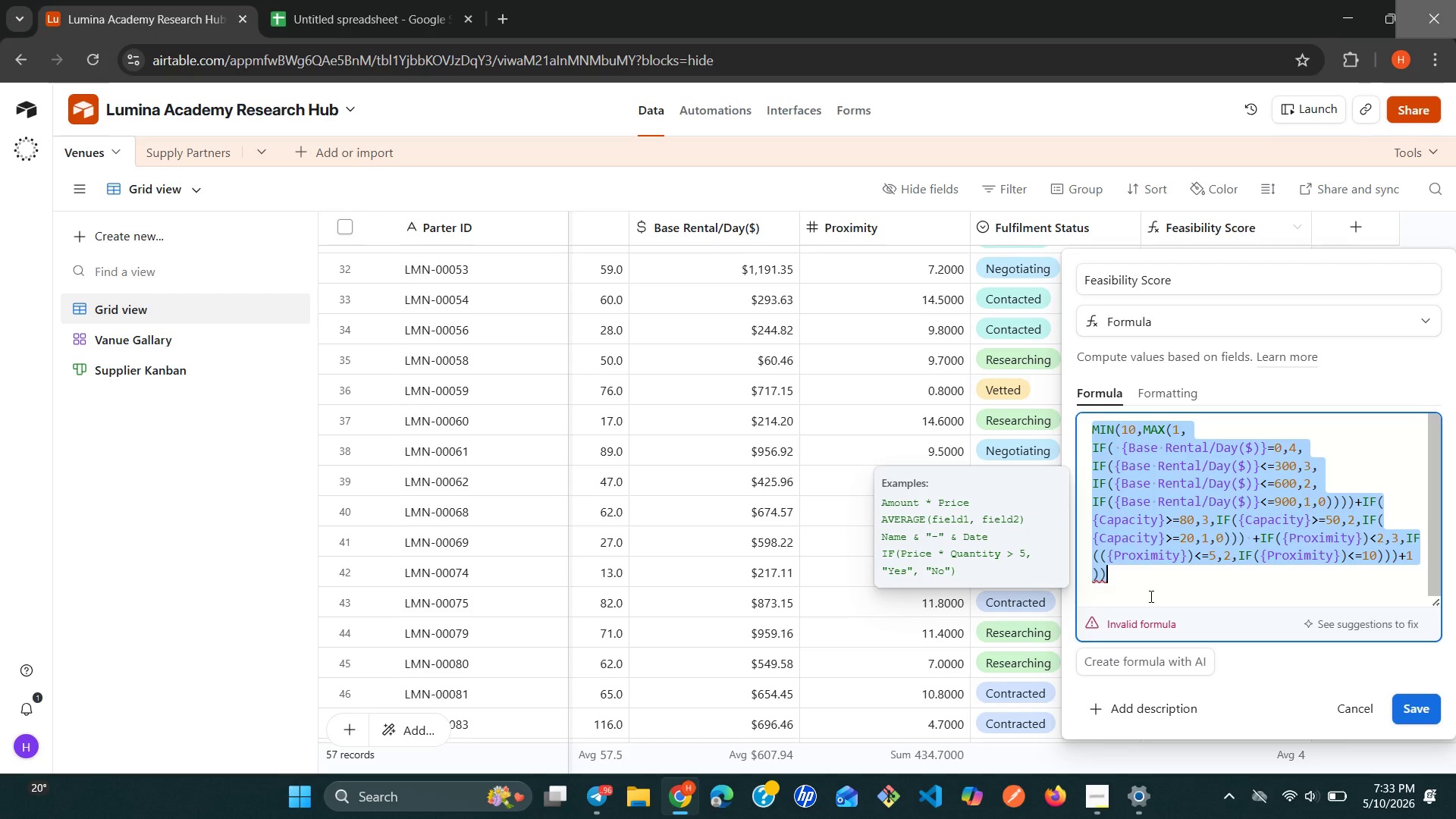 
key(Control+V)
 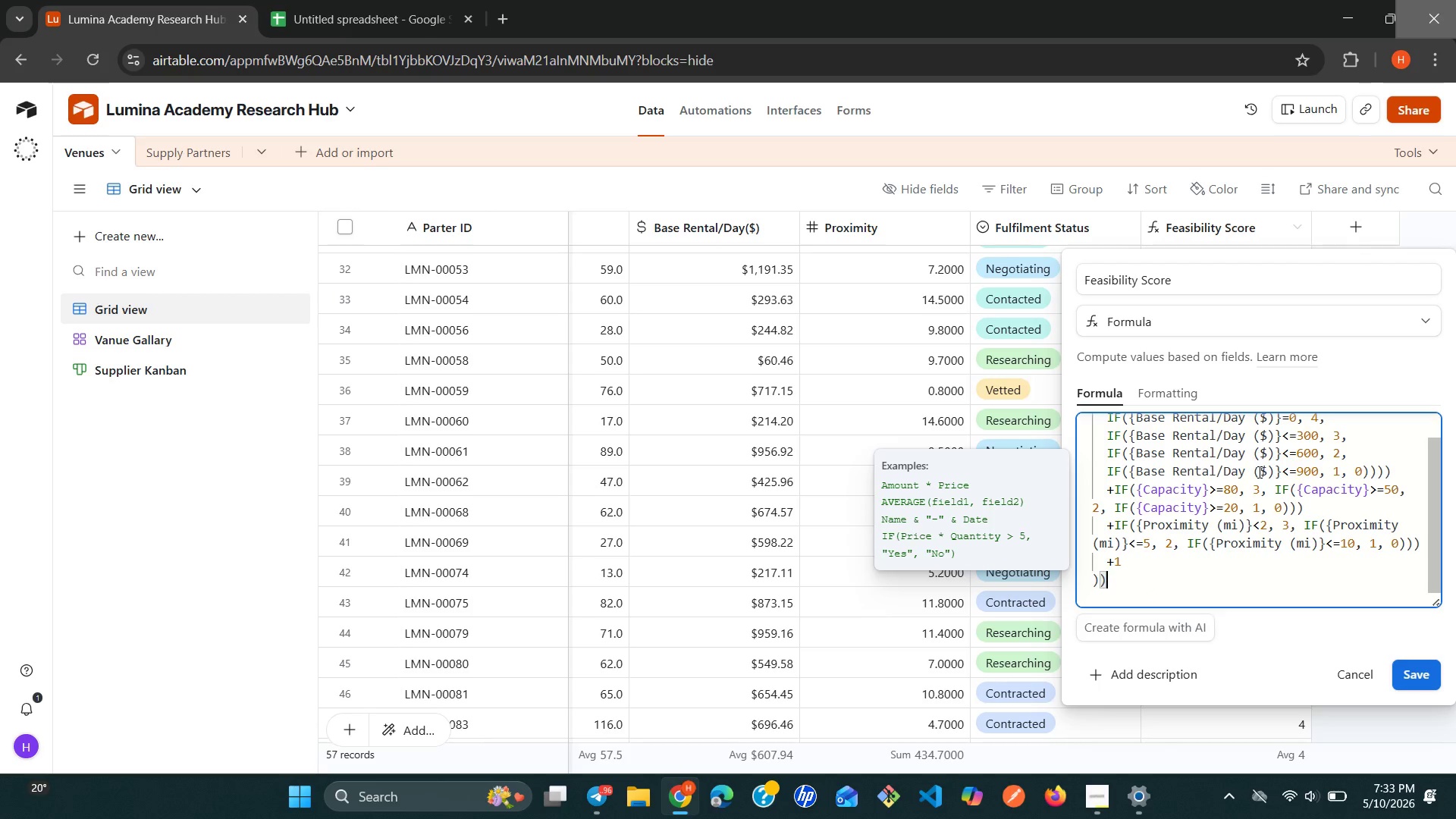 
wait(5.81)
 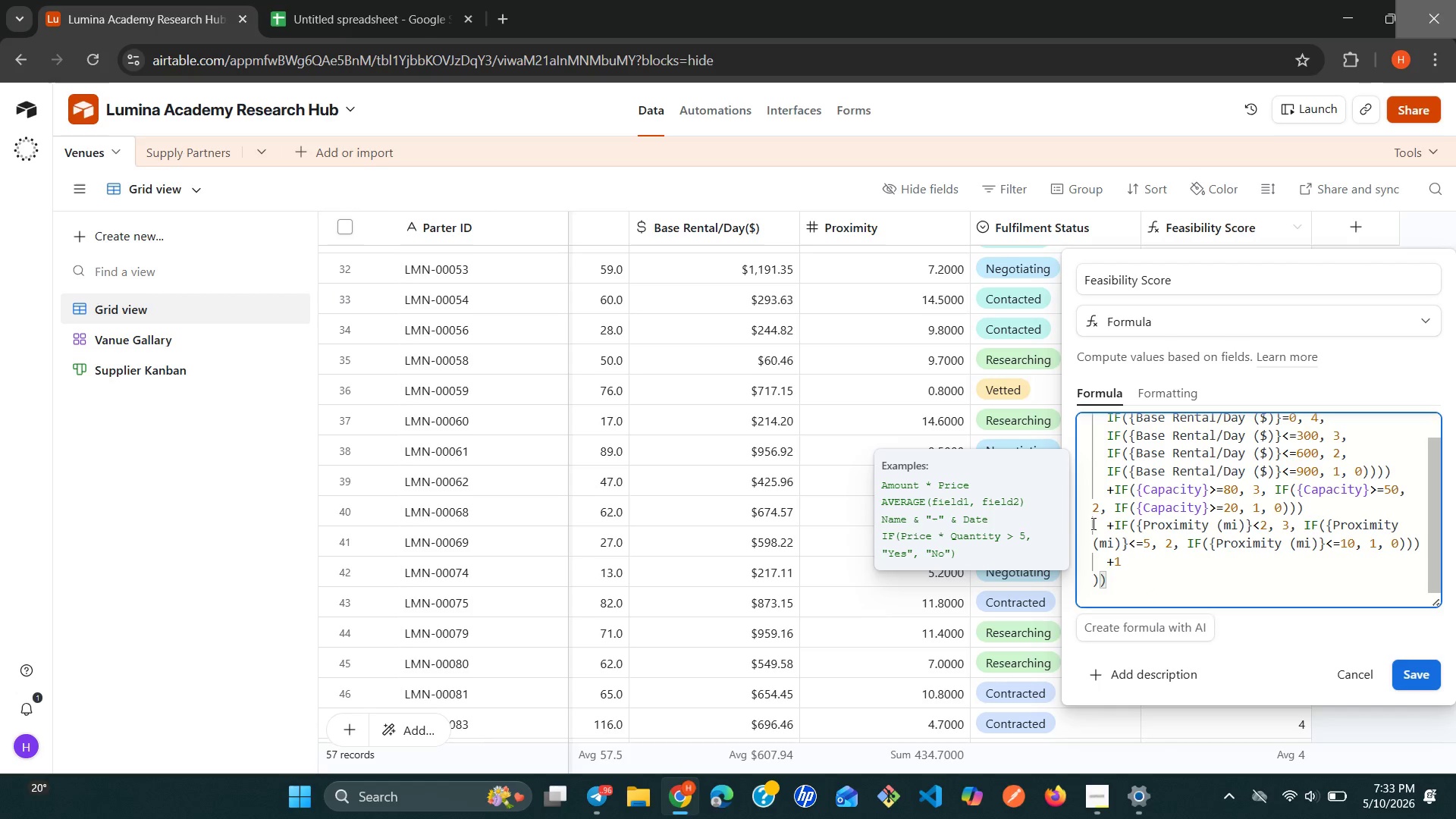 
left_click([1254, 472])
 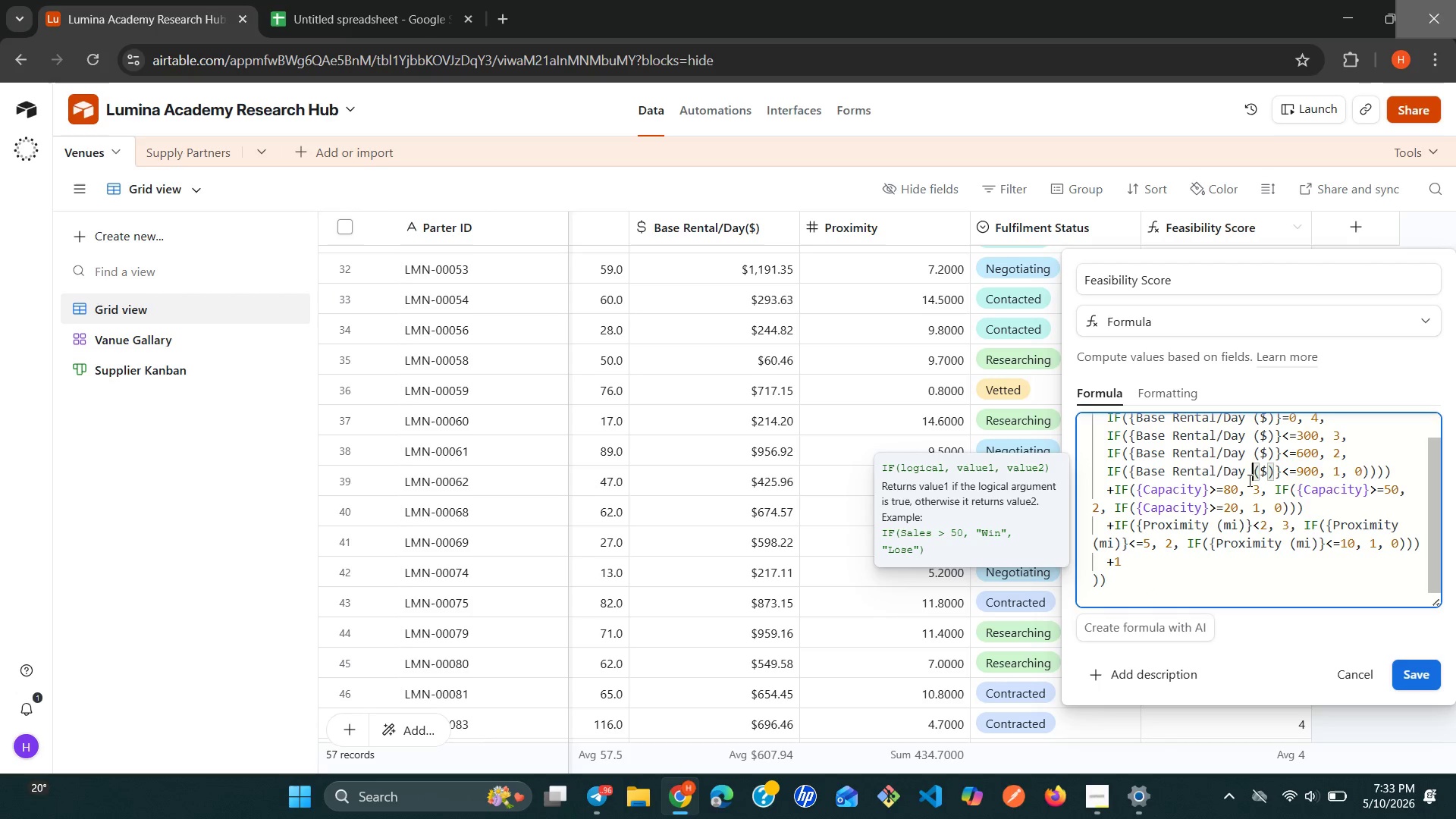 
left_click([1248, 475])
 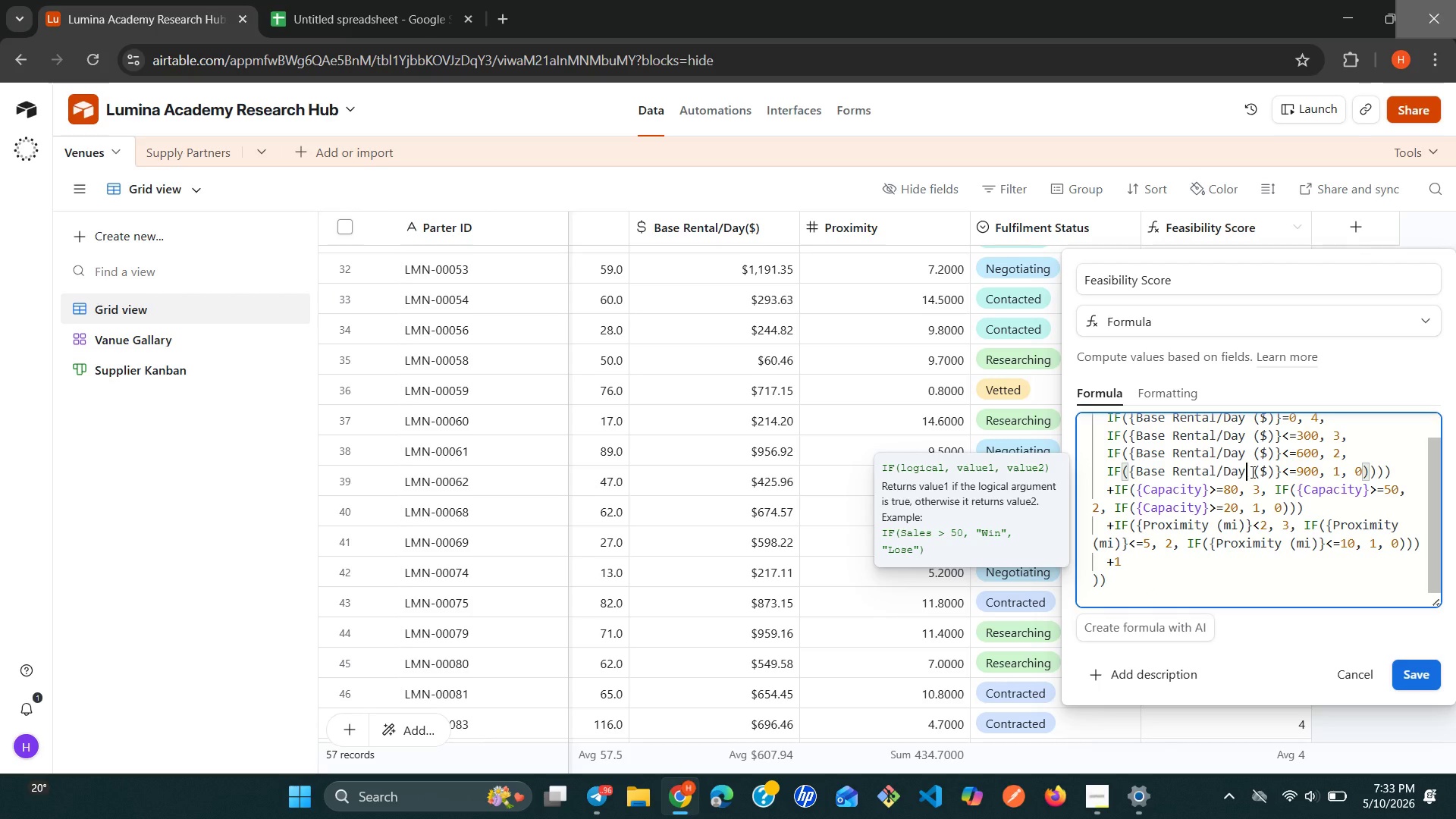 
key(ArrowRight)
 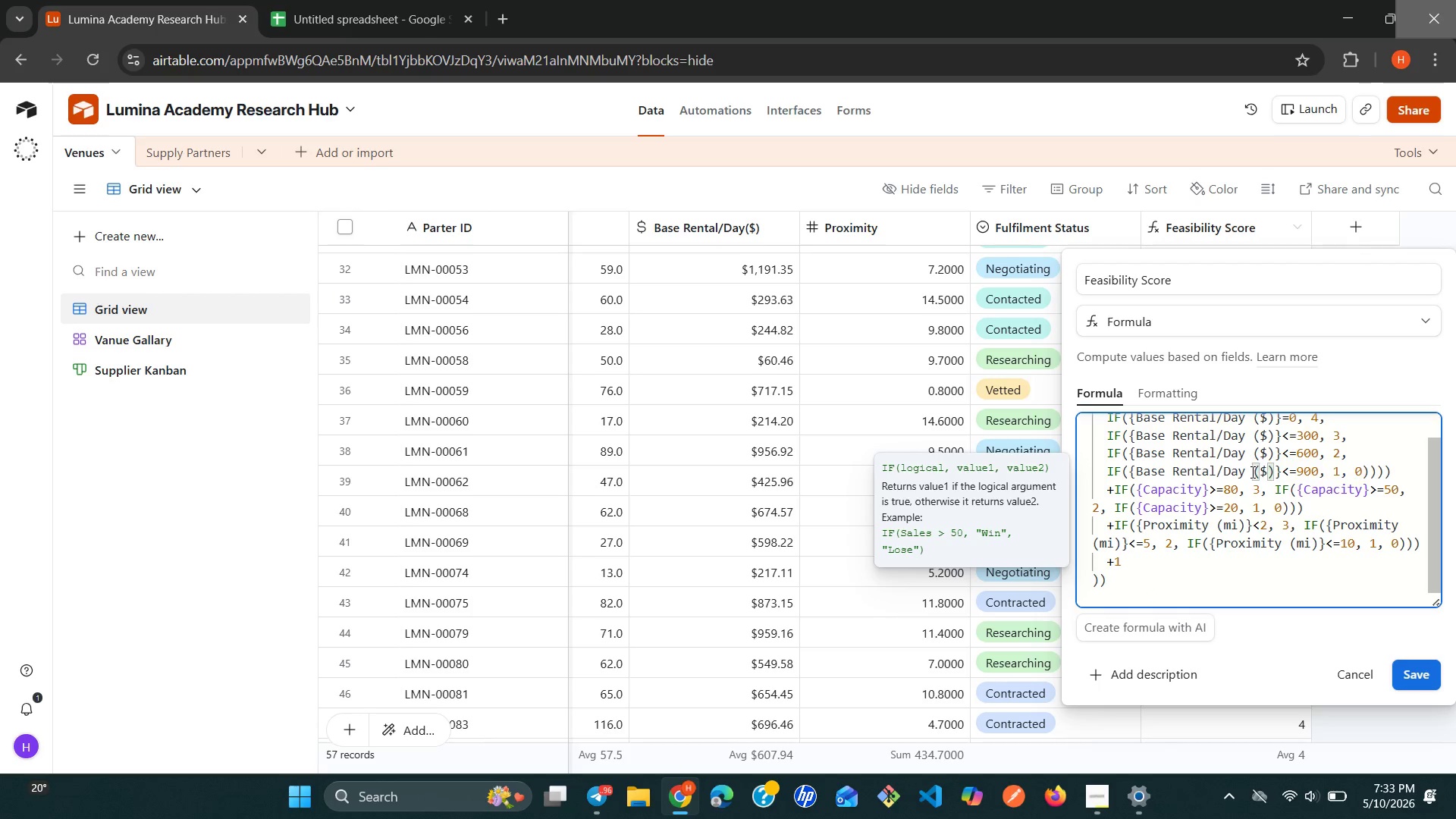 
key(Backspace)
 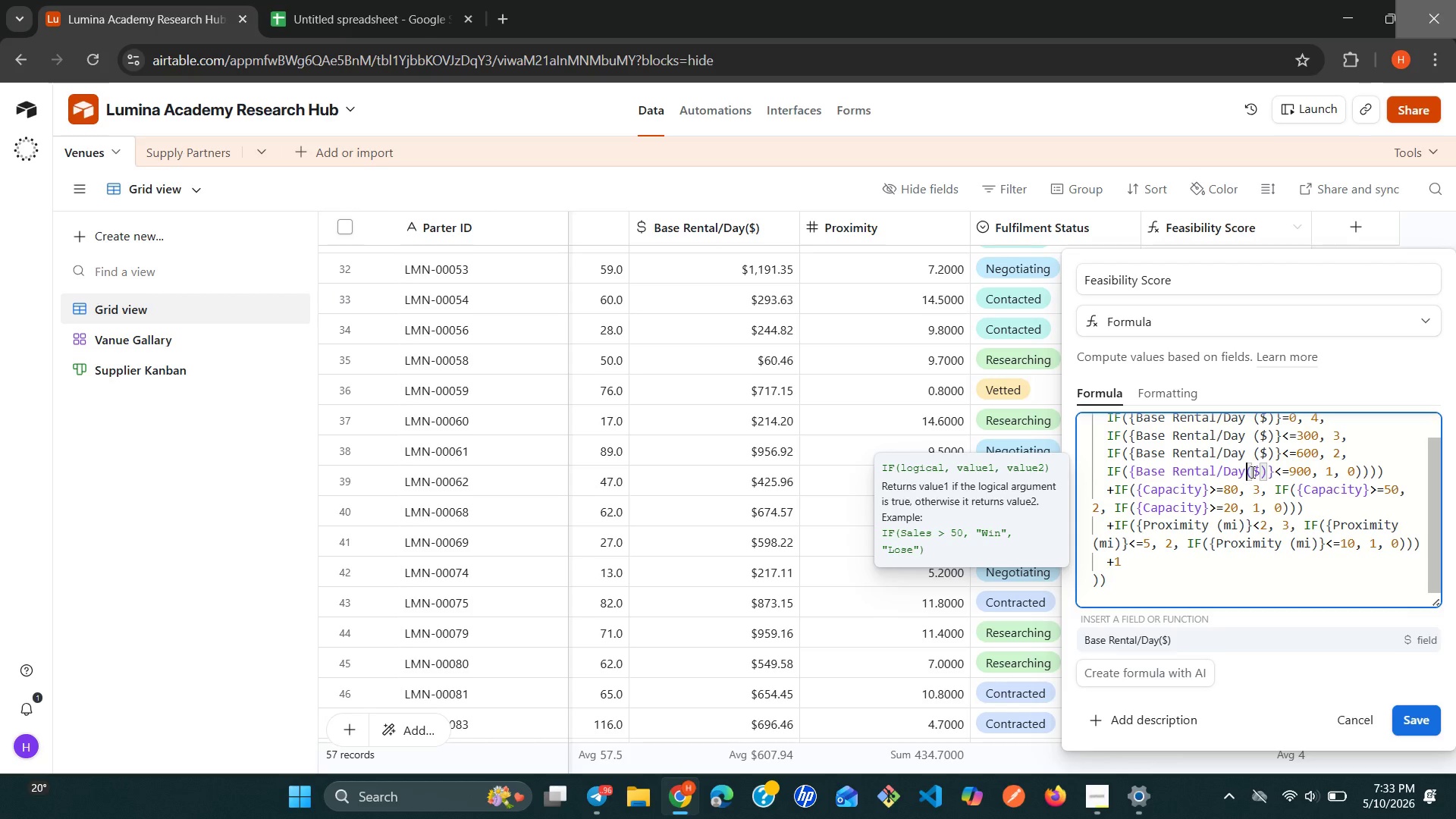 
key(ArrowUp)
 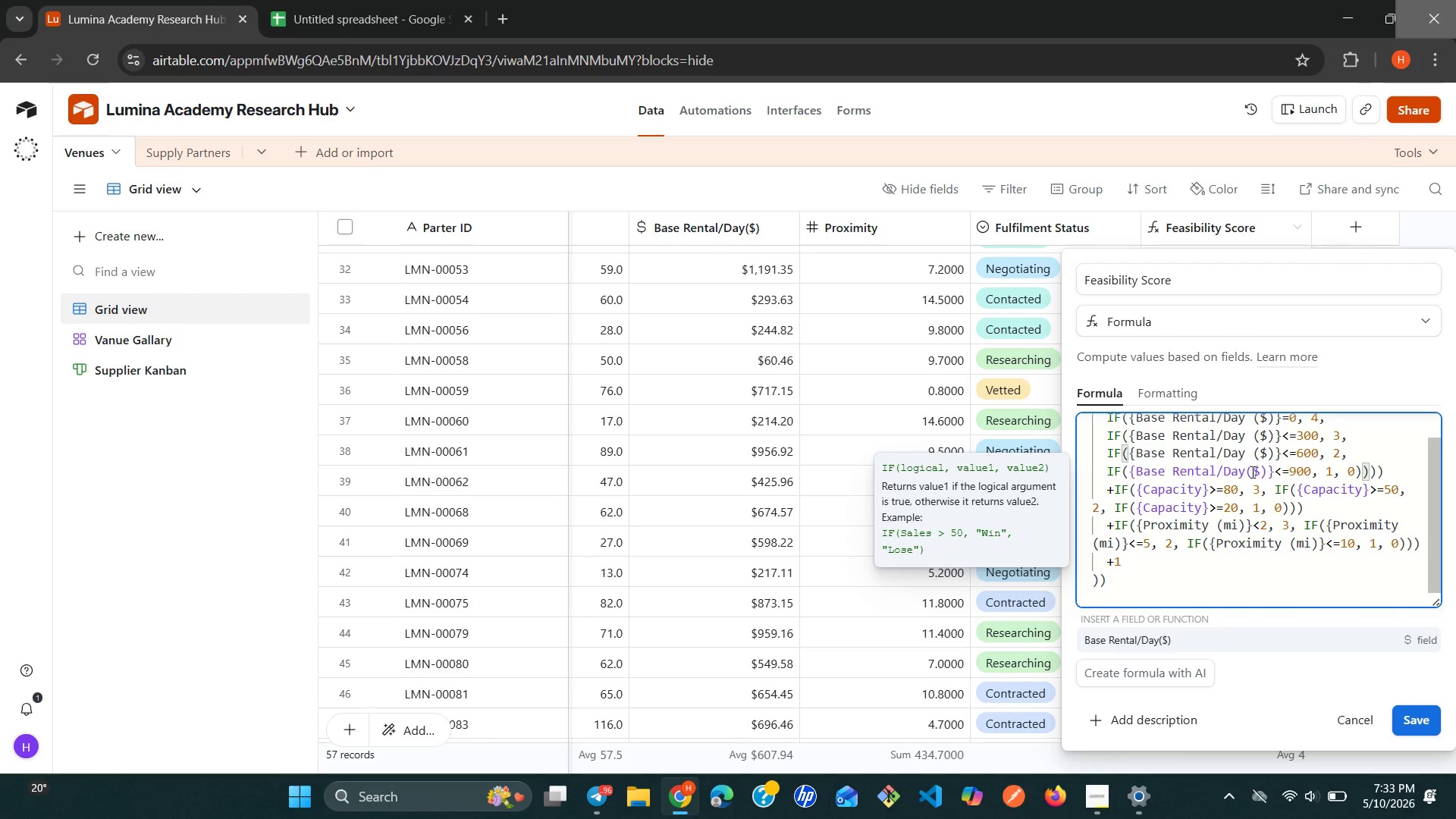 
key(ArrowRight)
 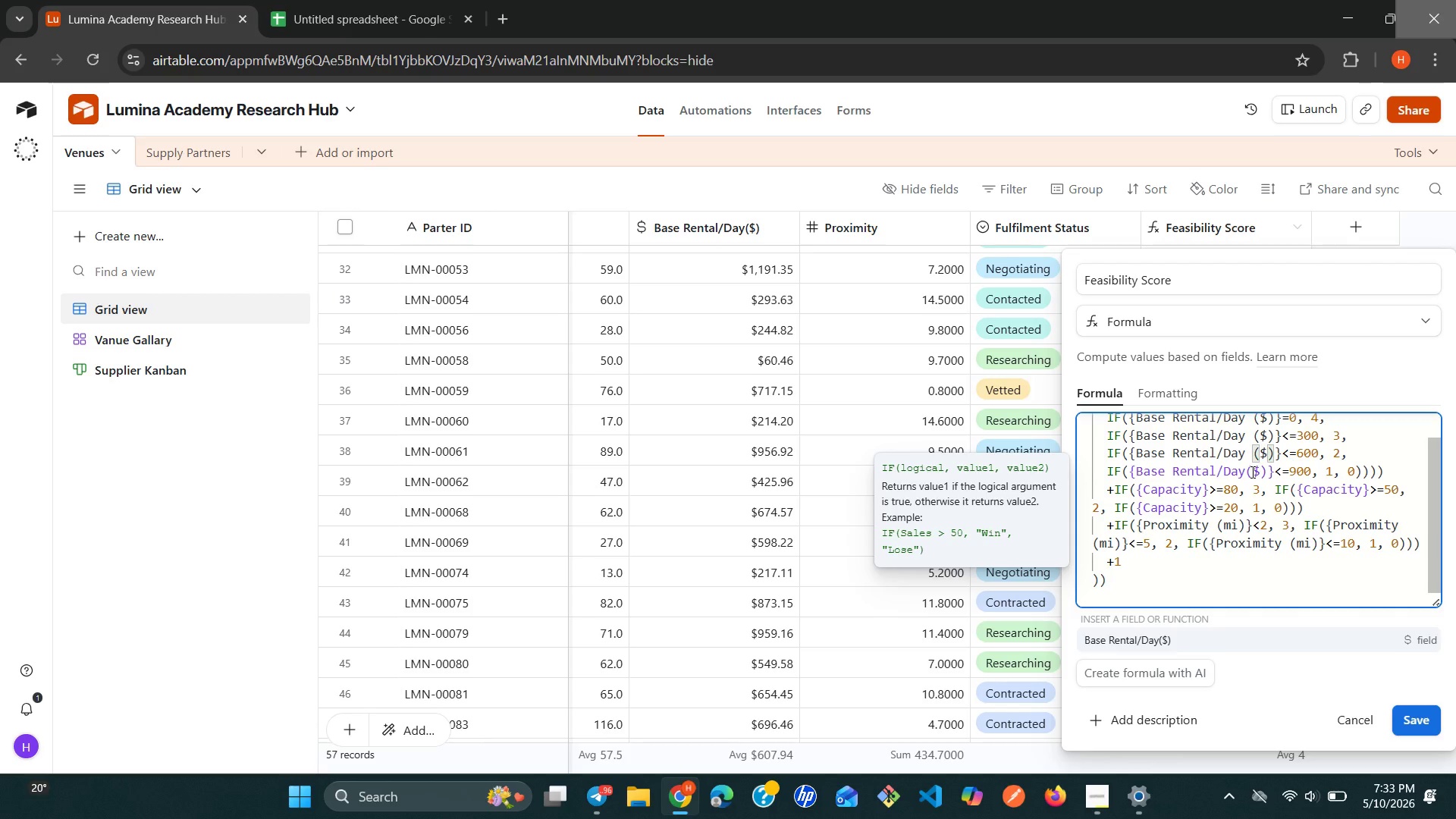 
key(Backspace)
 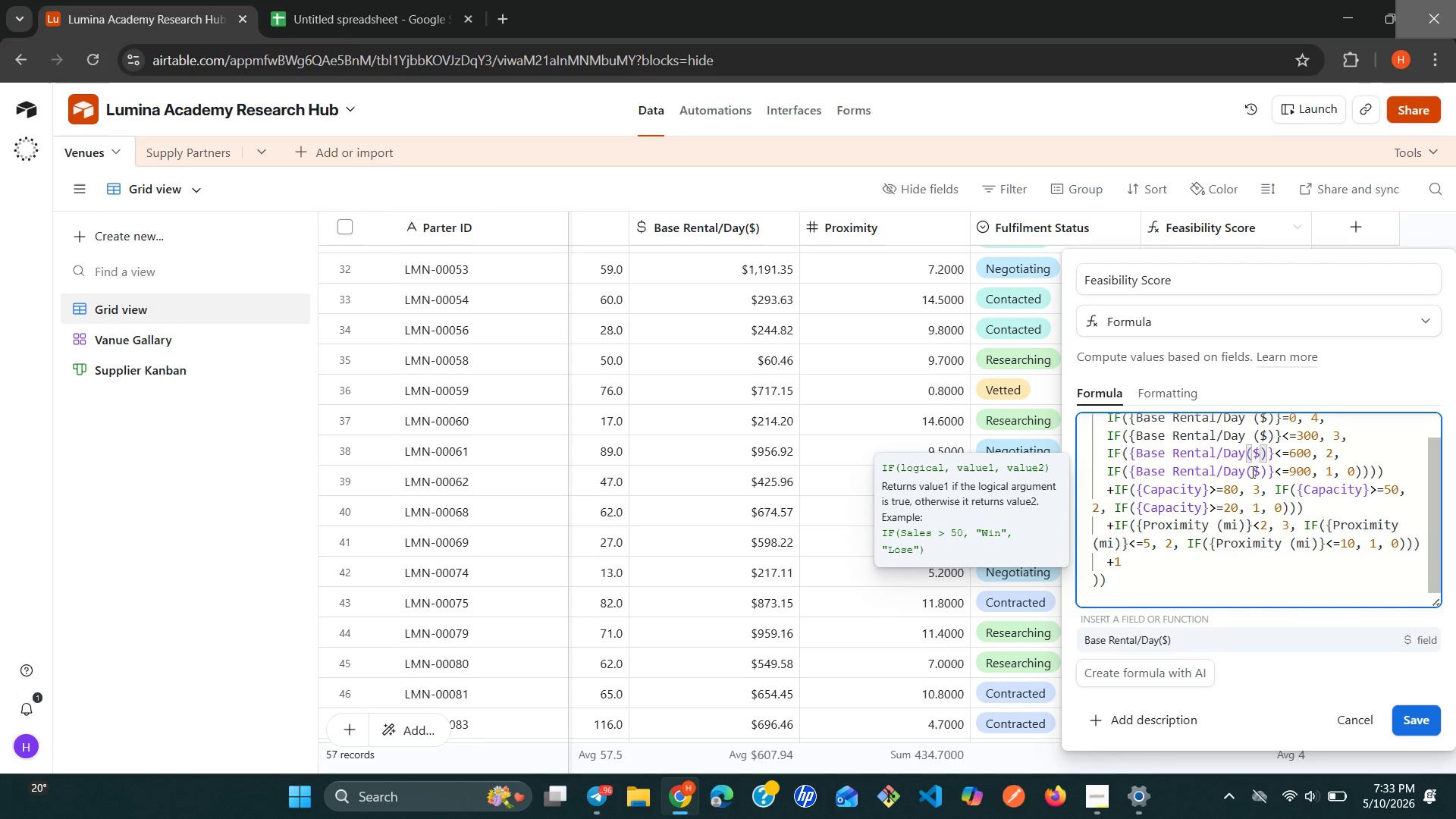 
key(ArrowUp)
 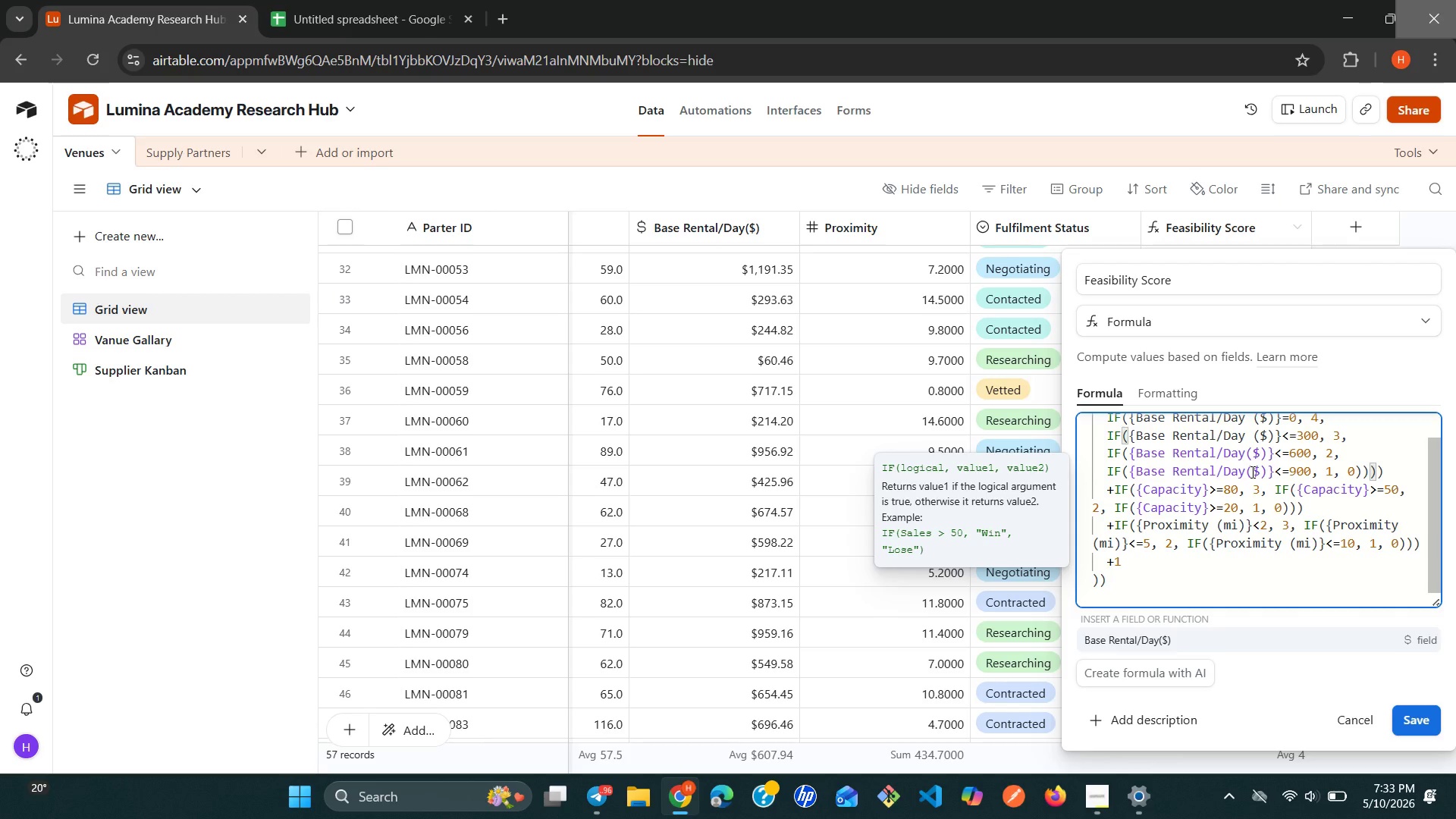 
key(ArrowRight)
 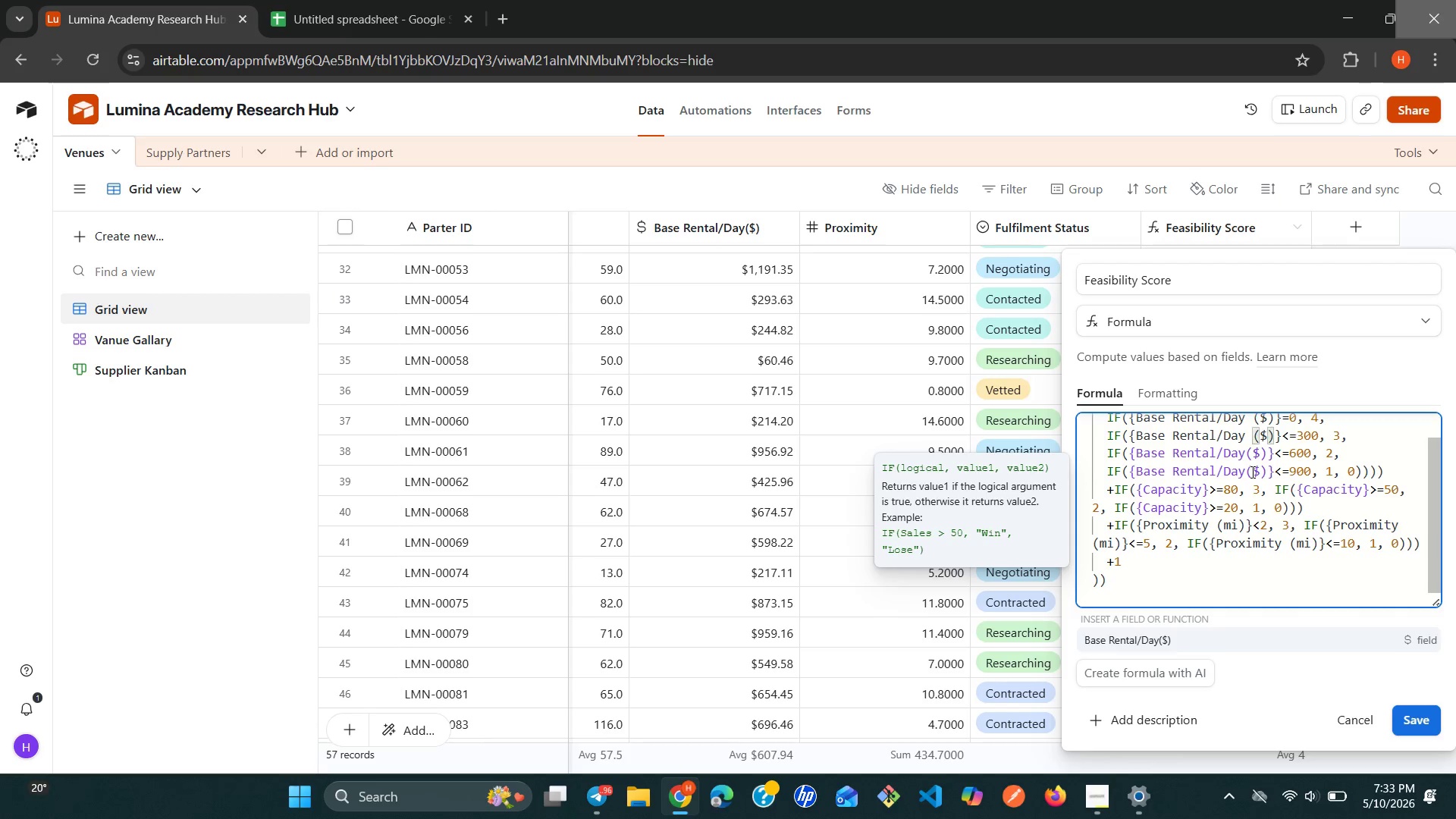 
key(Backspace)
 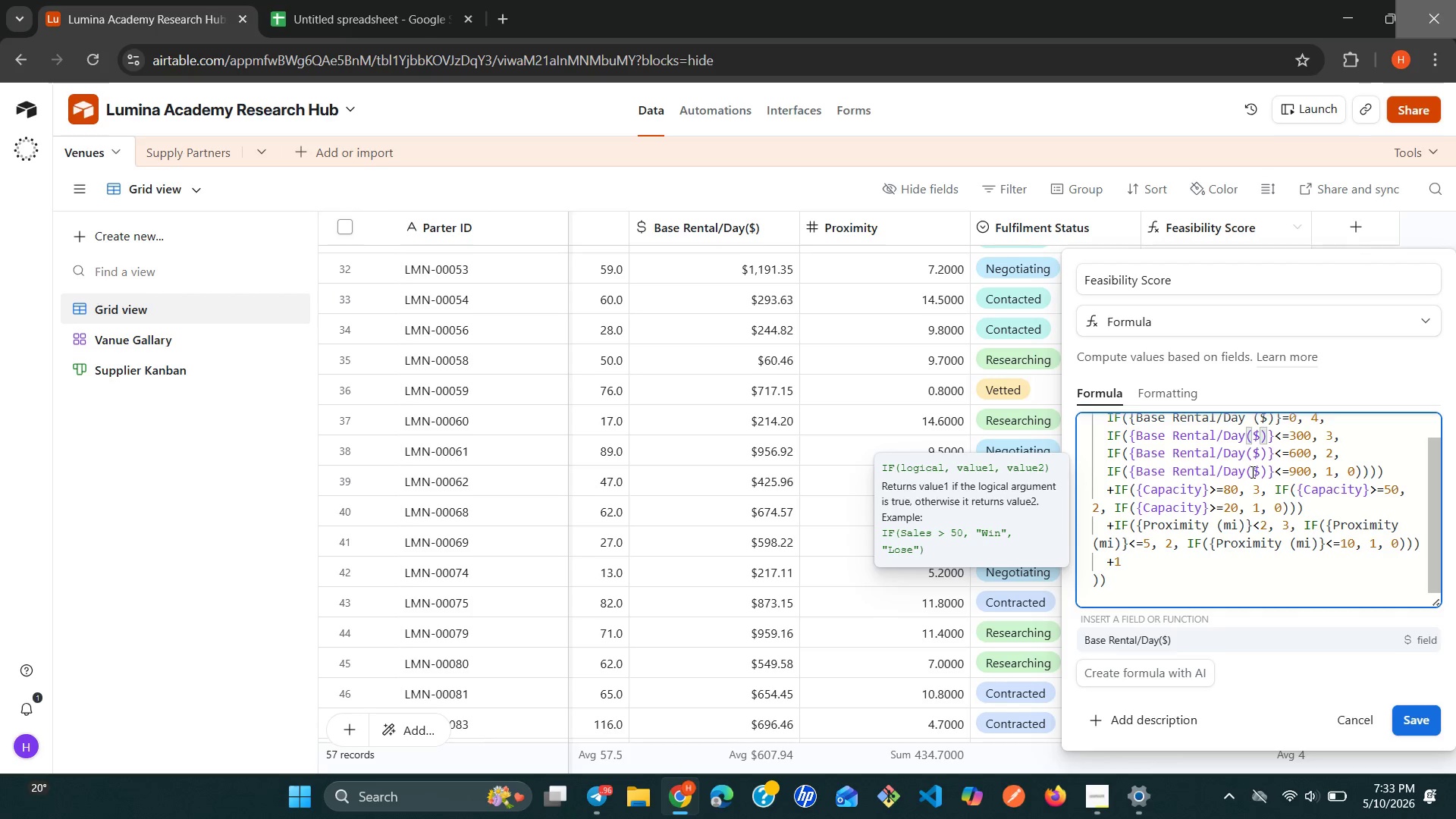 
key(ArrowUp)
 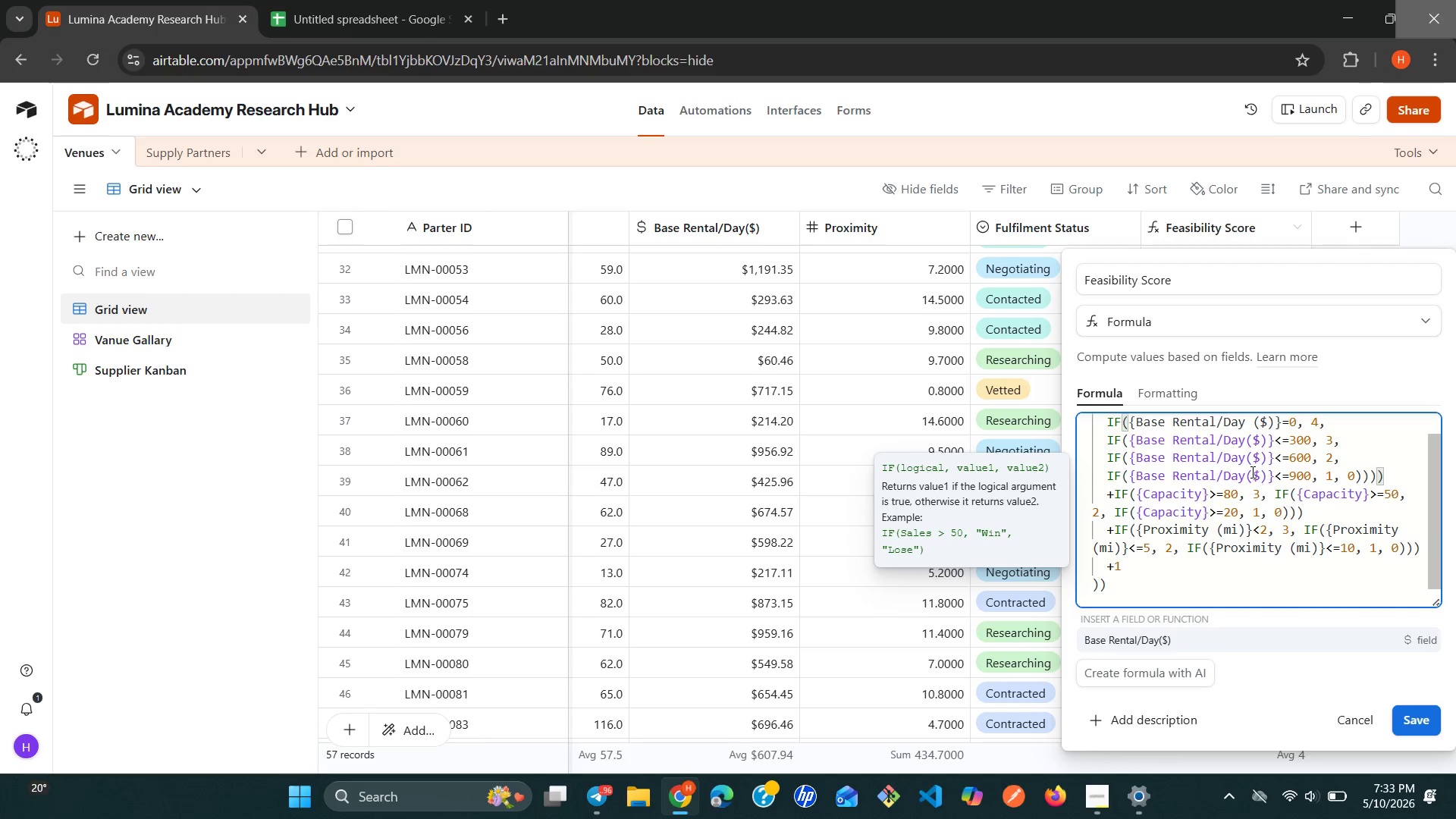 
key(ArrowRight)
 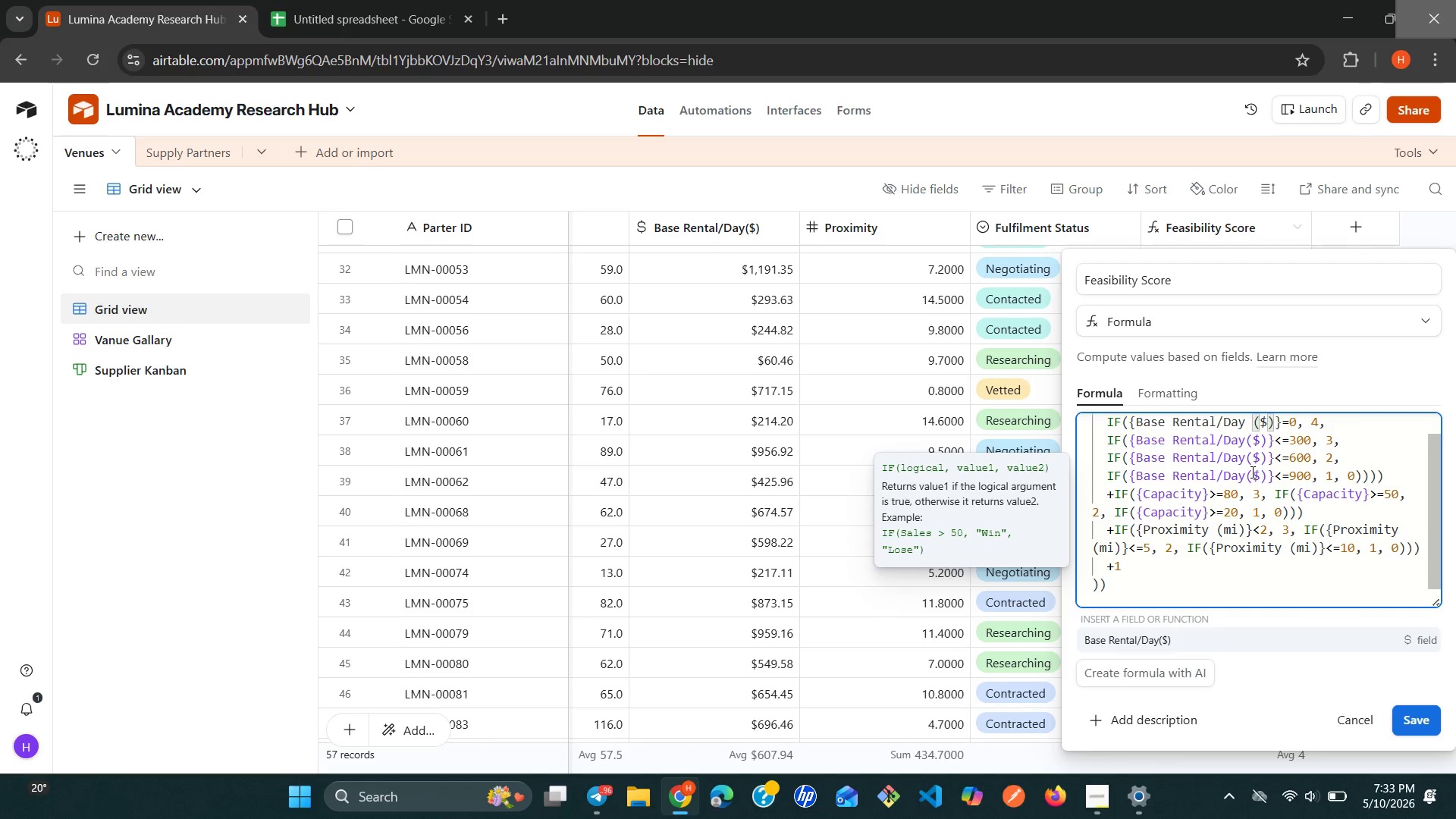 
key(Backspace)
 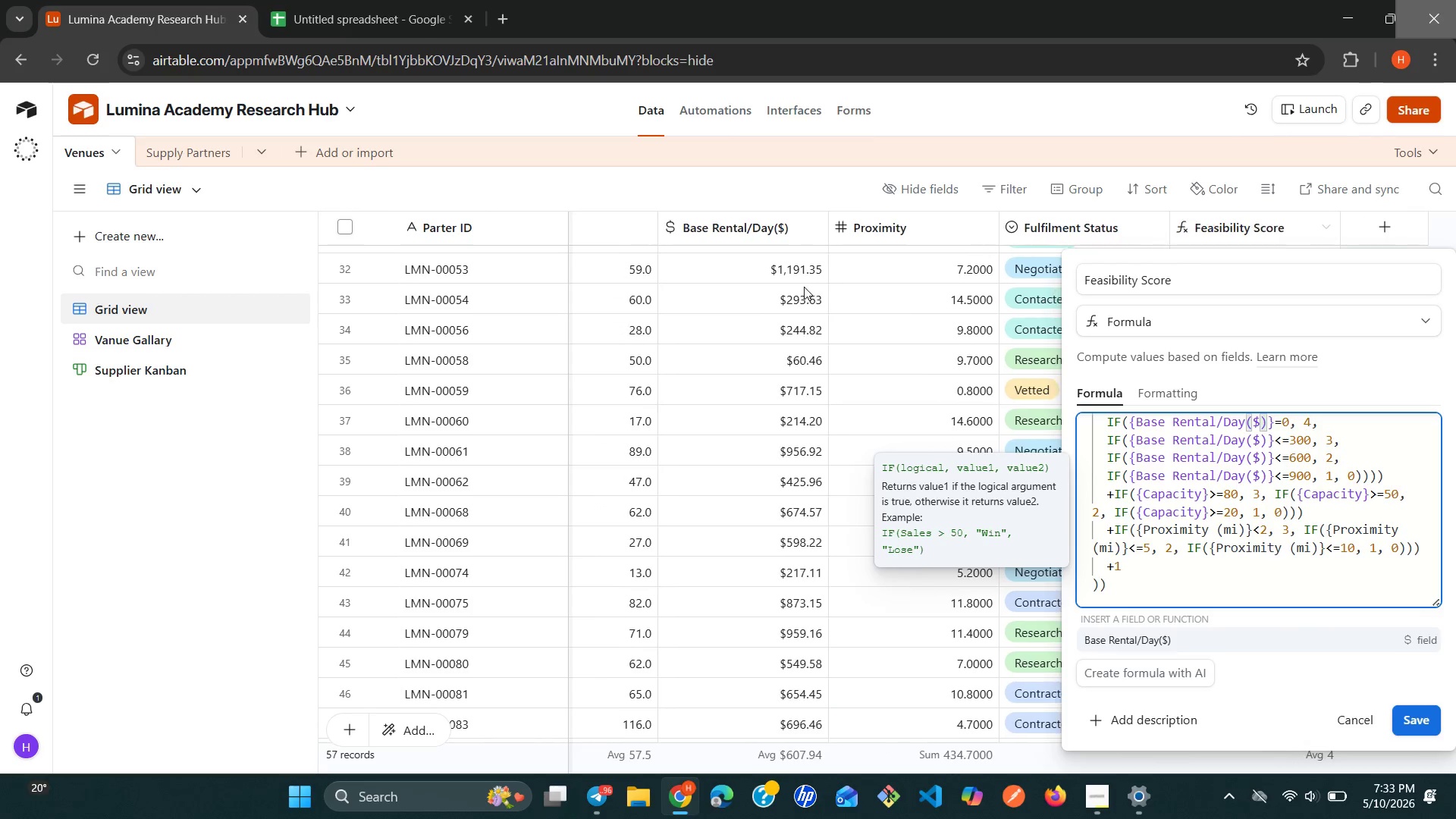 
wait(9.64)
 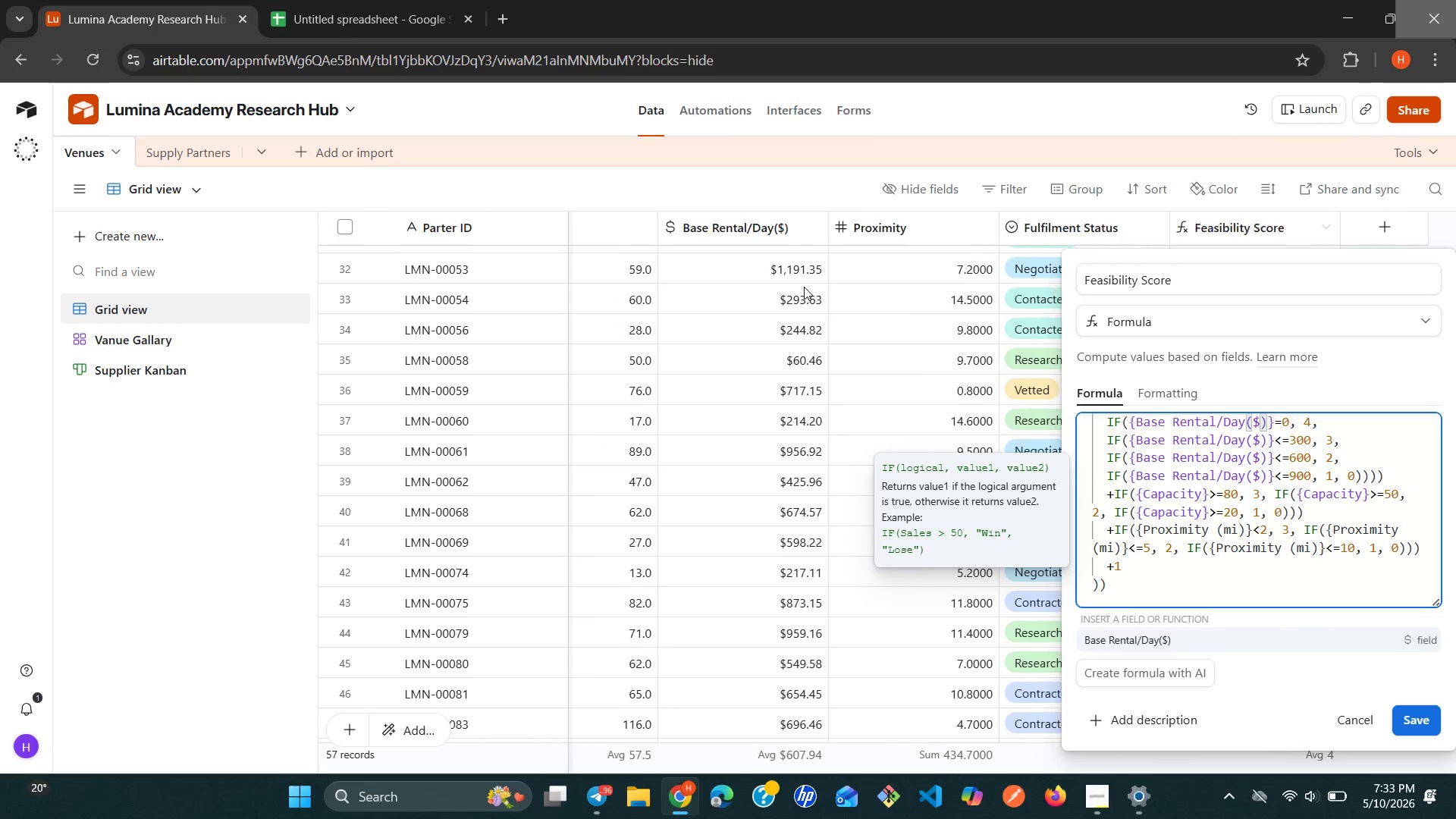 
left_click([1212, 529])
 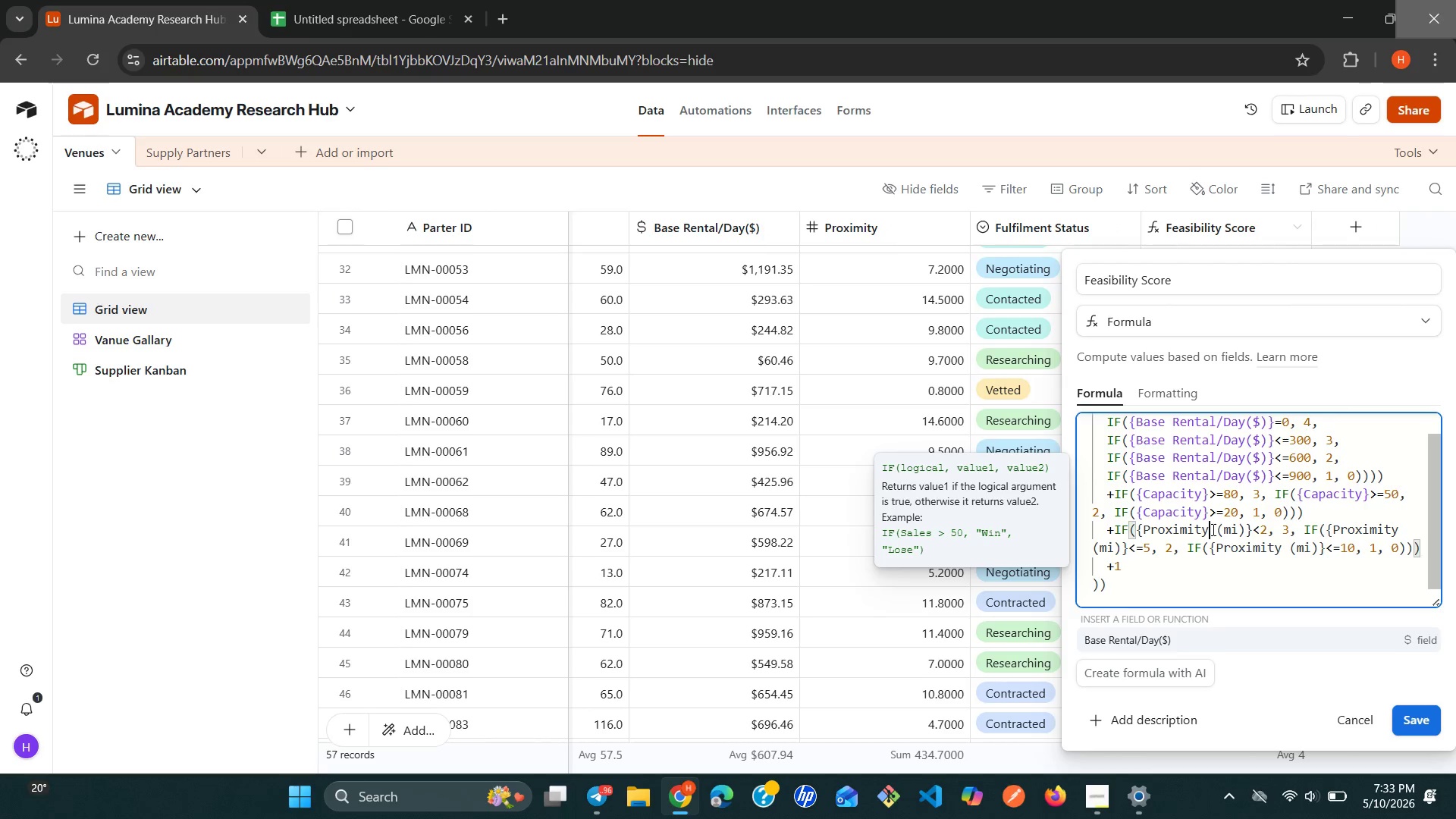 
wait(5.34)
 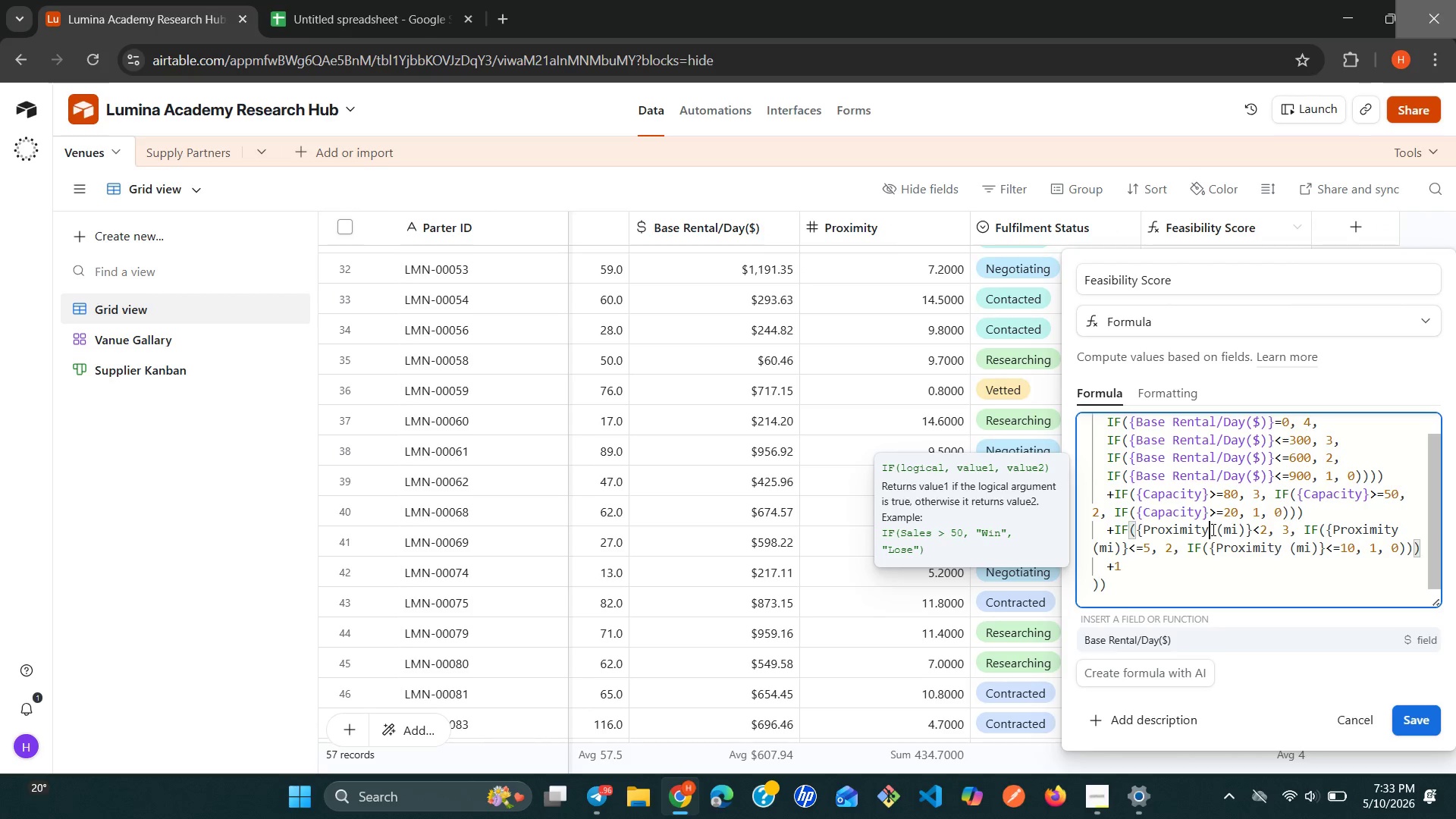 
key(Backspace)
 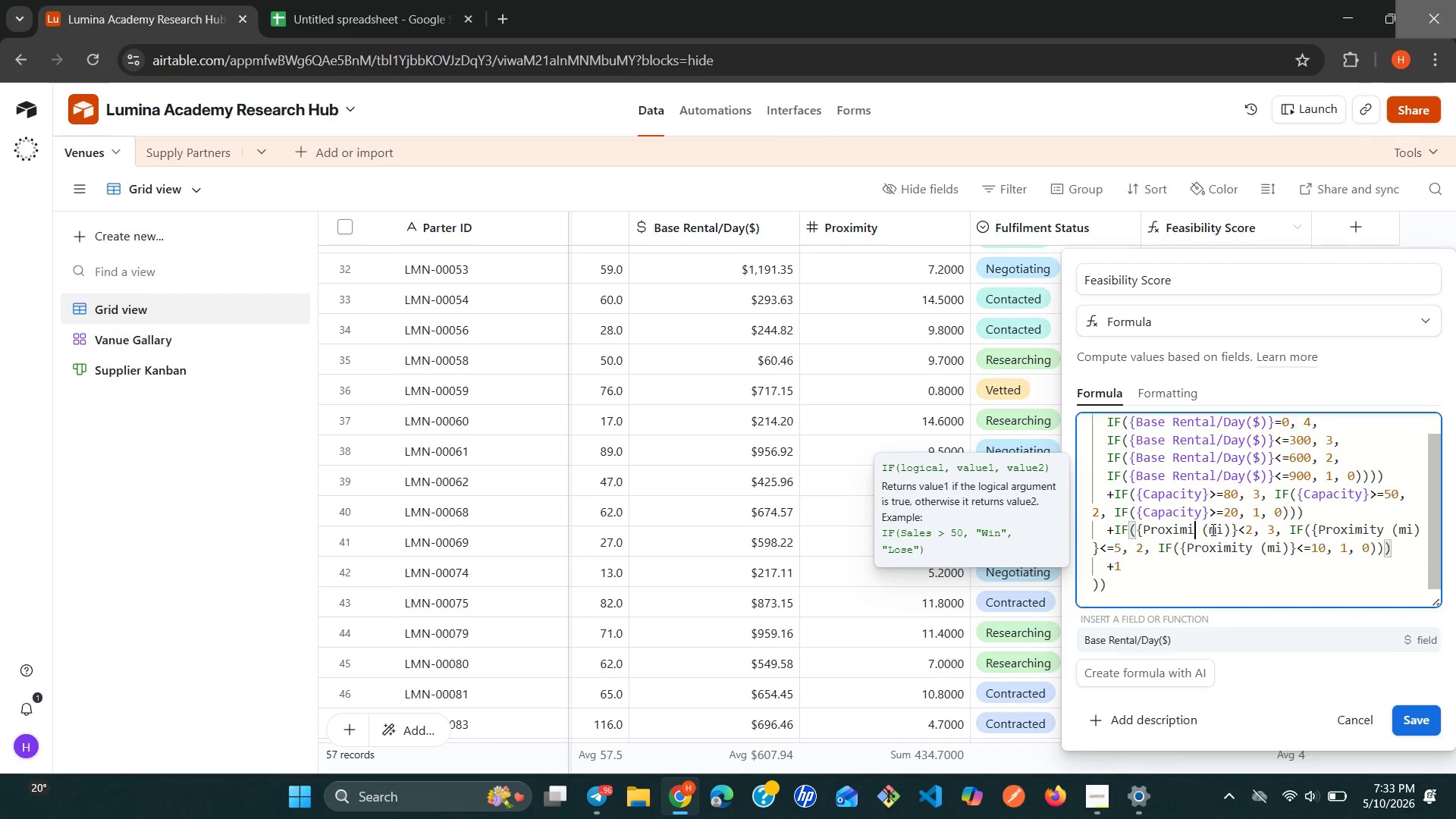 
key(Backspace)
 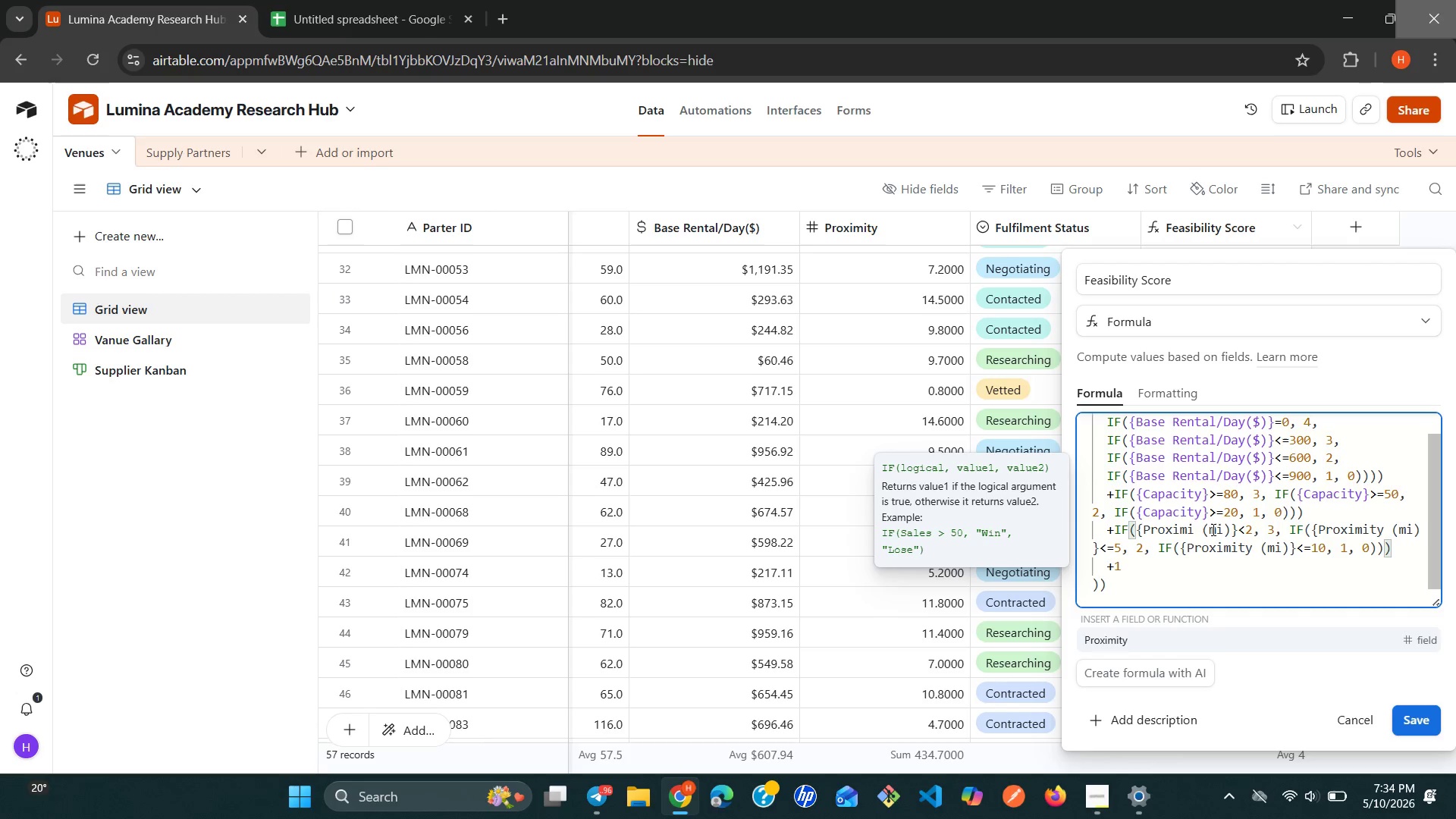 
wait(6.39)
 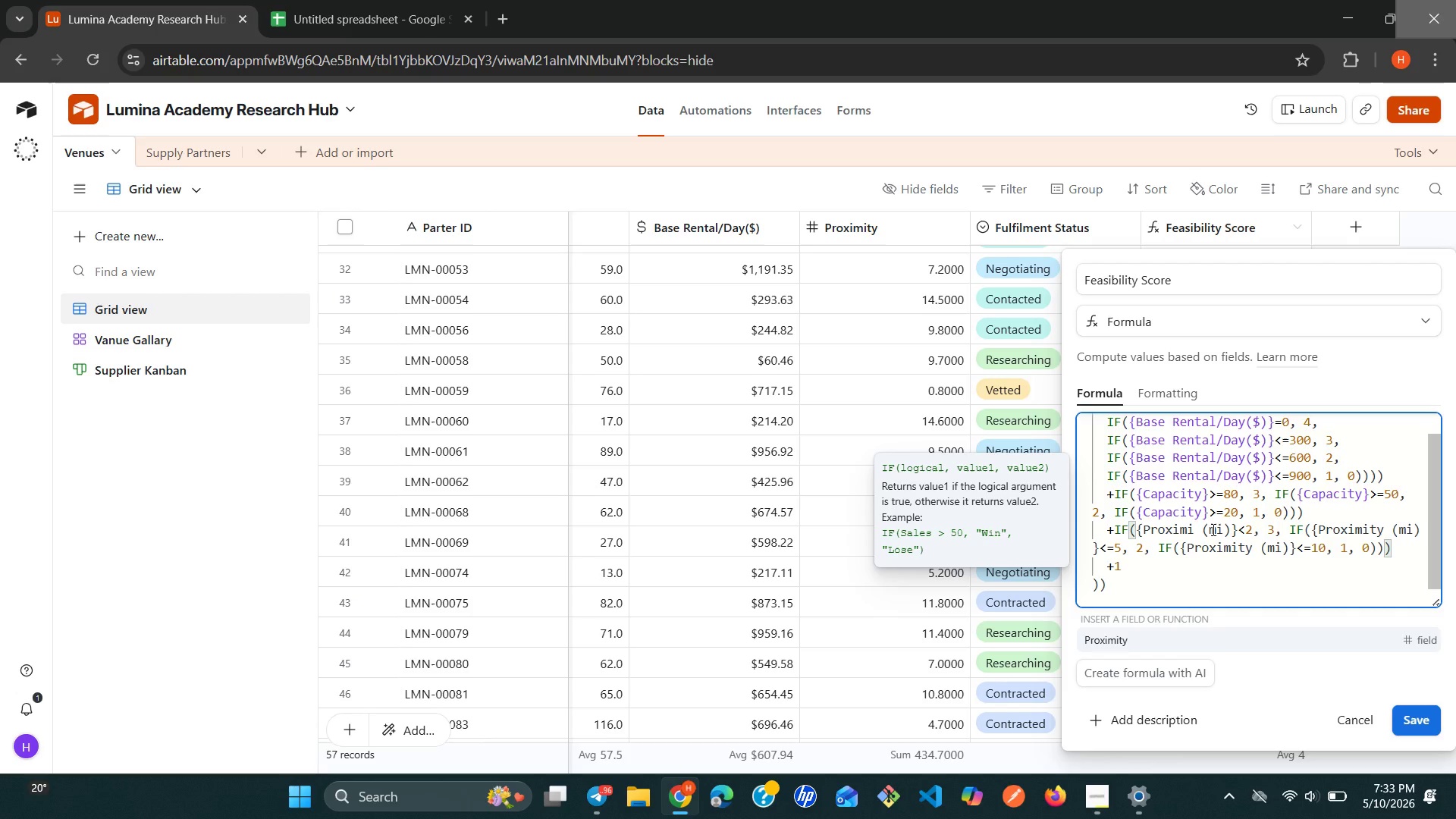 
key(Backspace)
key(Backspace)
key(Backspace)
key(Backspace)
key(Backspace)
key(Backspace)
key(Backspace)
type(pr)
 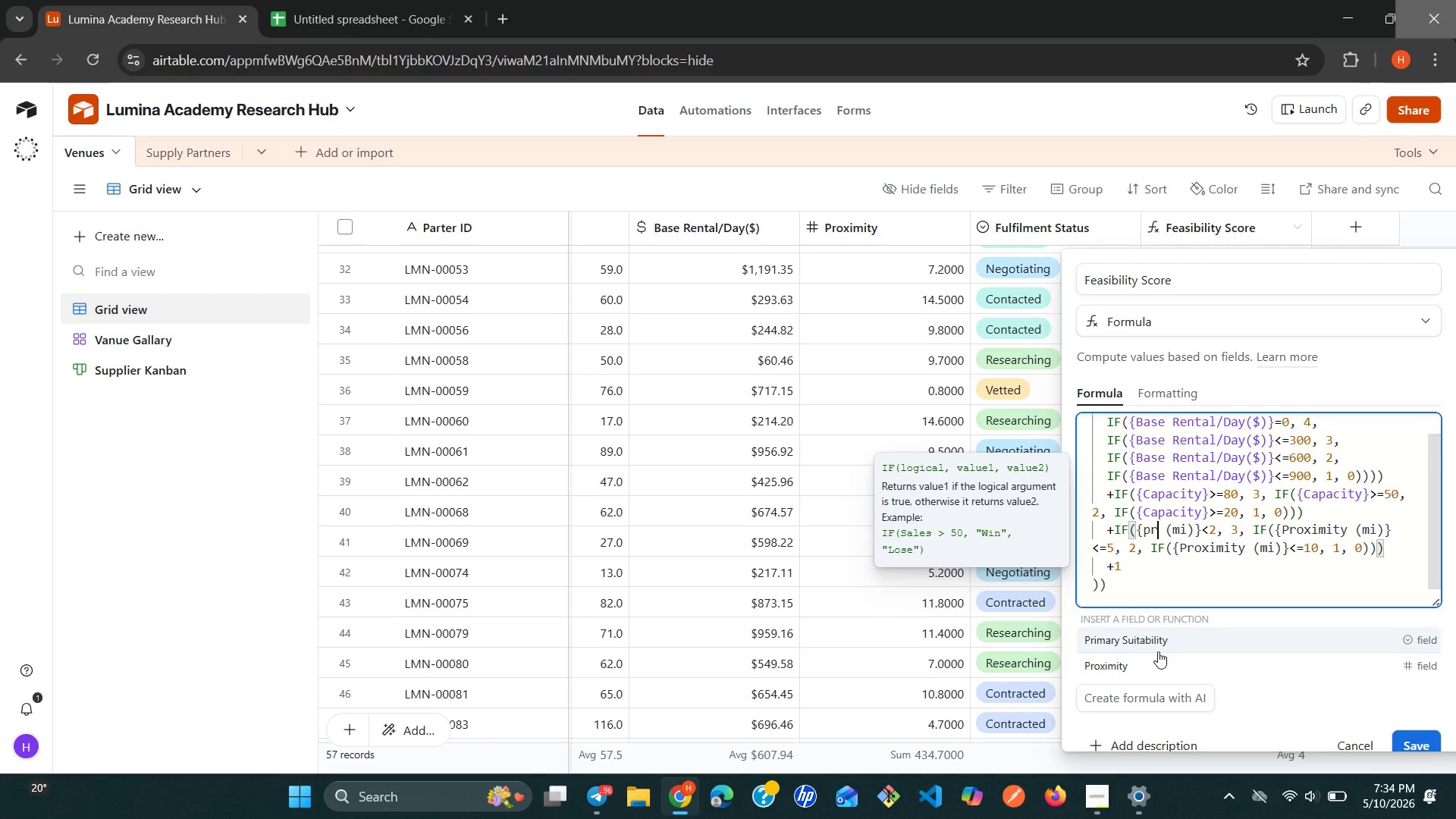 
left_click([1144, 666])
 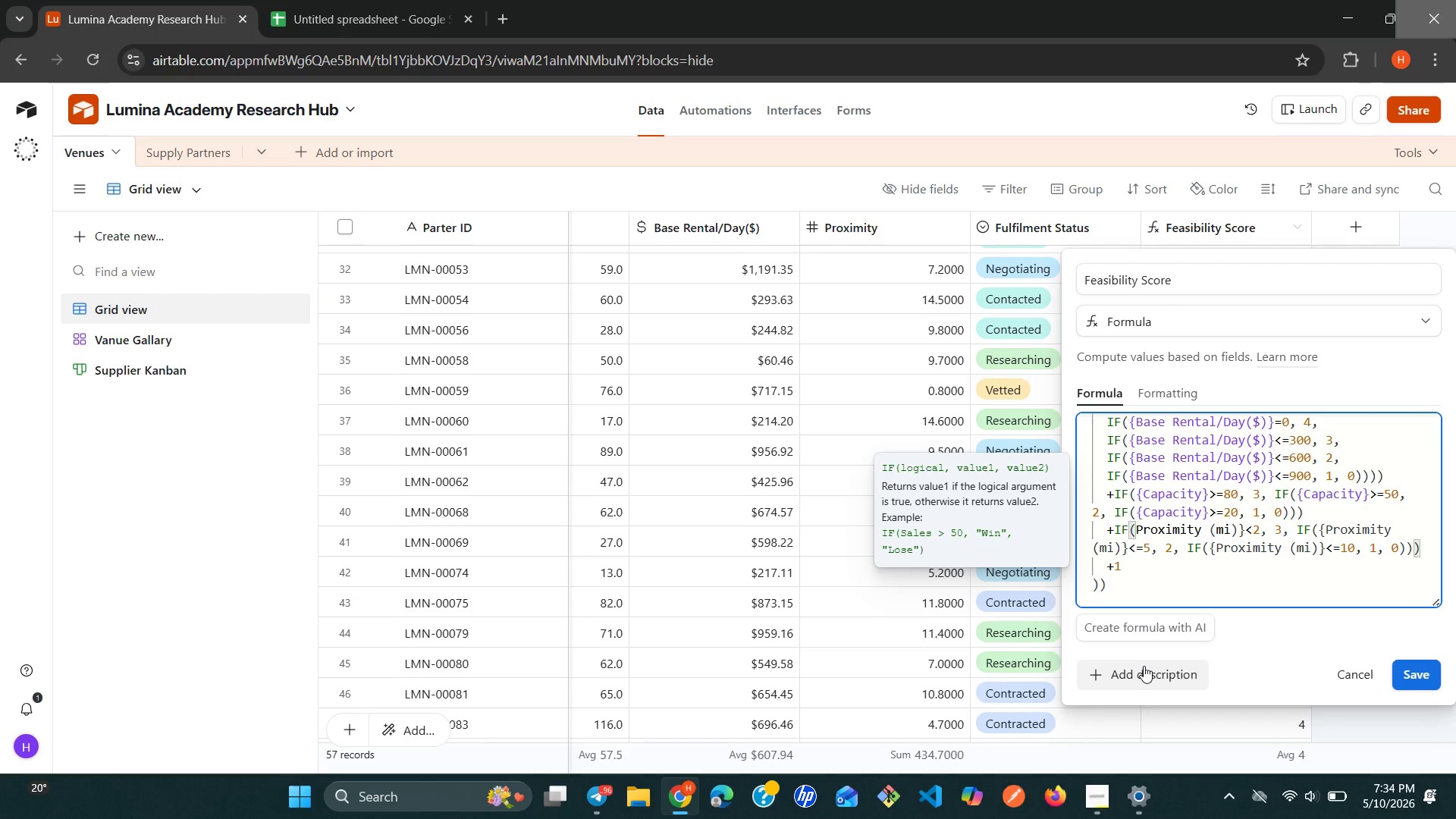 
key(Shift+ShiftRight)
 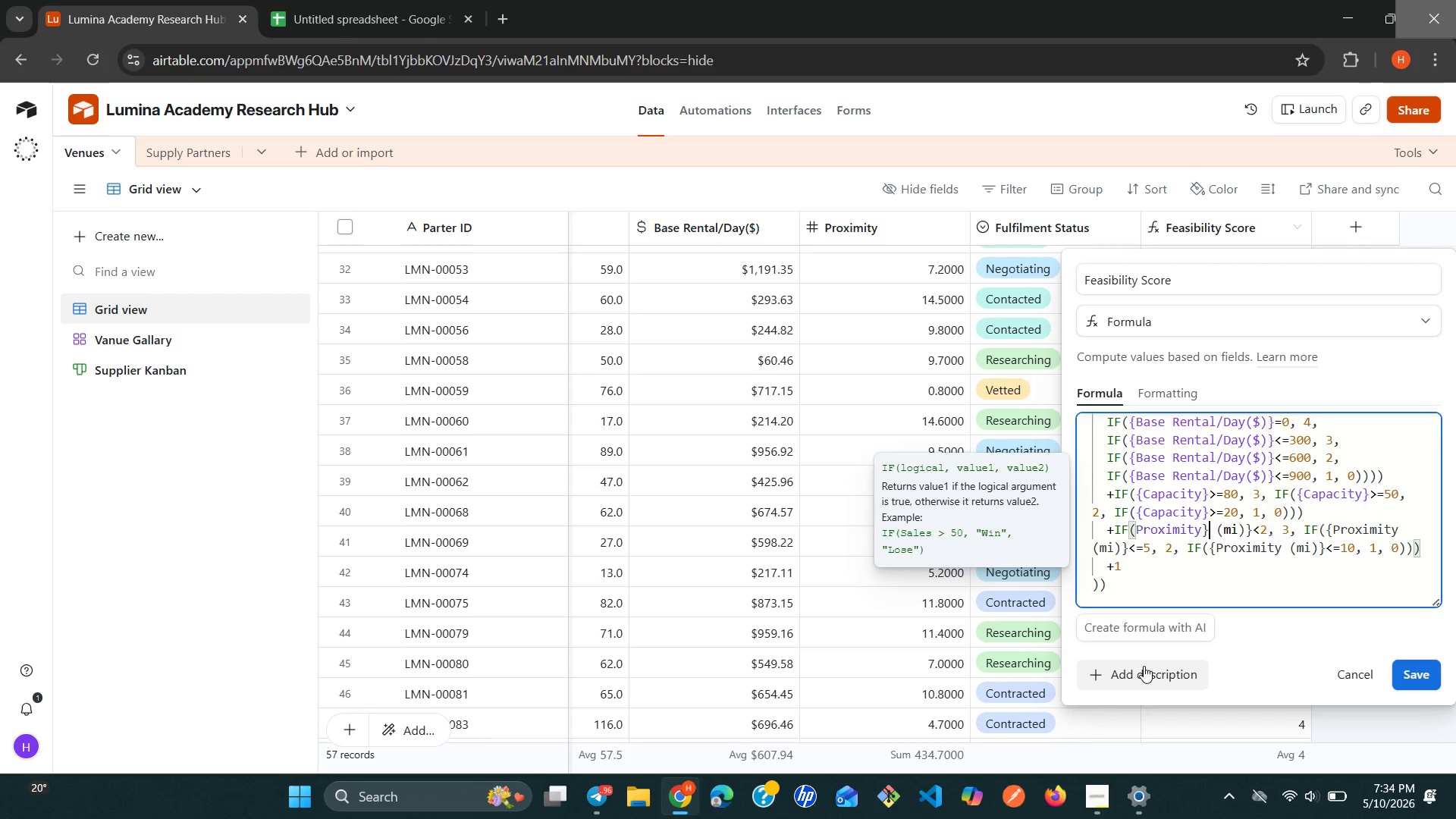 
key(Shift+BracketRight)
 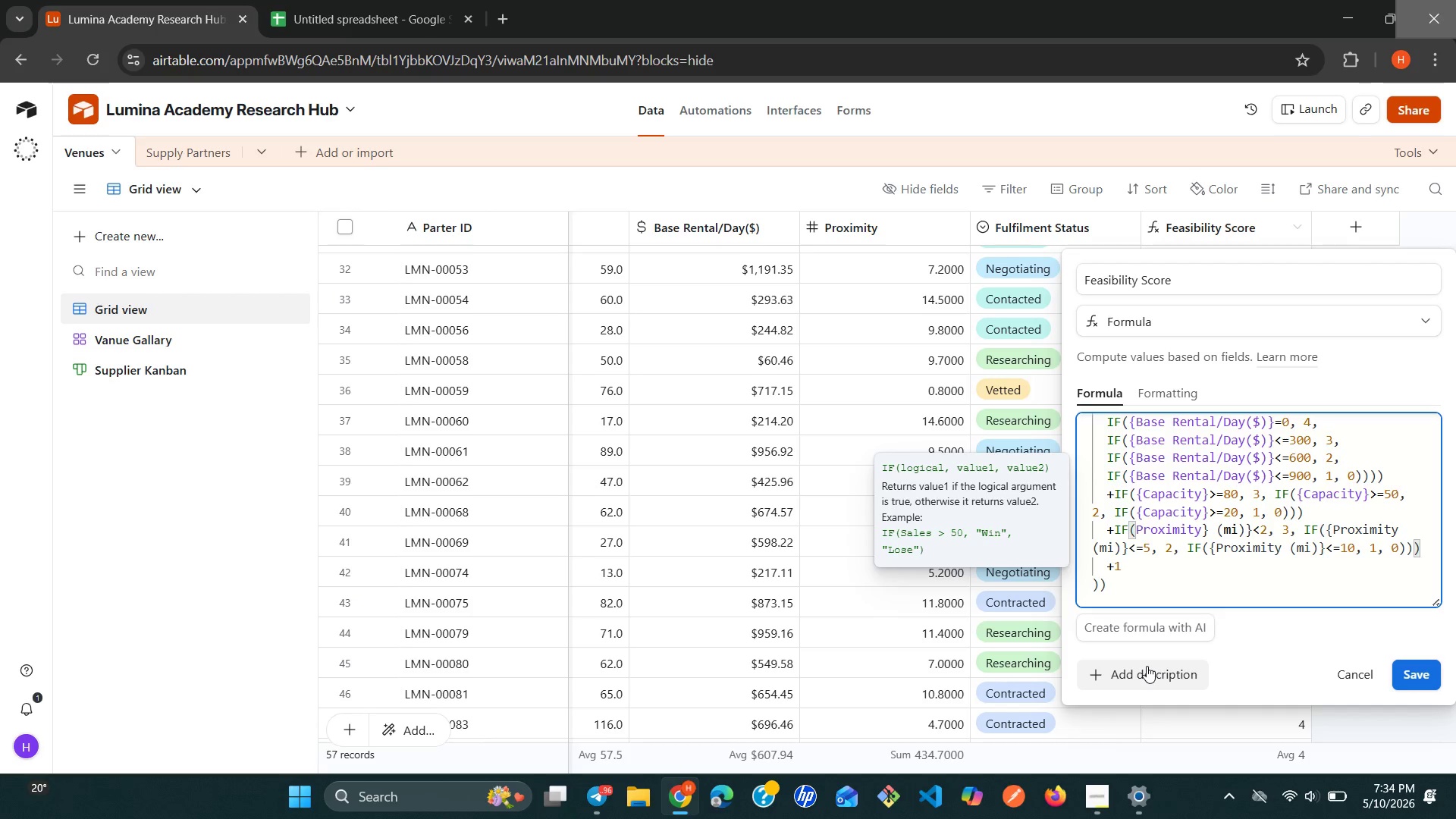 
wait(24.59)
 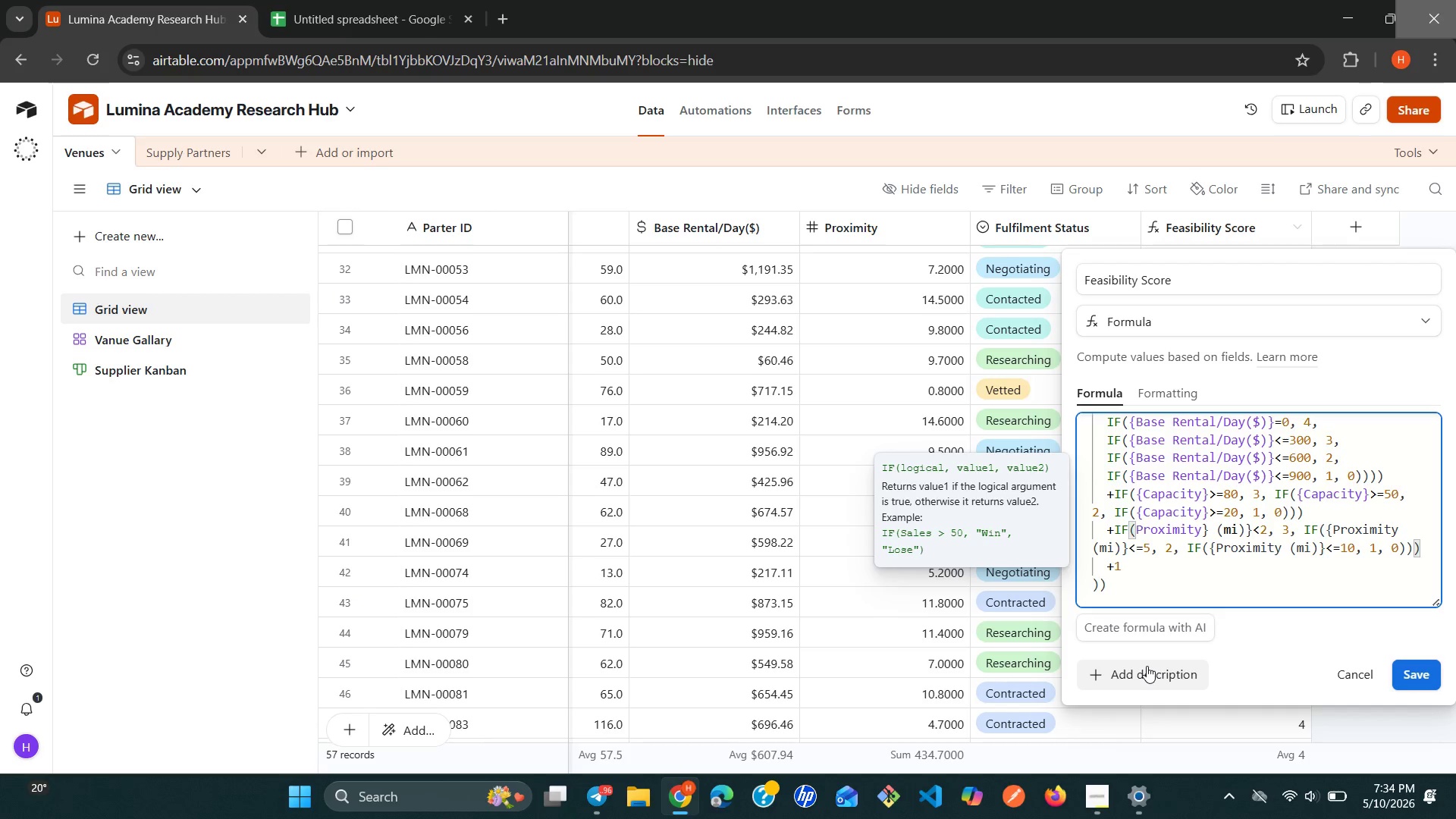 
left_click([1241, 532])
 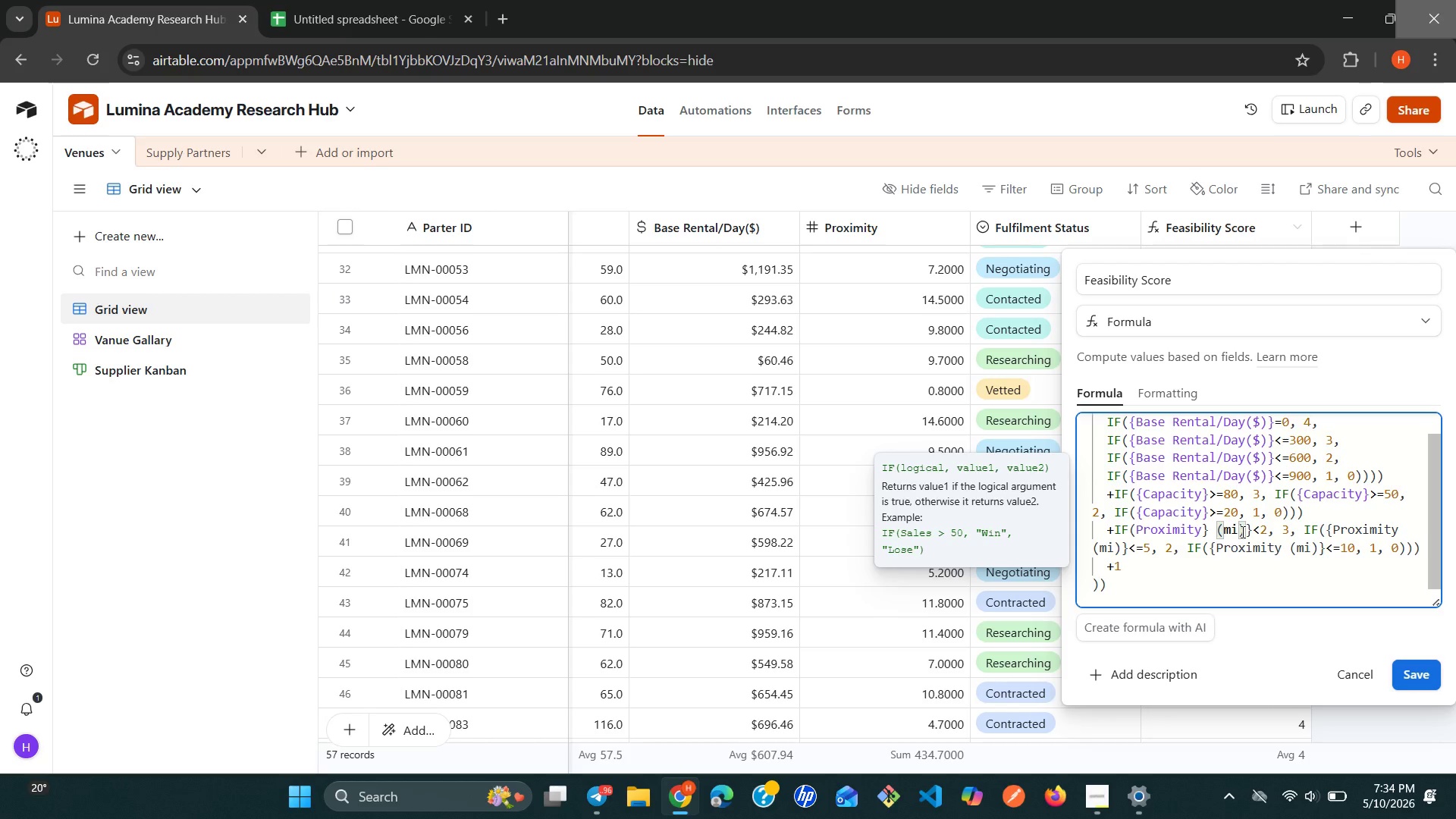 
key(N)
 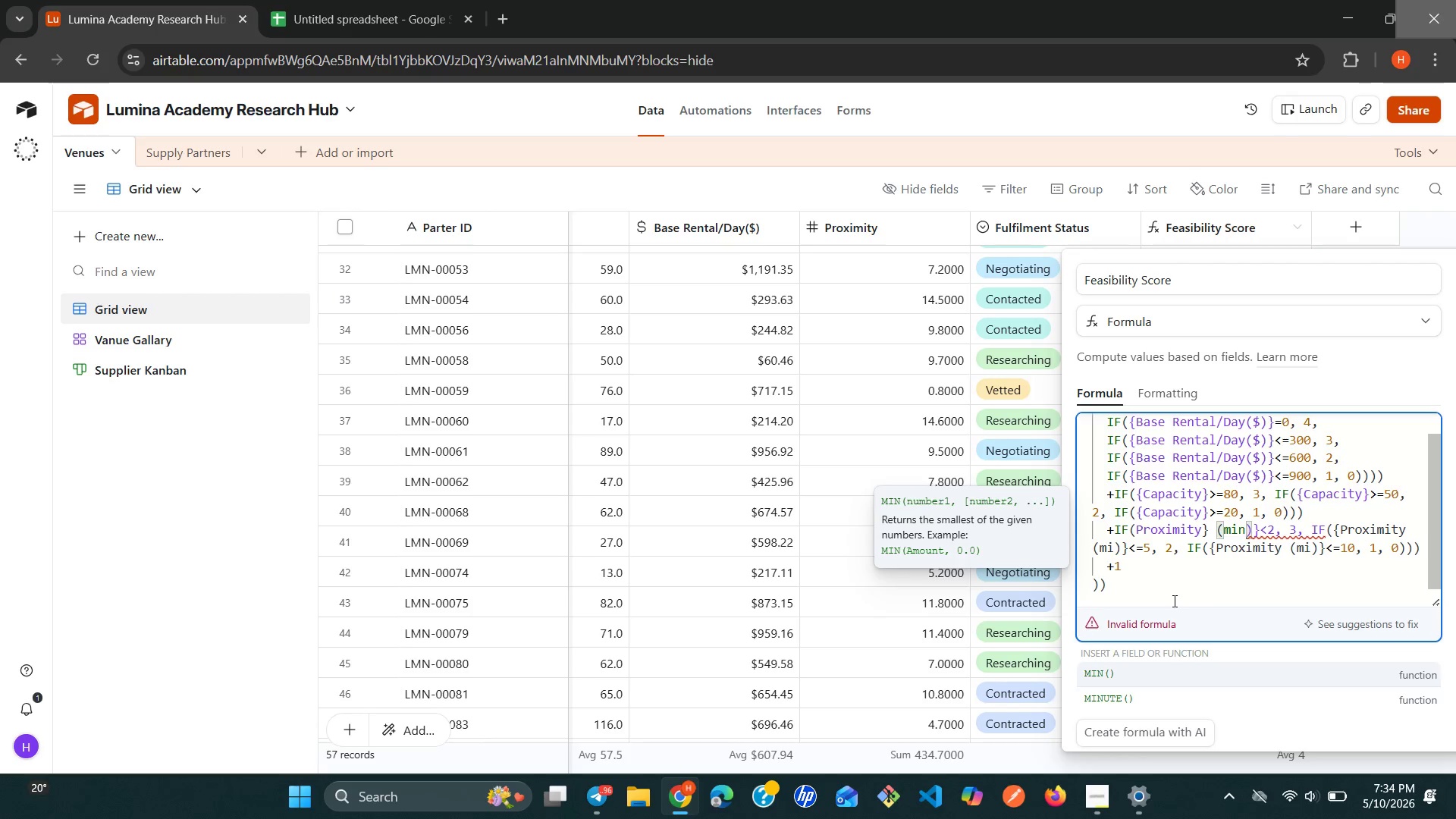 
wait(10.56)
 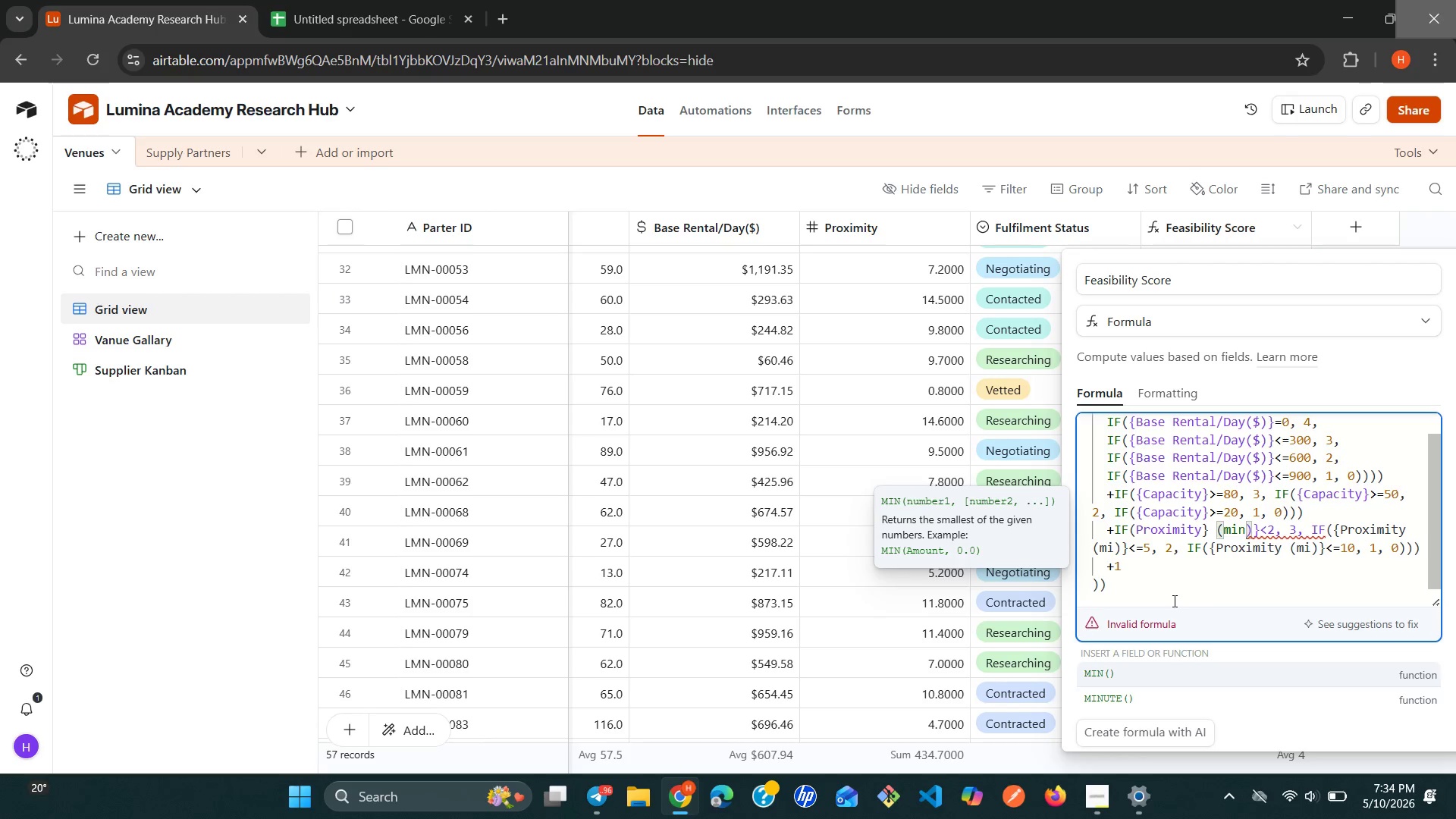 
left_click([596, 804])
 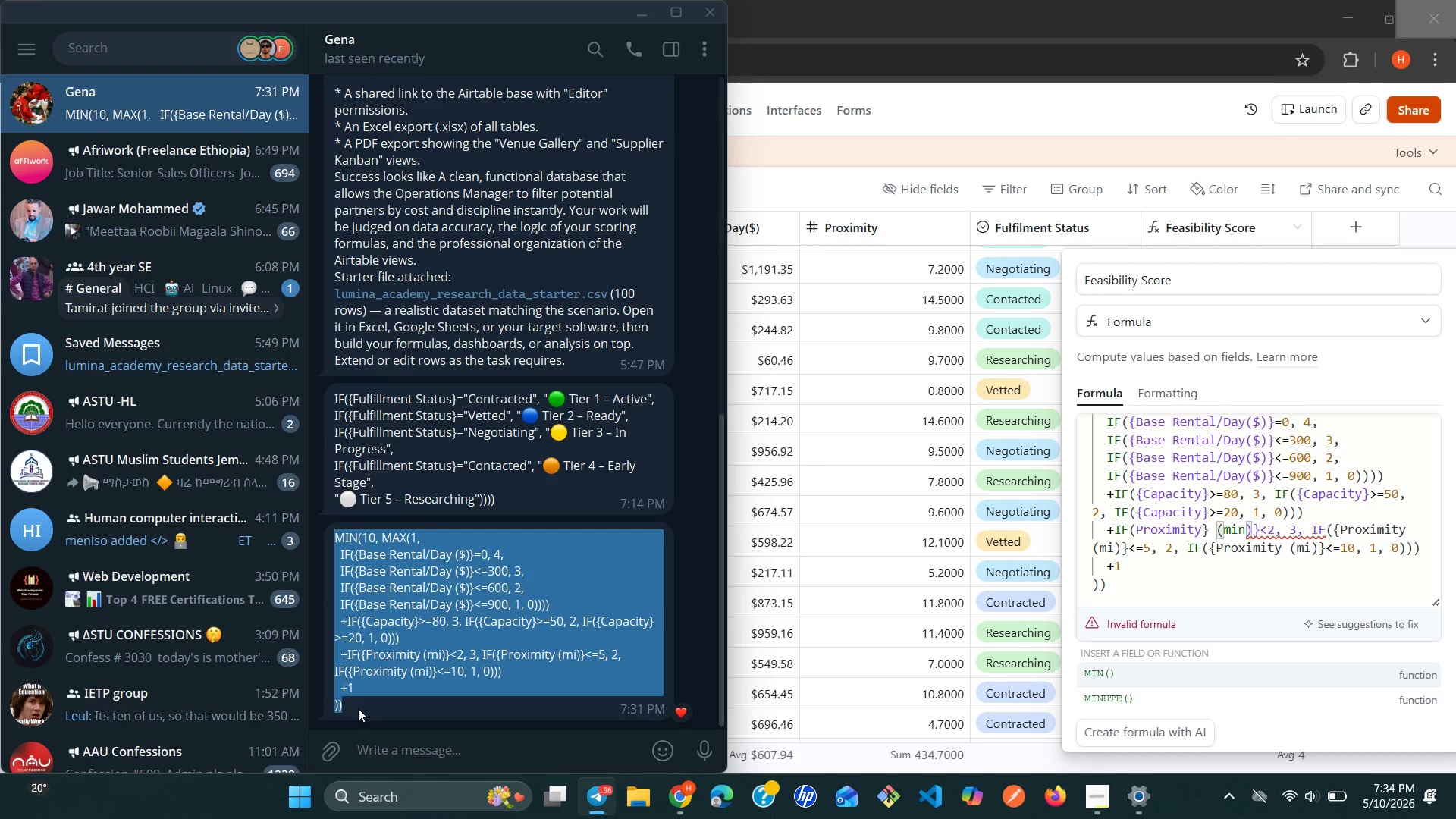 
key(Control+C)
 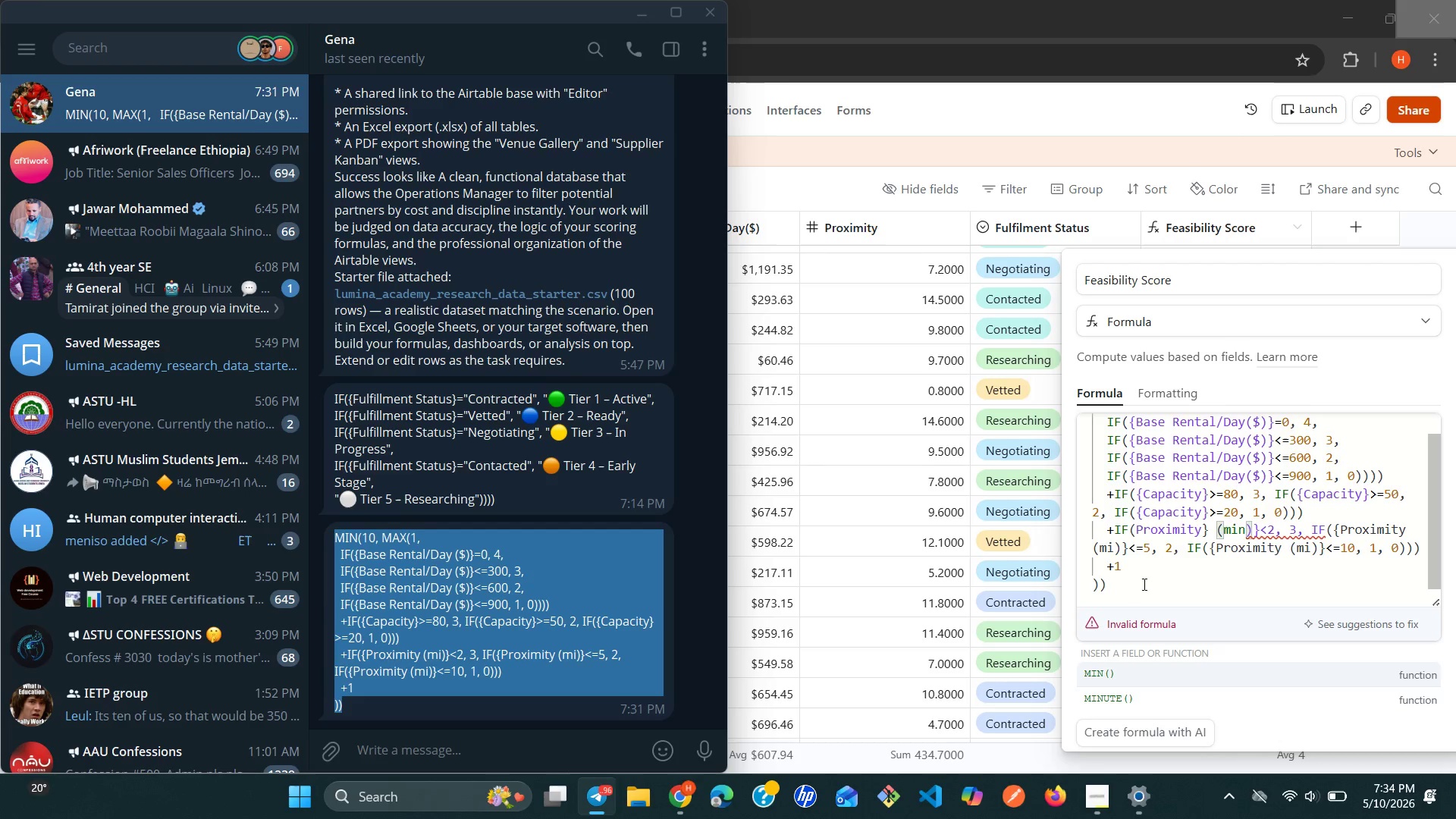 
left_click([1153, 589])
 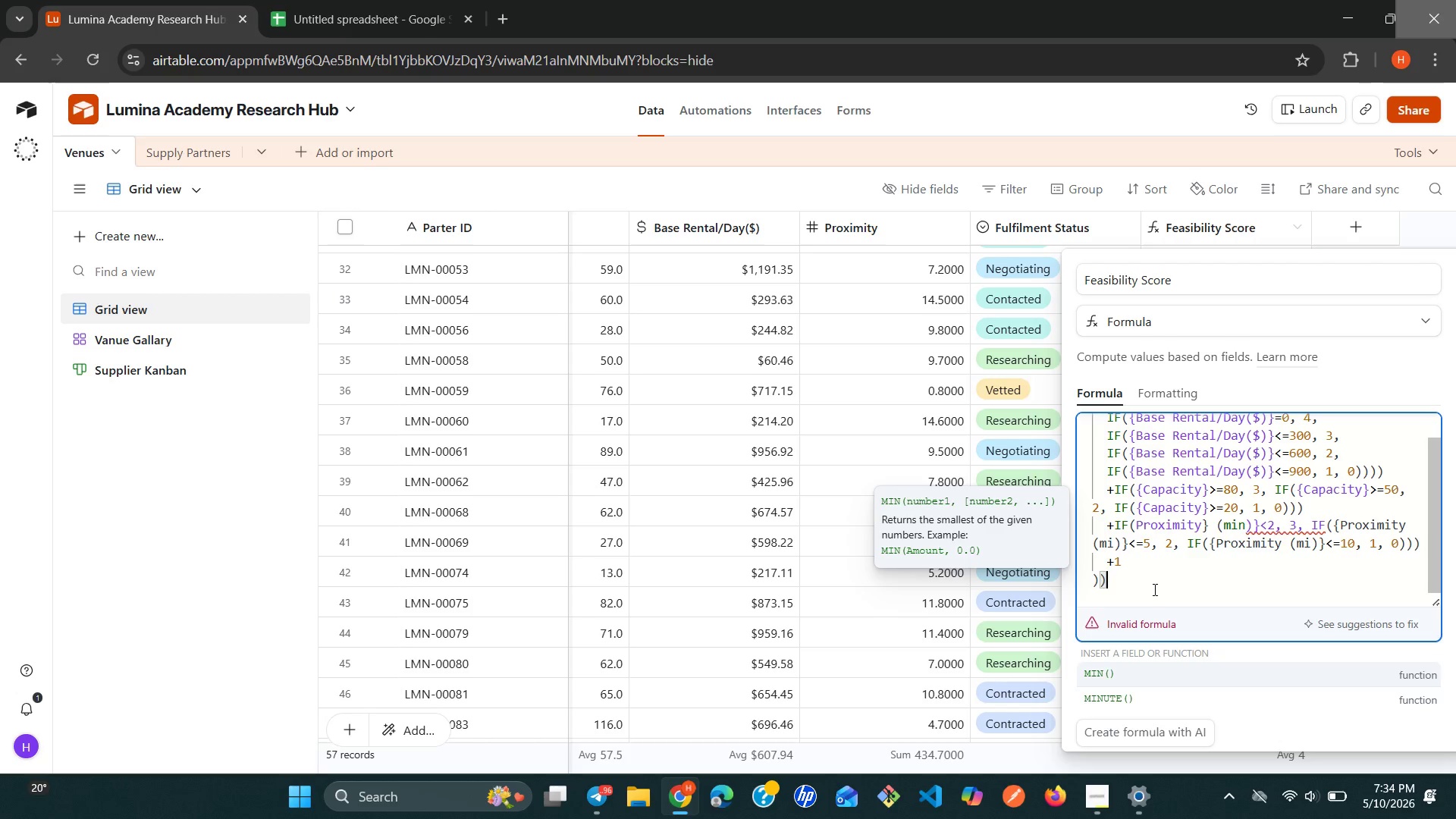 
key(Control+A)
 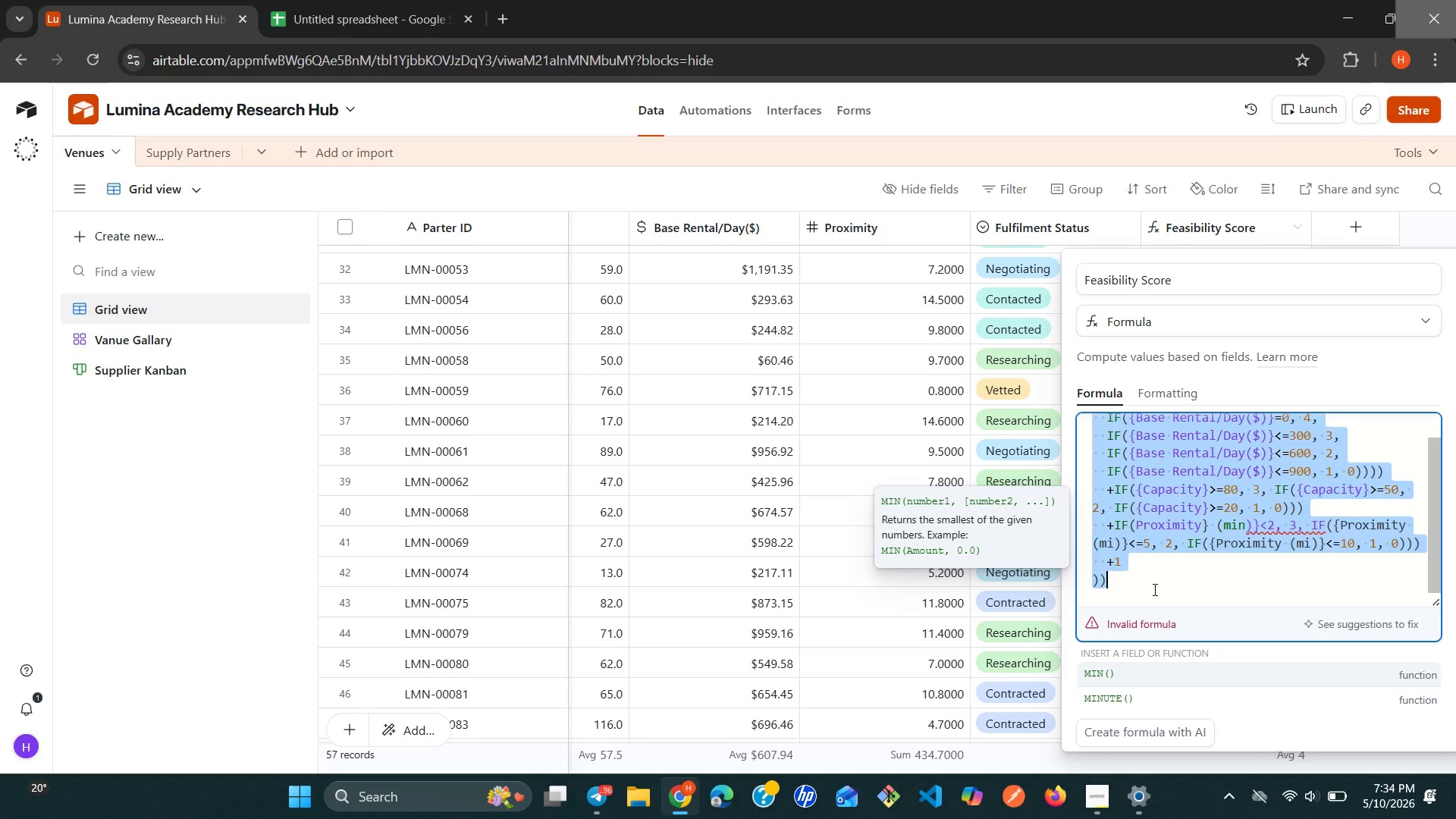 
key(Control+V)
 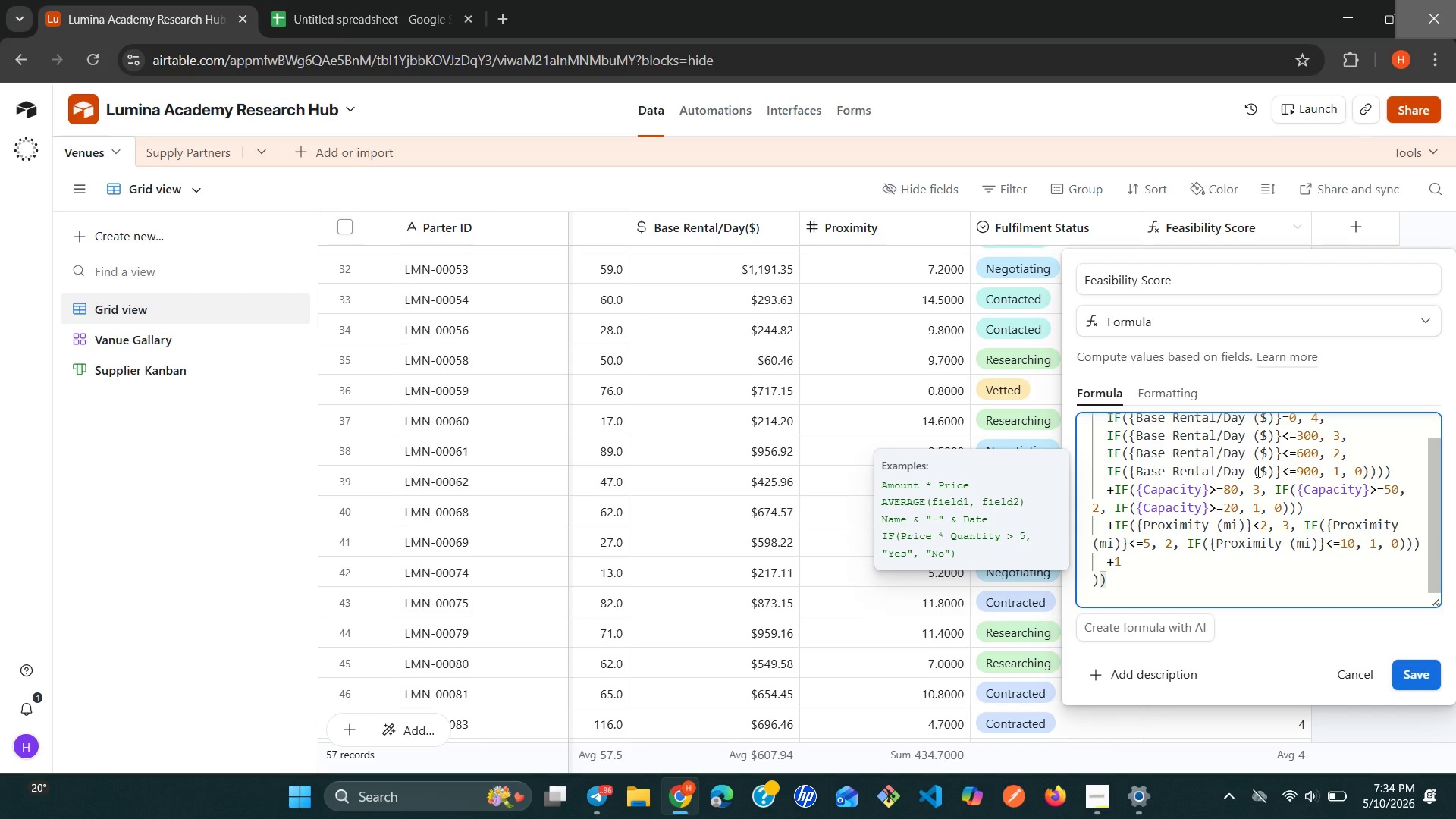 
wait(5.12)
 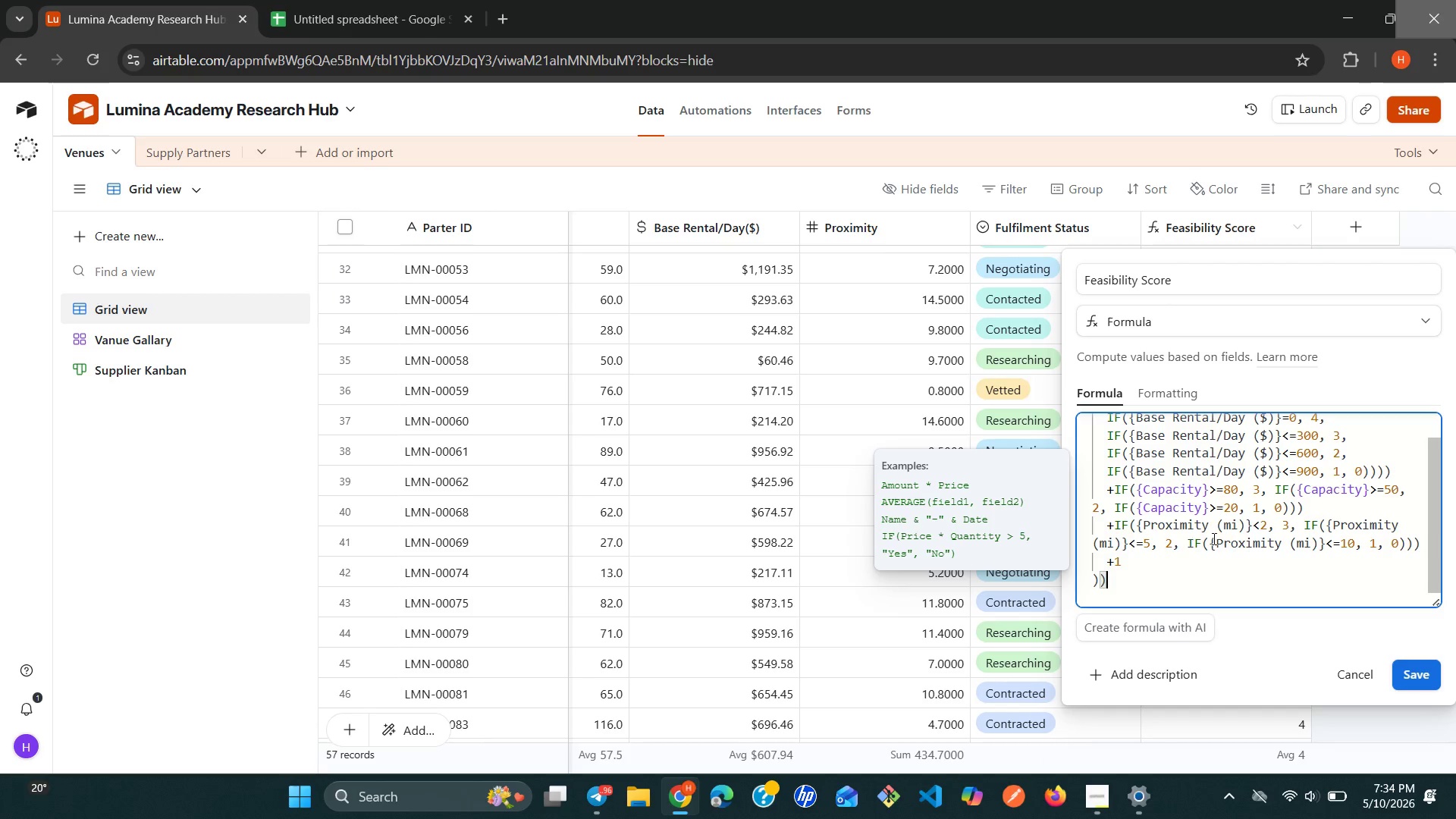 
left_click([1251, 473])
 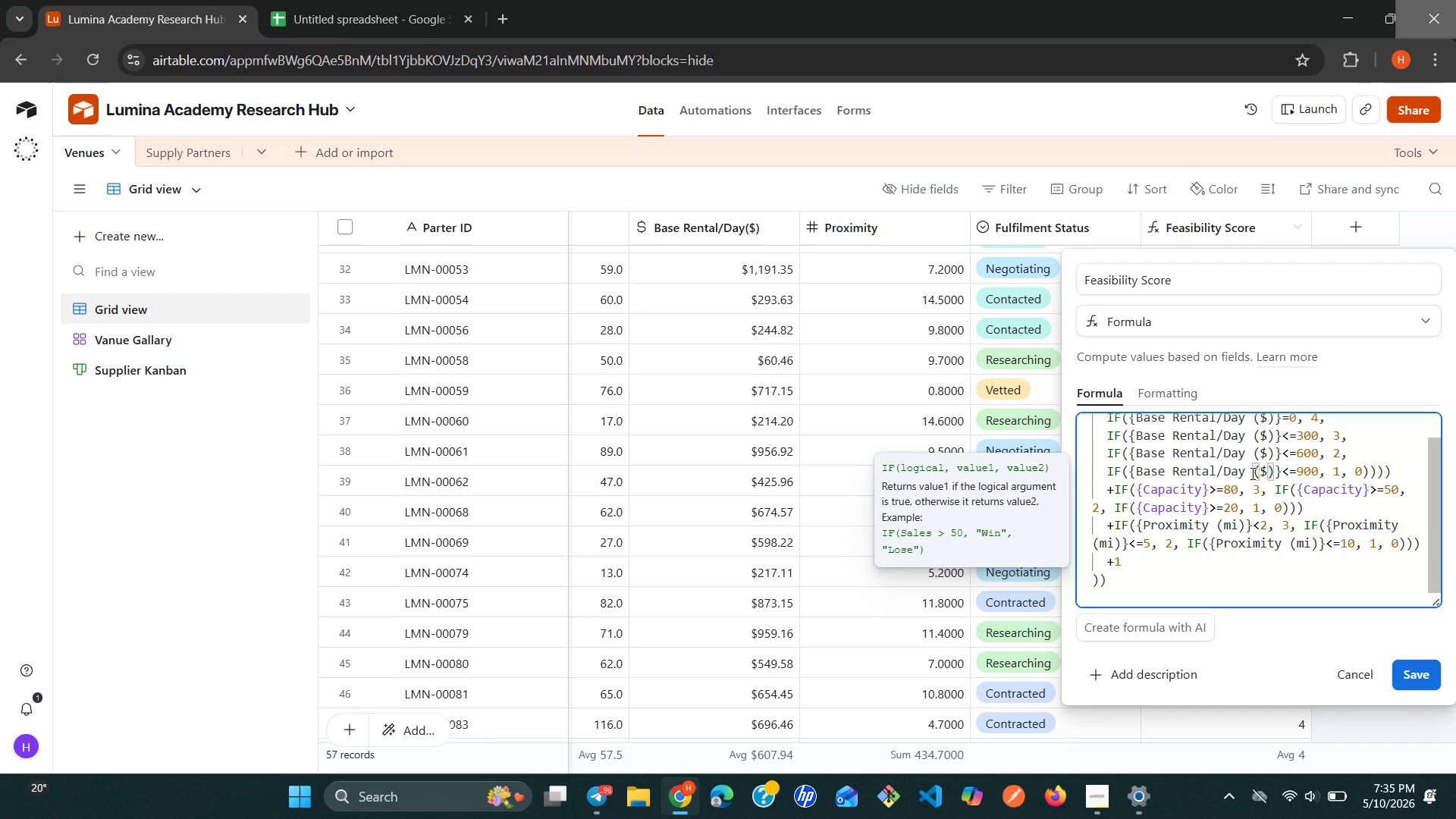 
key(Backspace)
 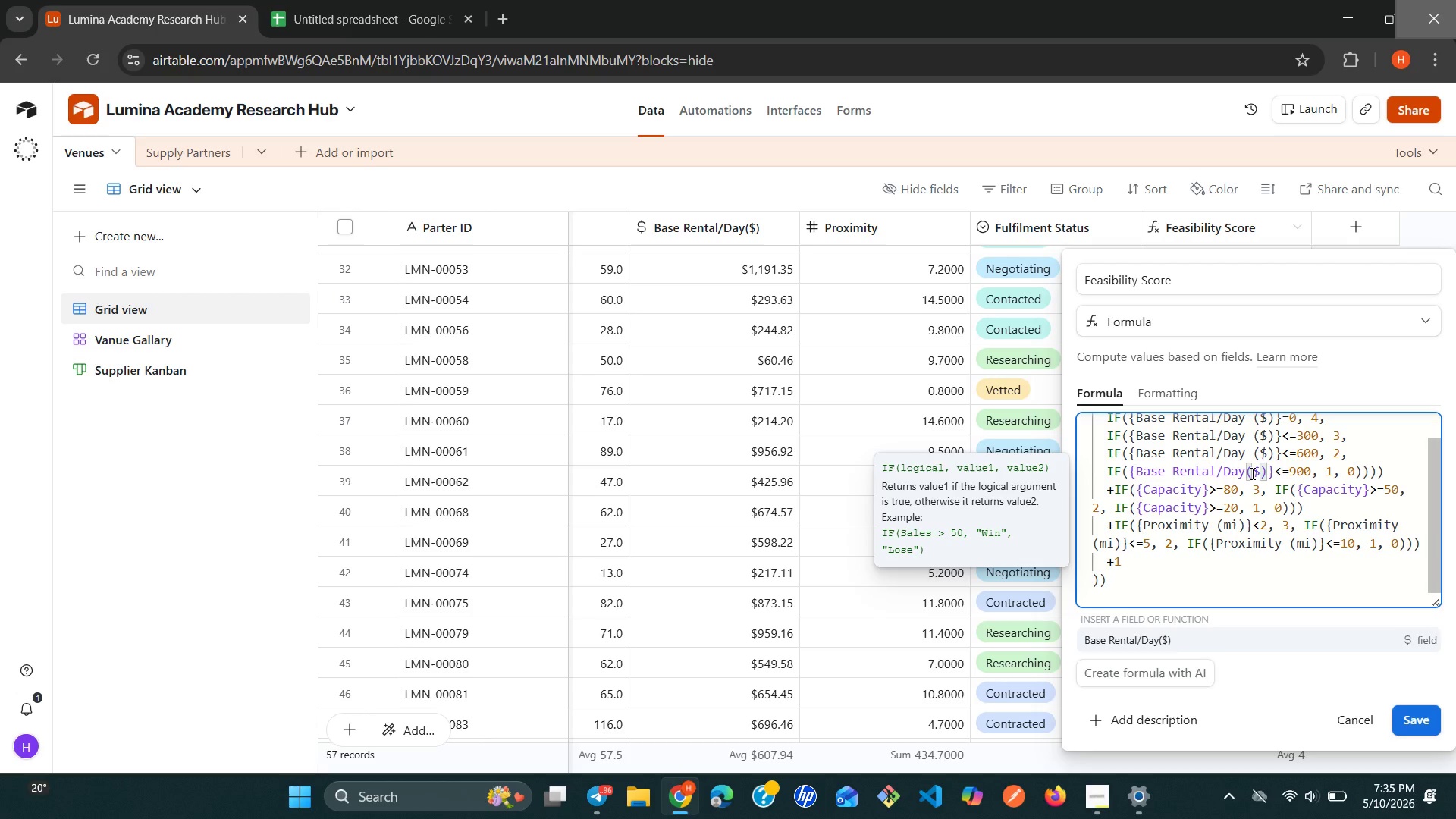 
key(ArrowUp)
 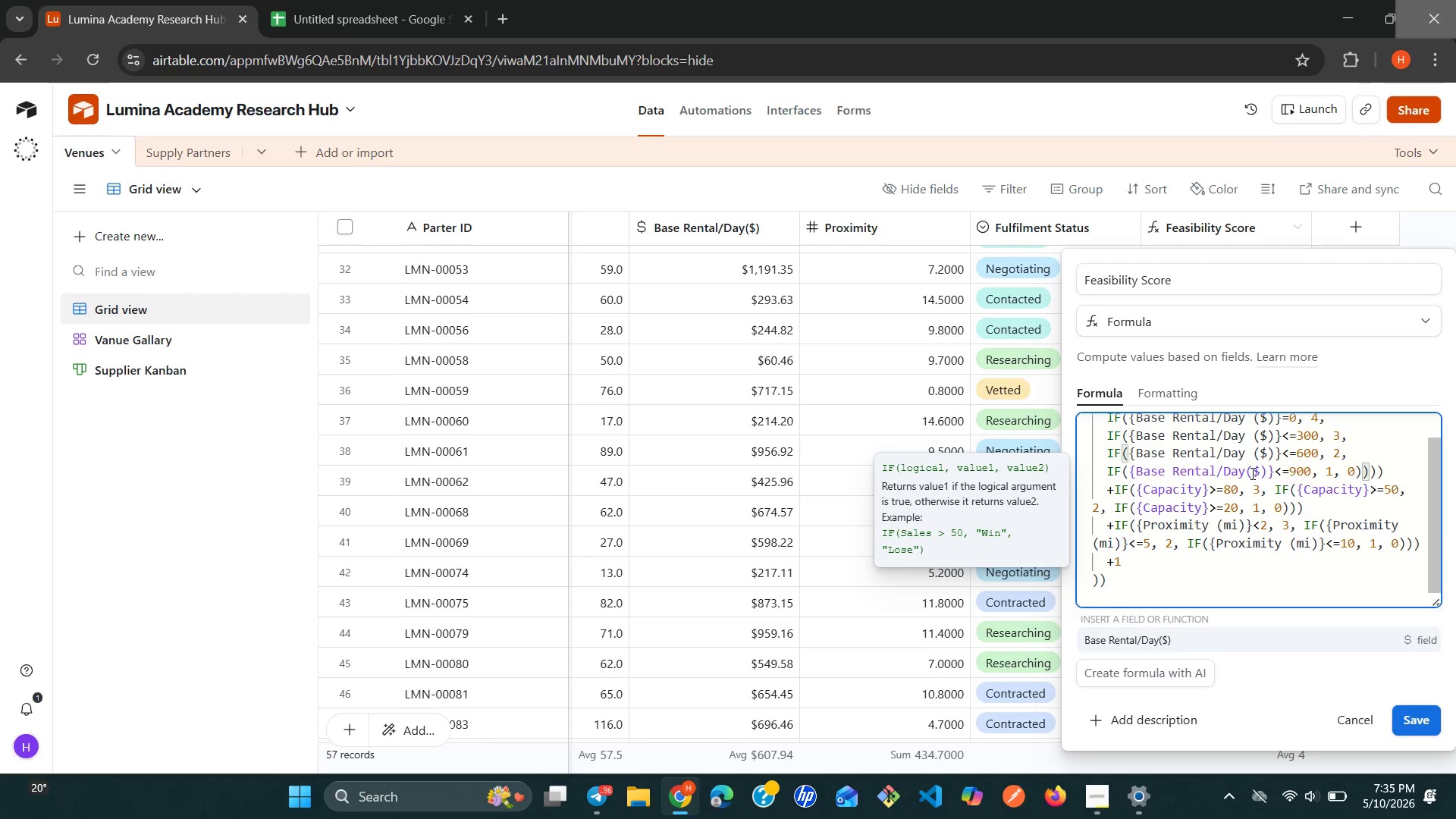 
key(ArrowRight)
 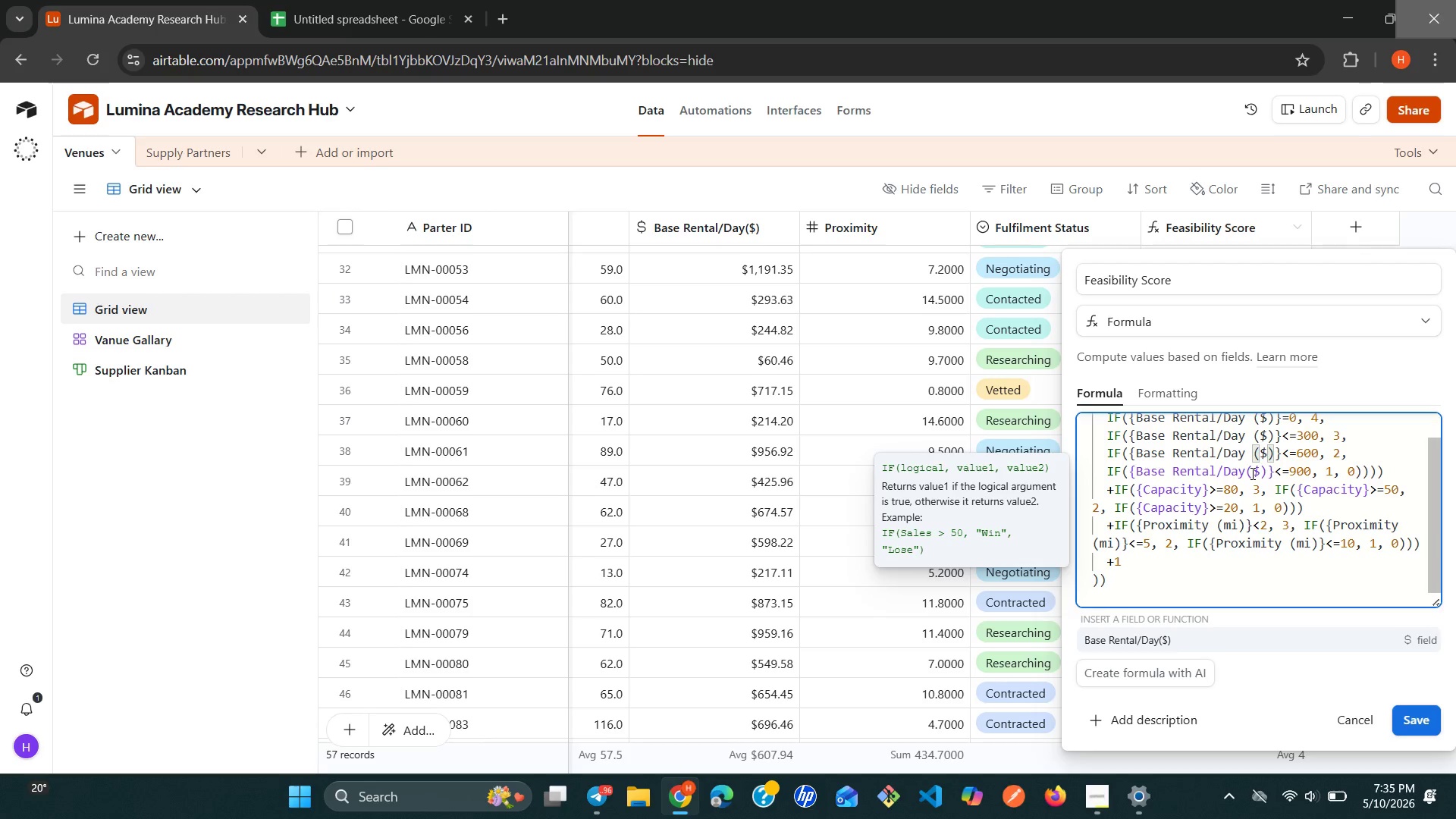 
key(Backspace)
 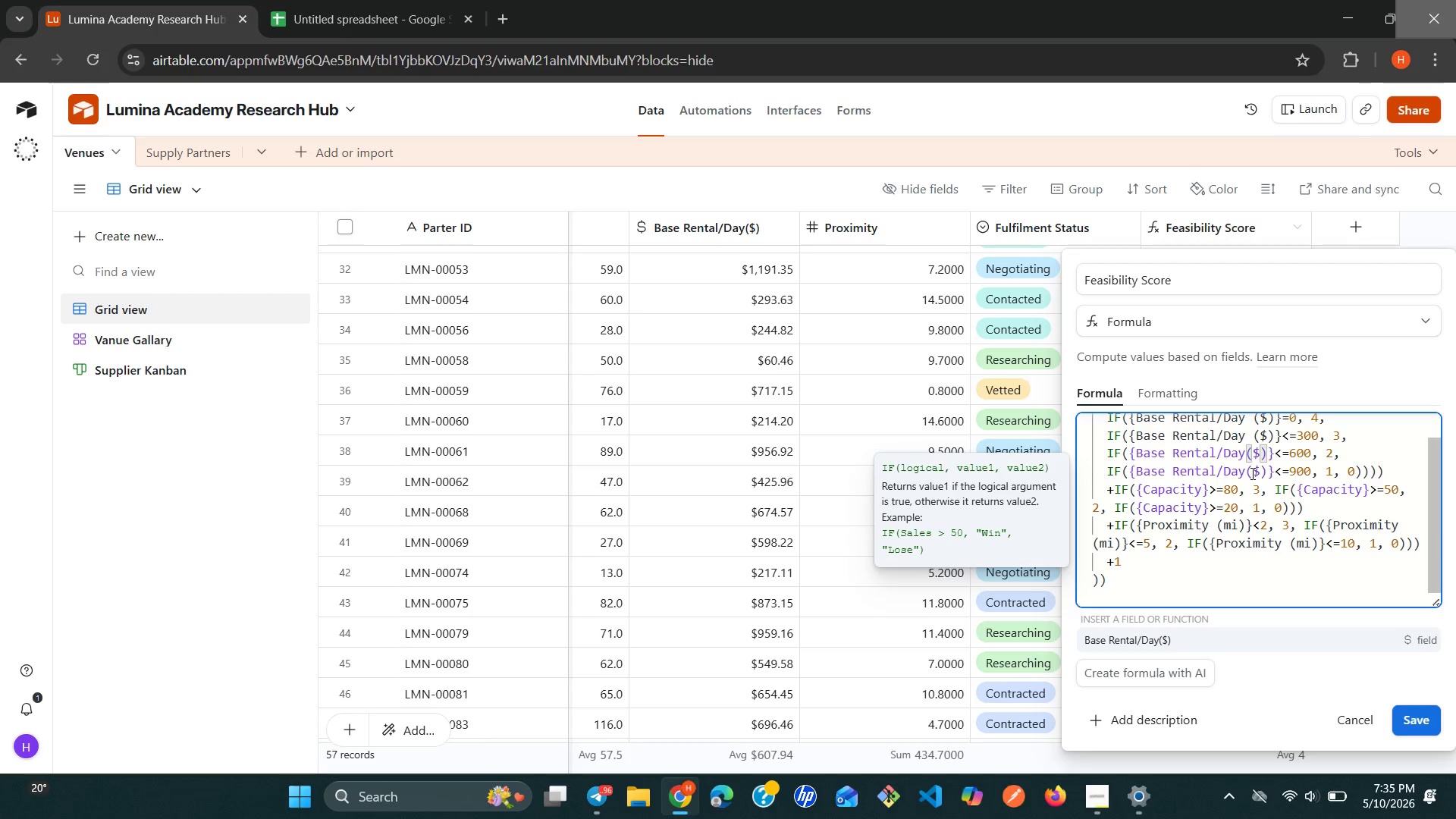 
key(ArrowUp)
 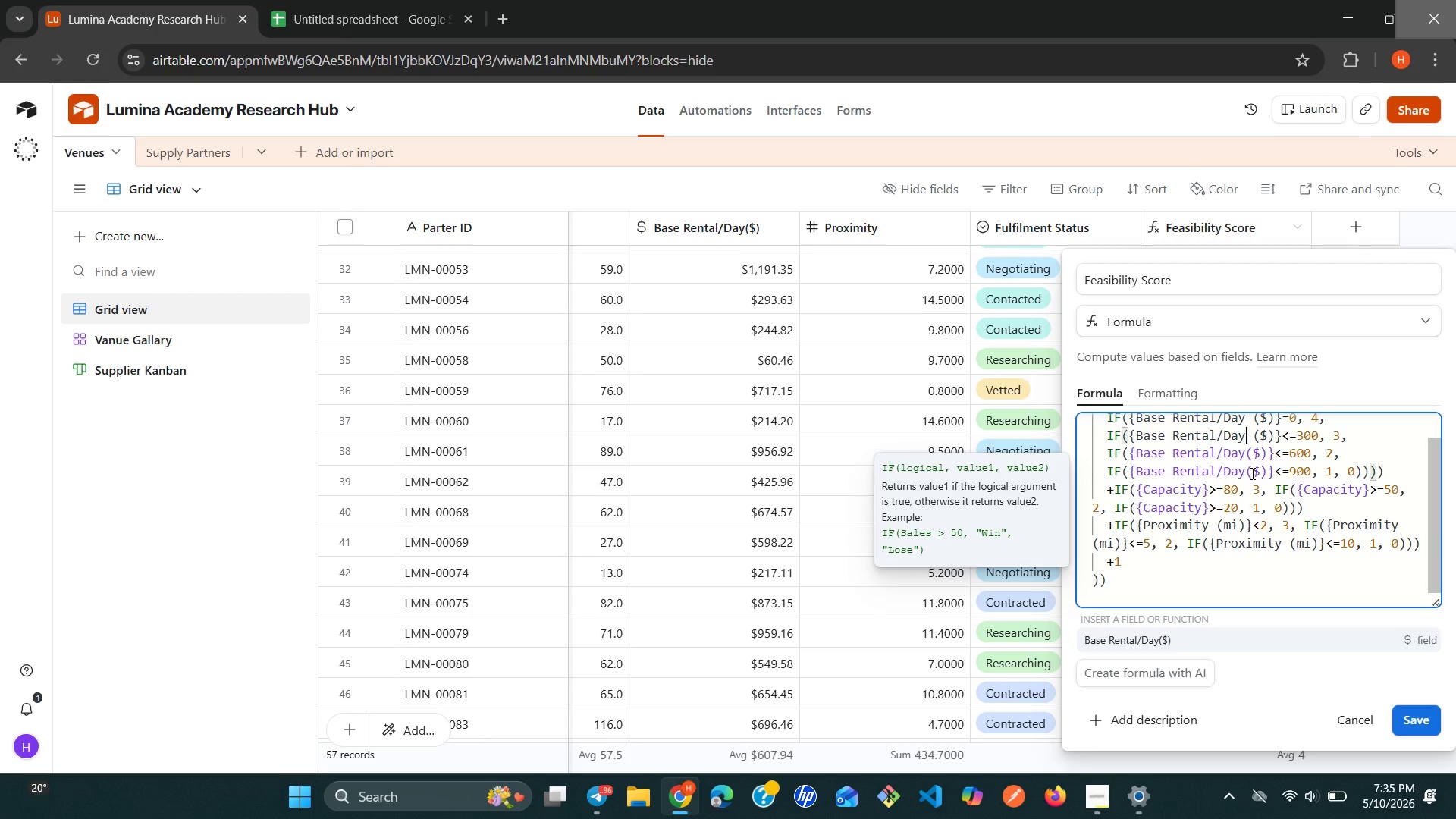 
key(ArrowRight)
 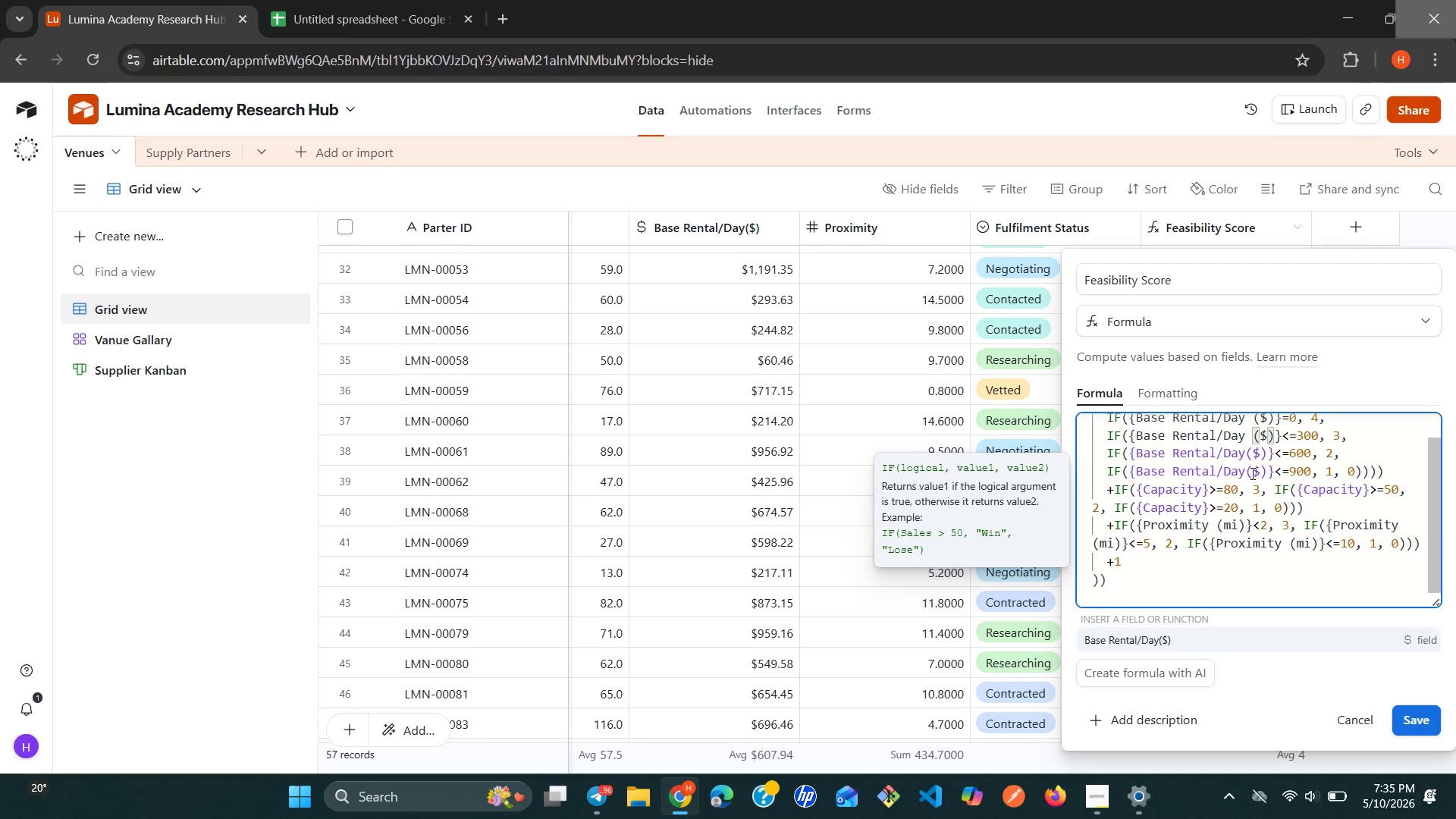 
key(Backspace)
 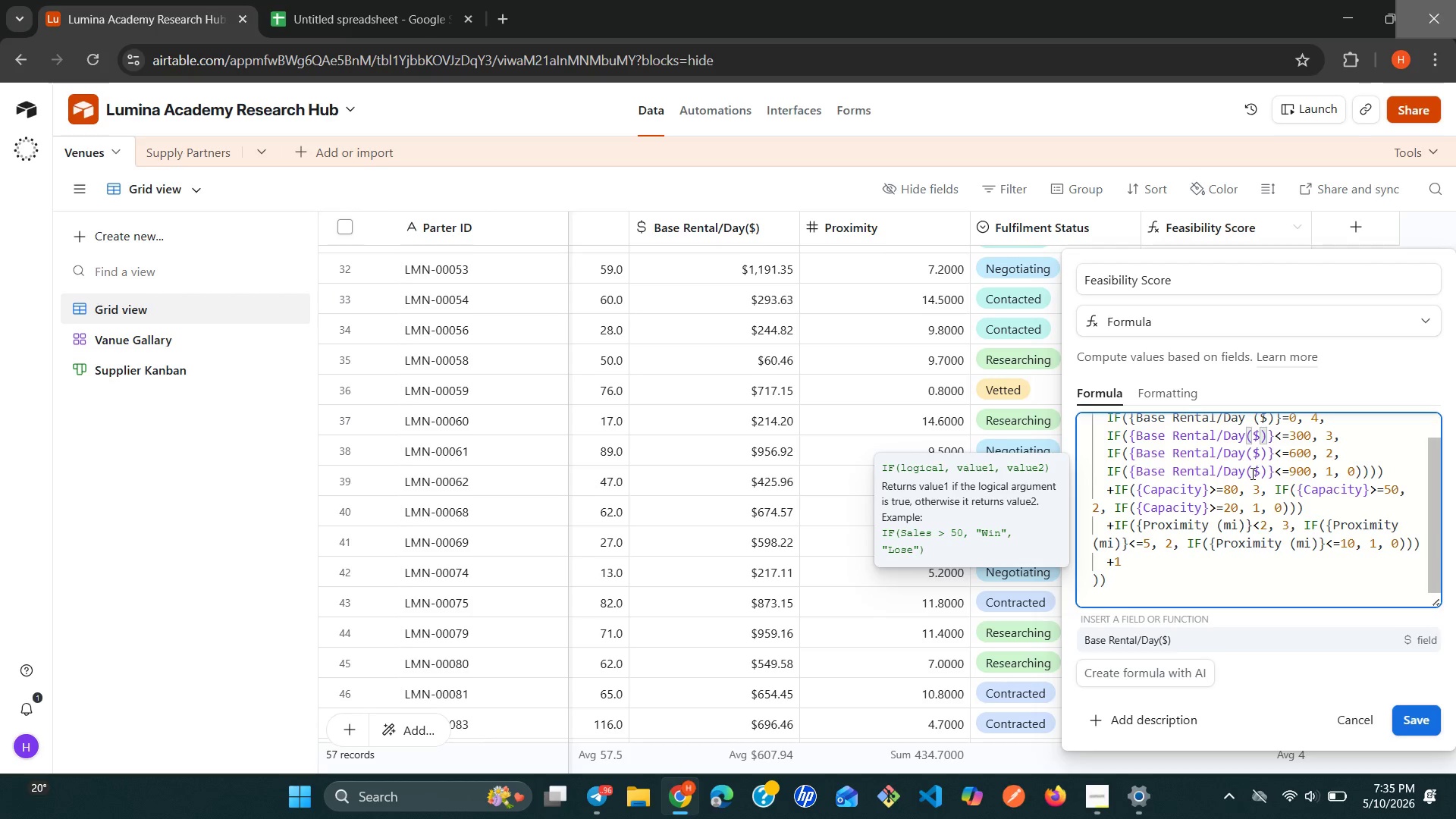 
key(ArrowUp)
 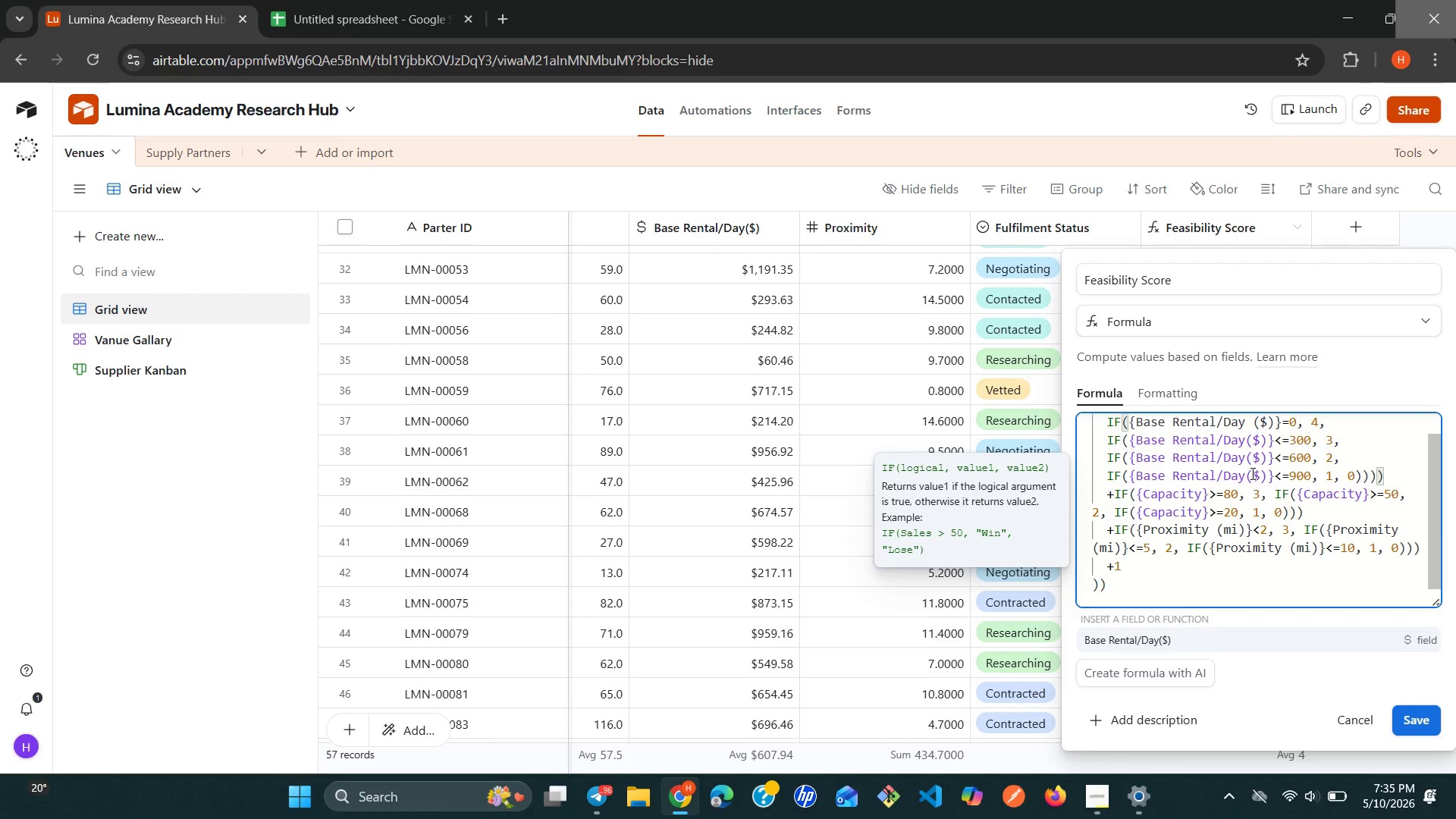 
key(ArrowRight)
 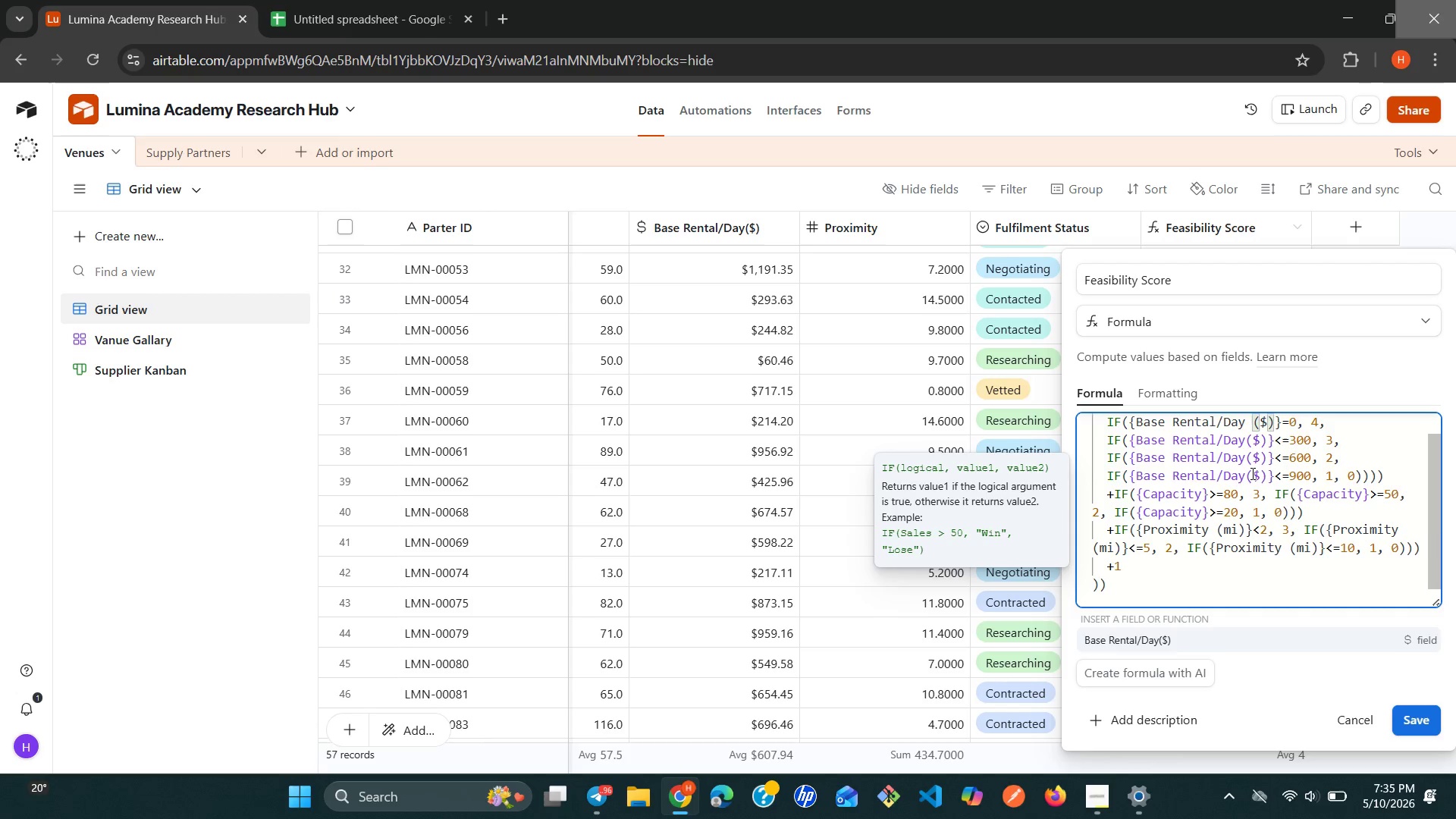 
key(Backspace)
 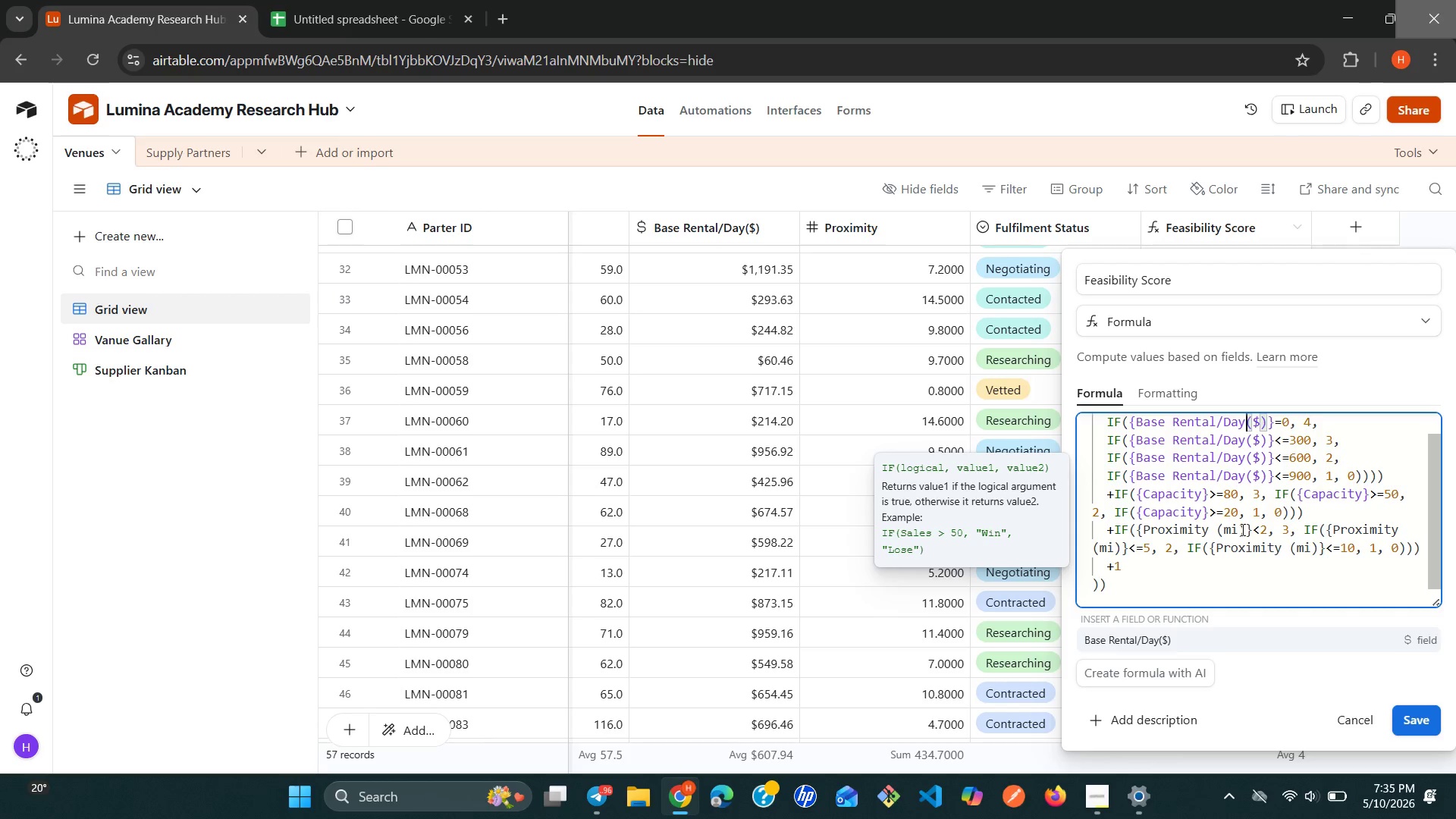 
wait(13.11)
 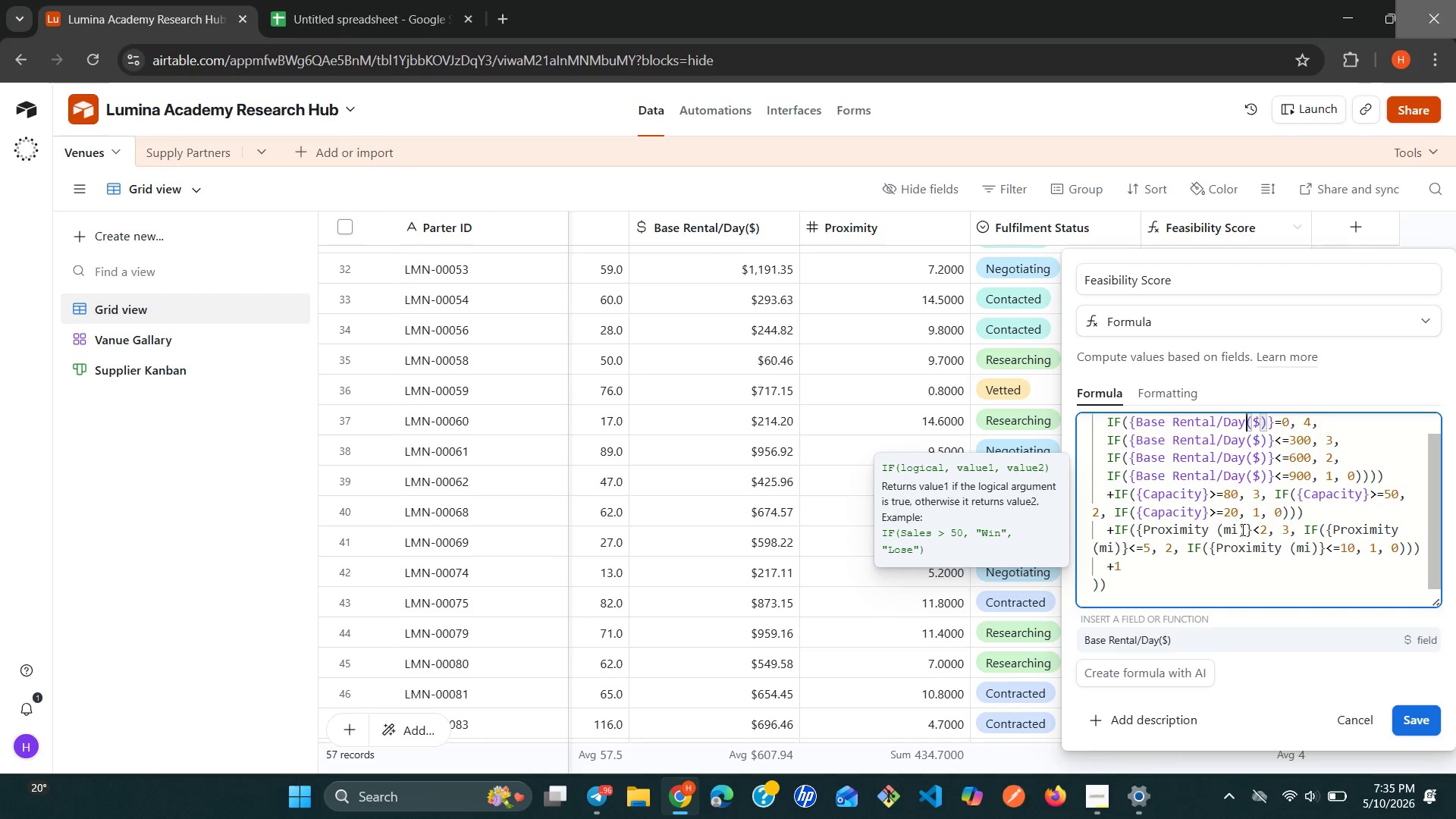 
left_click([1244, 528])
 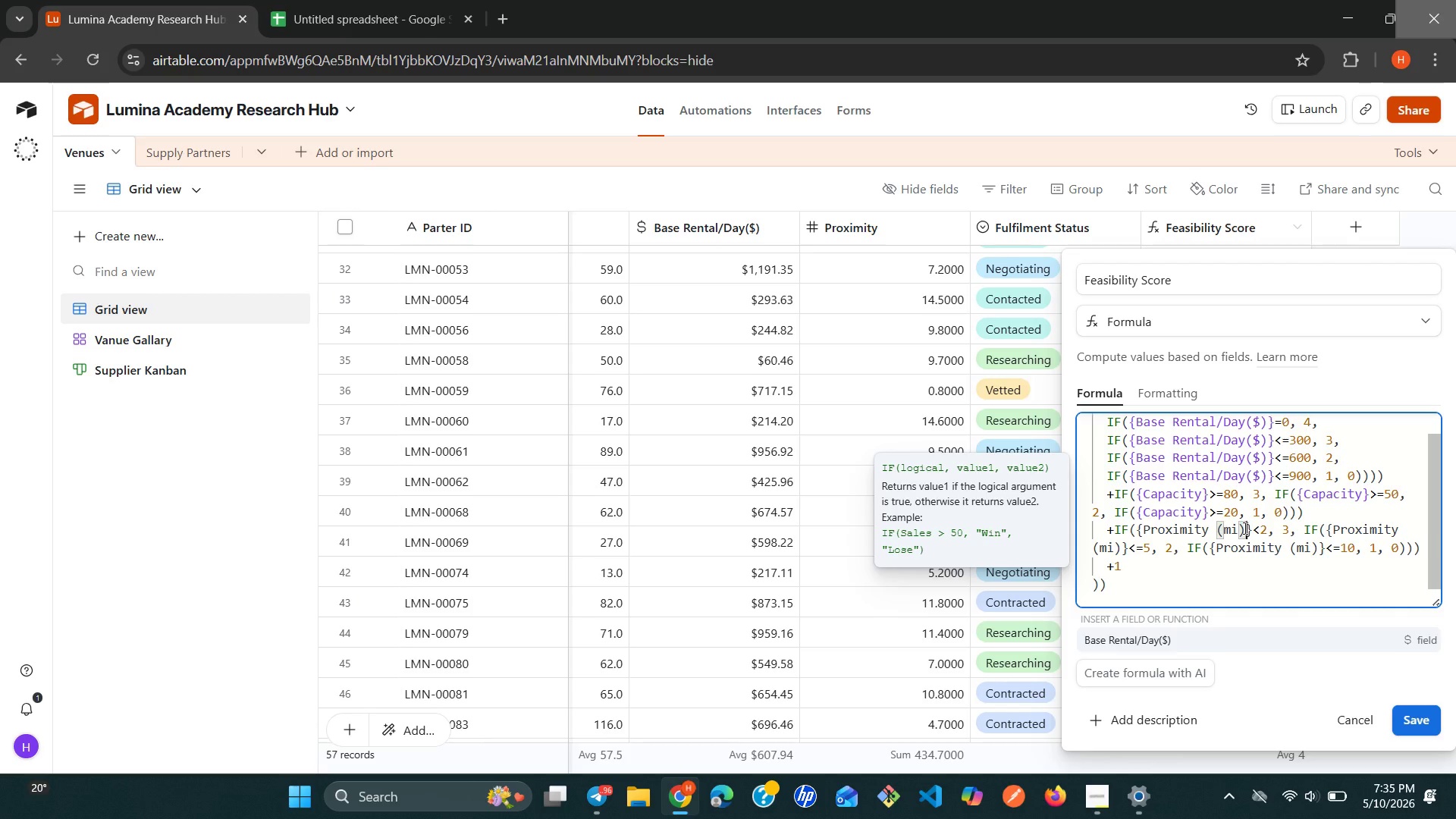 
key(Backspace)
 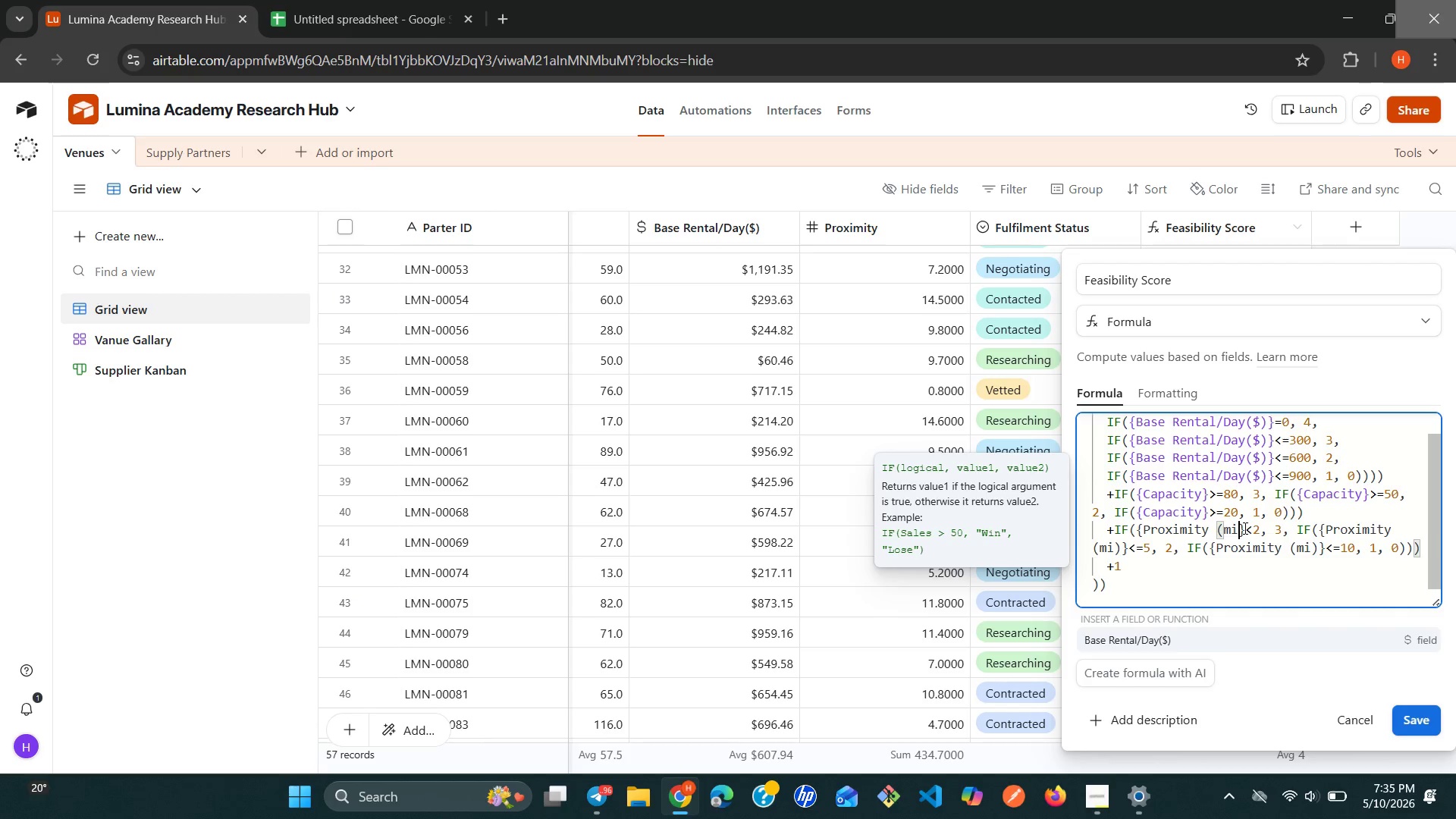 
key(Backspace)
 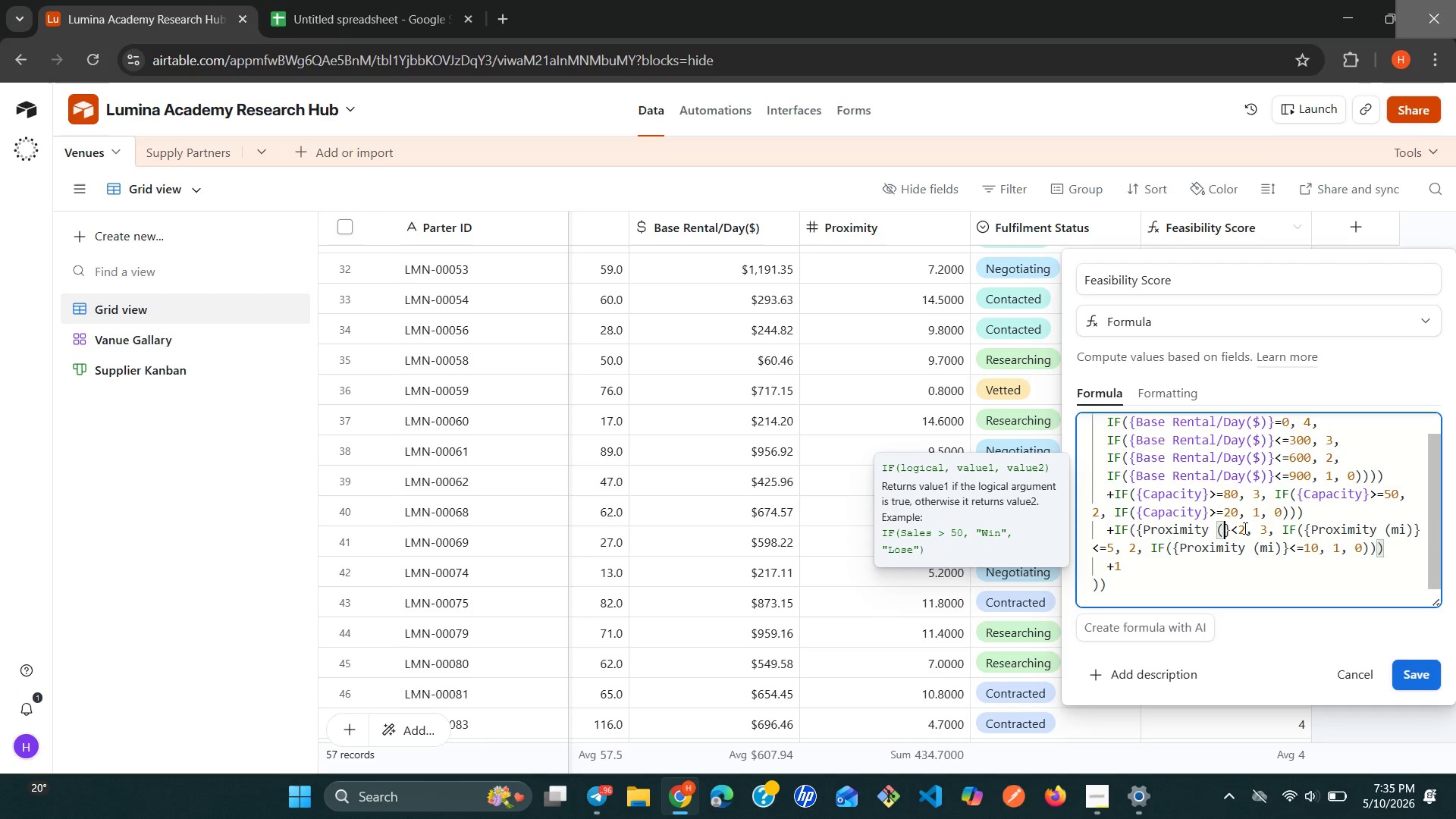 
key(Backspace)
 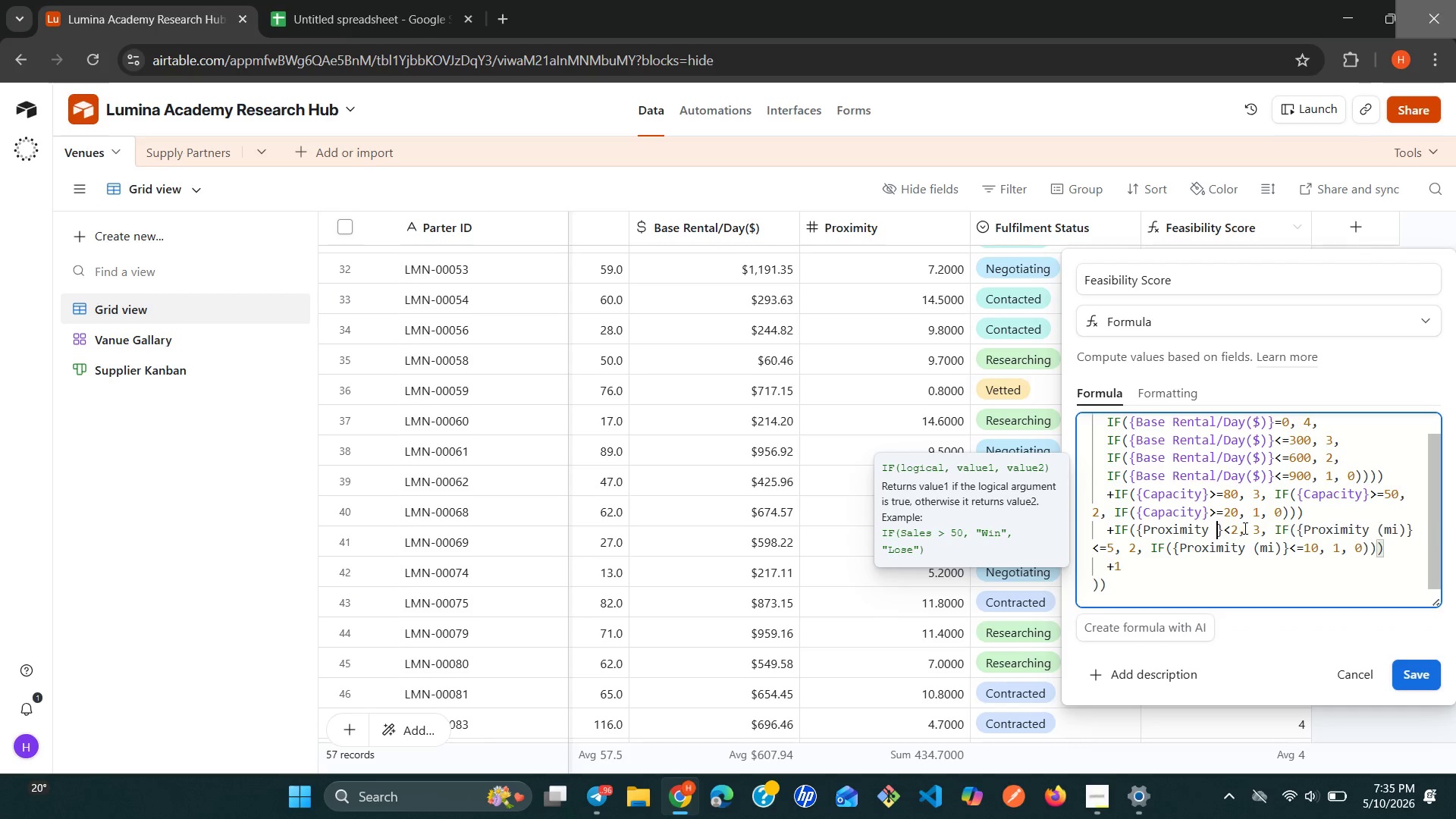 
key(Backspace)
 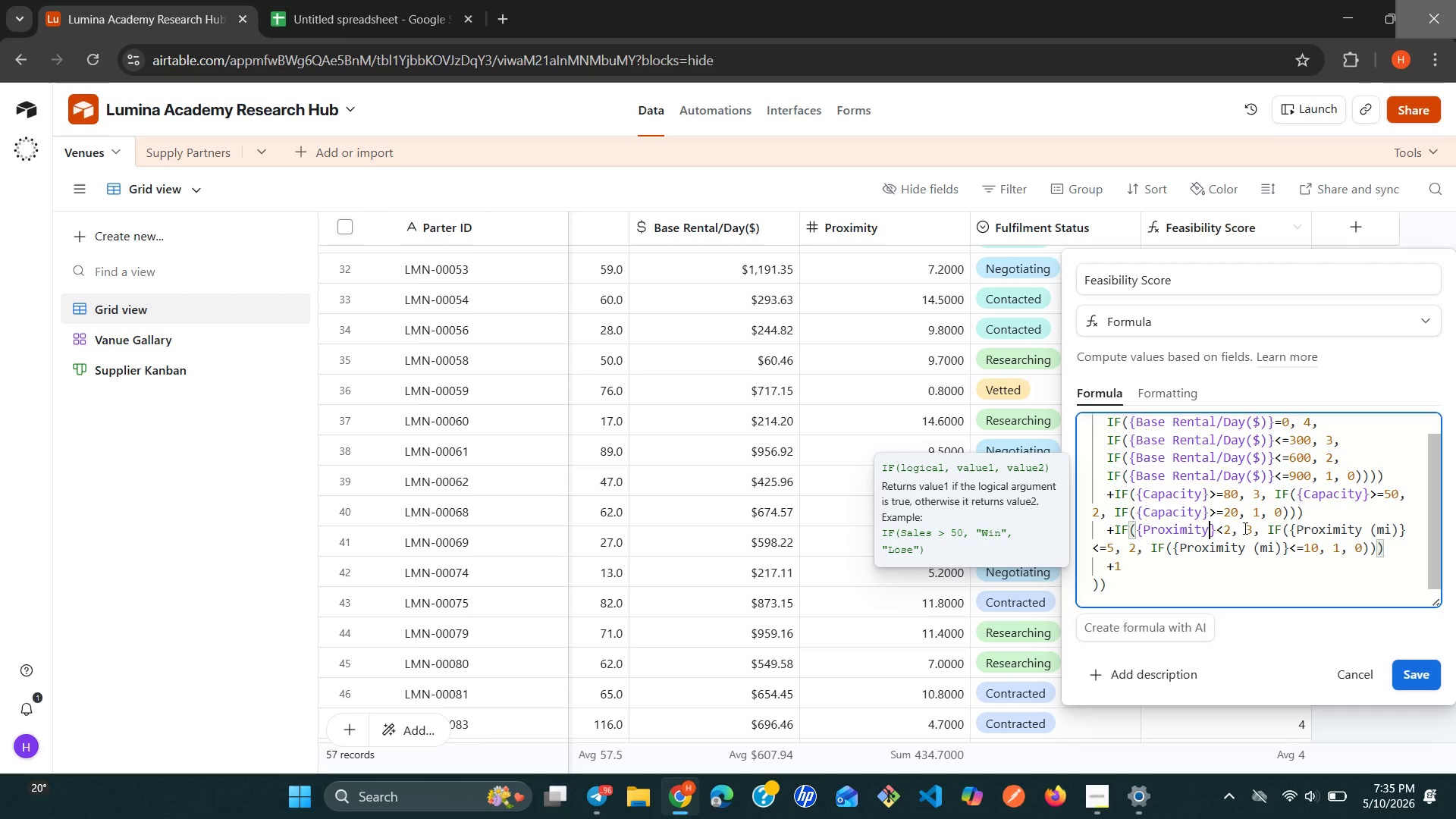 
key(Backspace)
 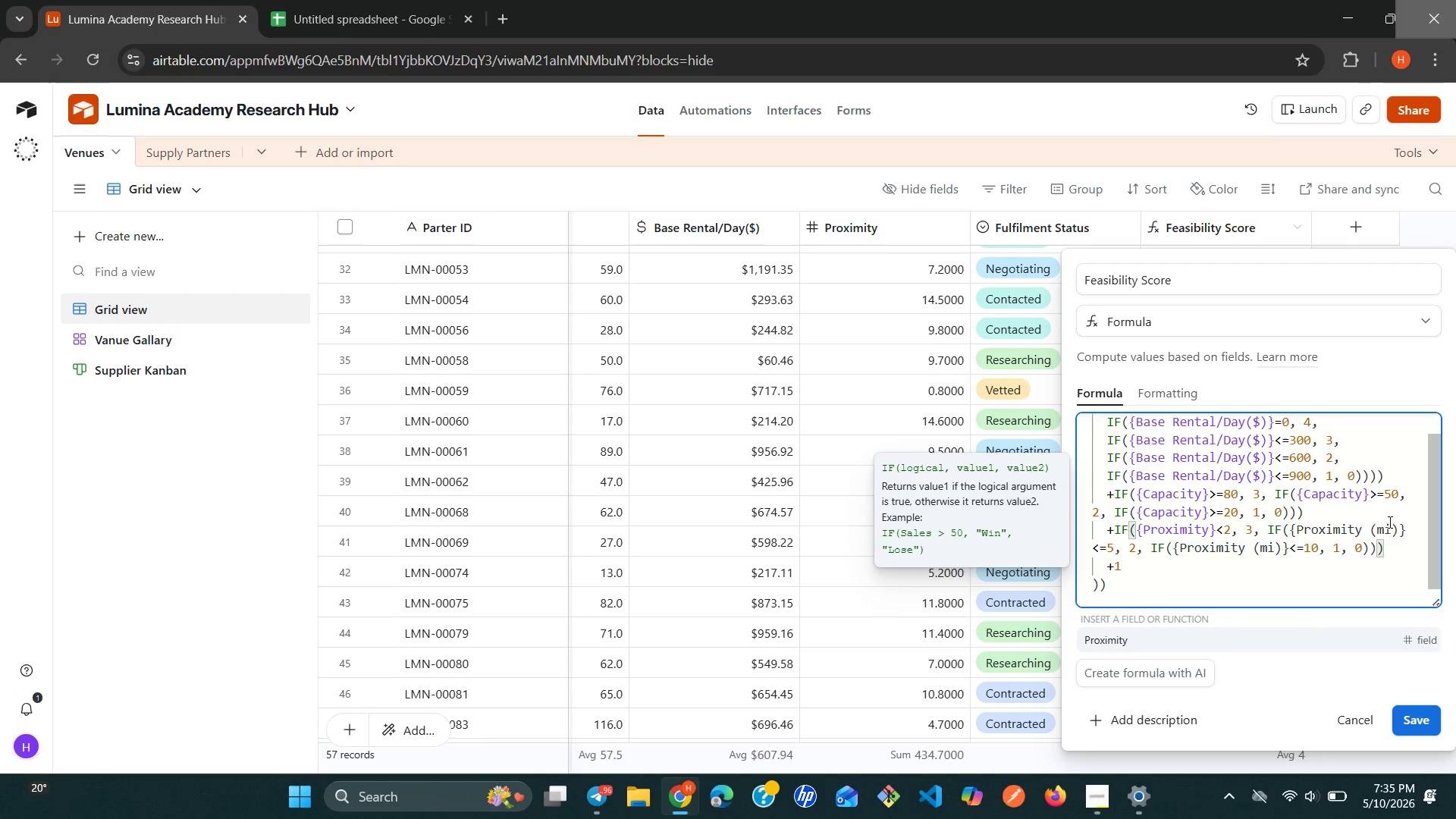 
left_click([1401, 534])
 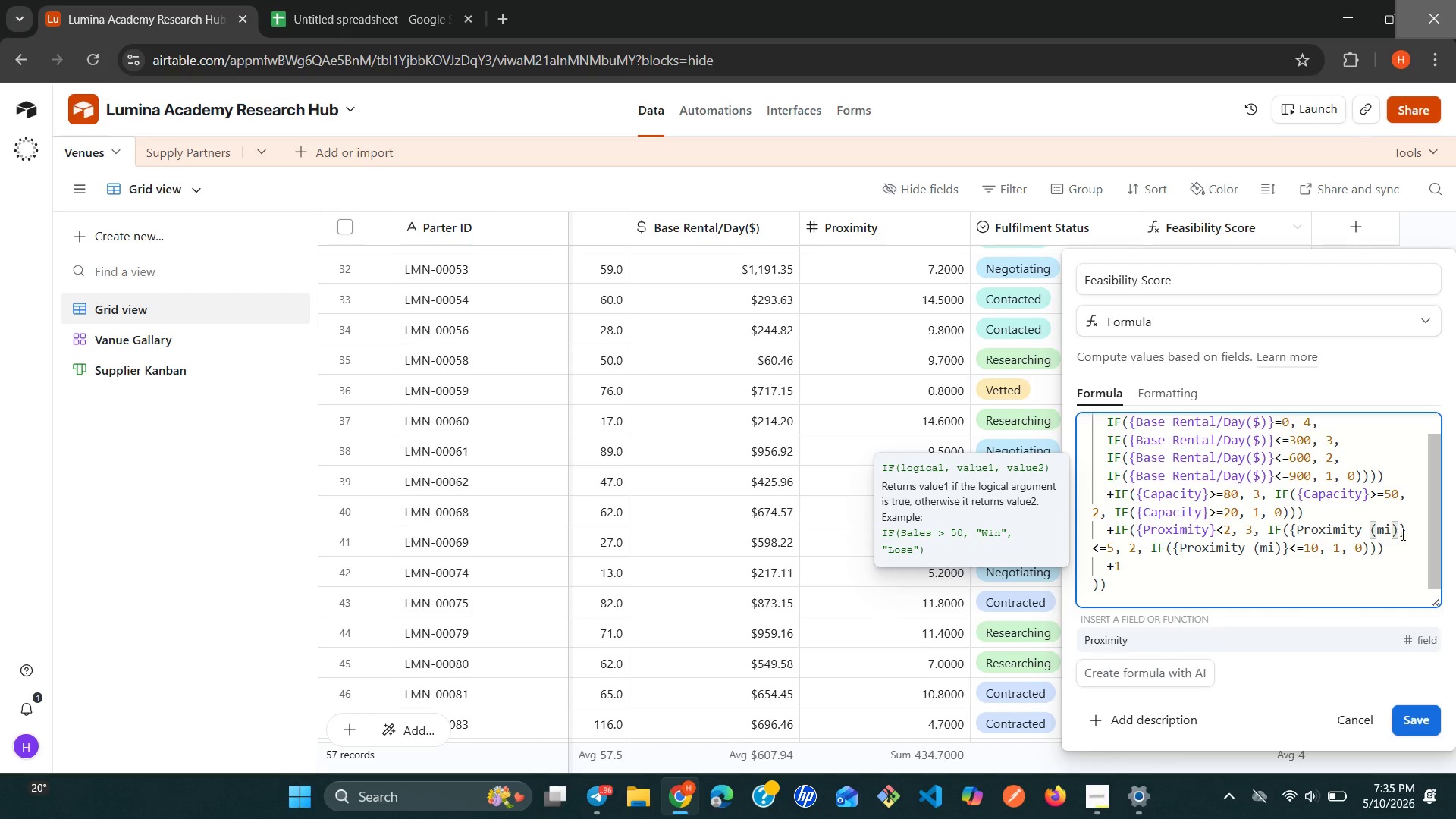 
key(Backspace)
 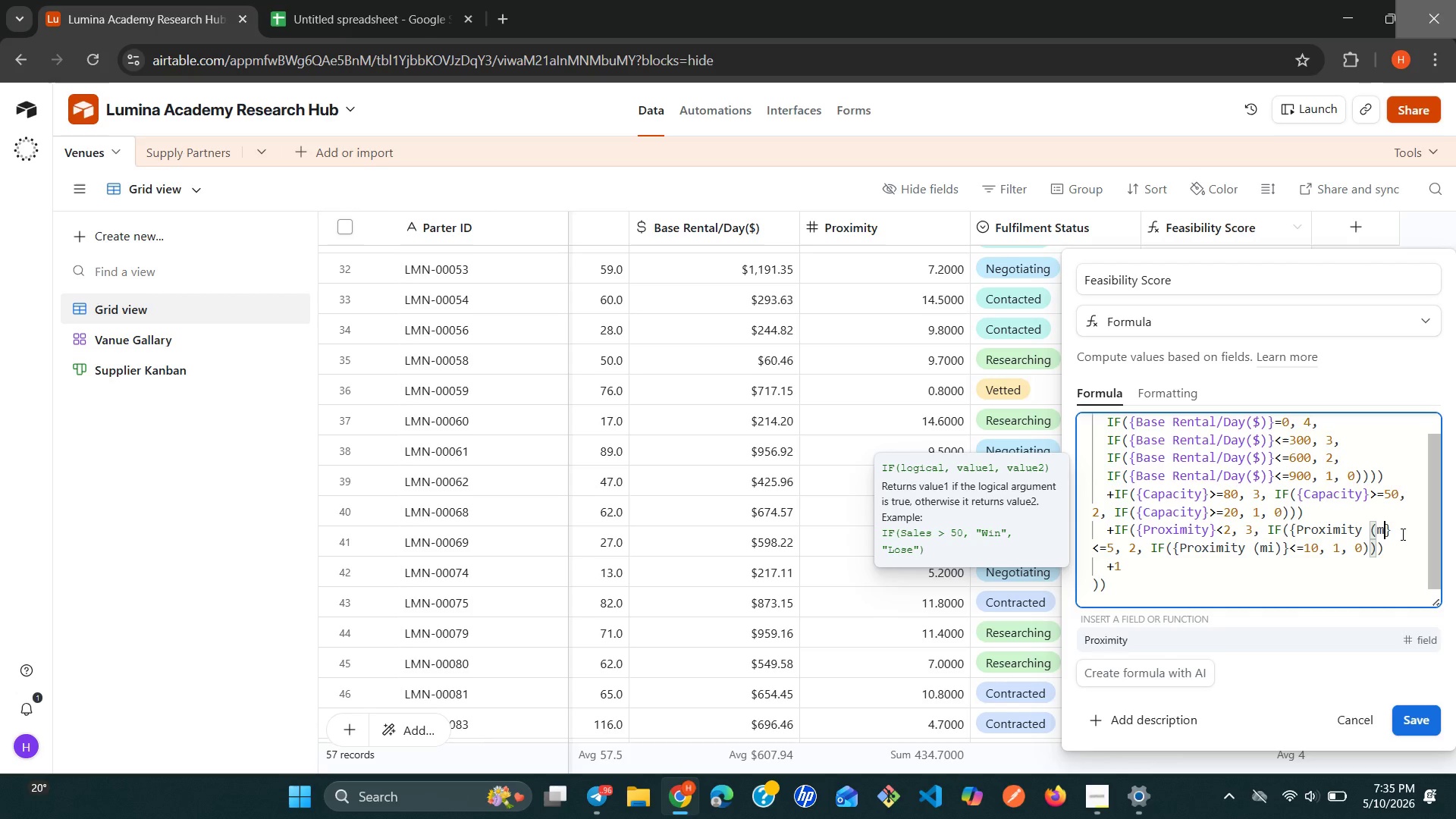 
key(Backspace)
 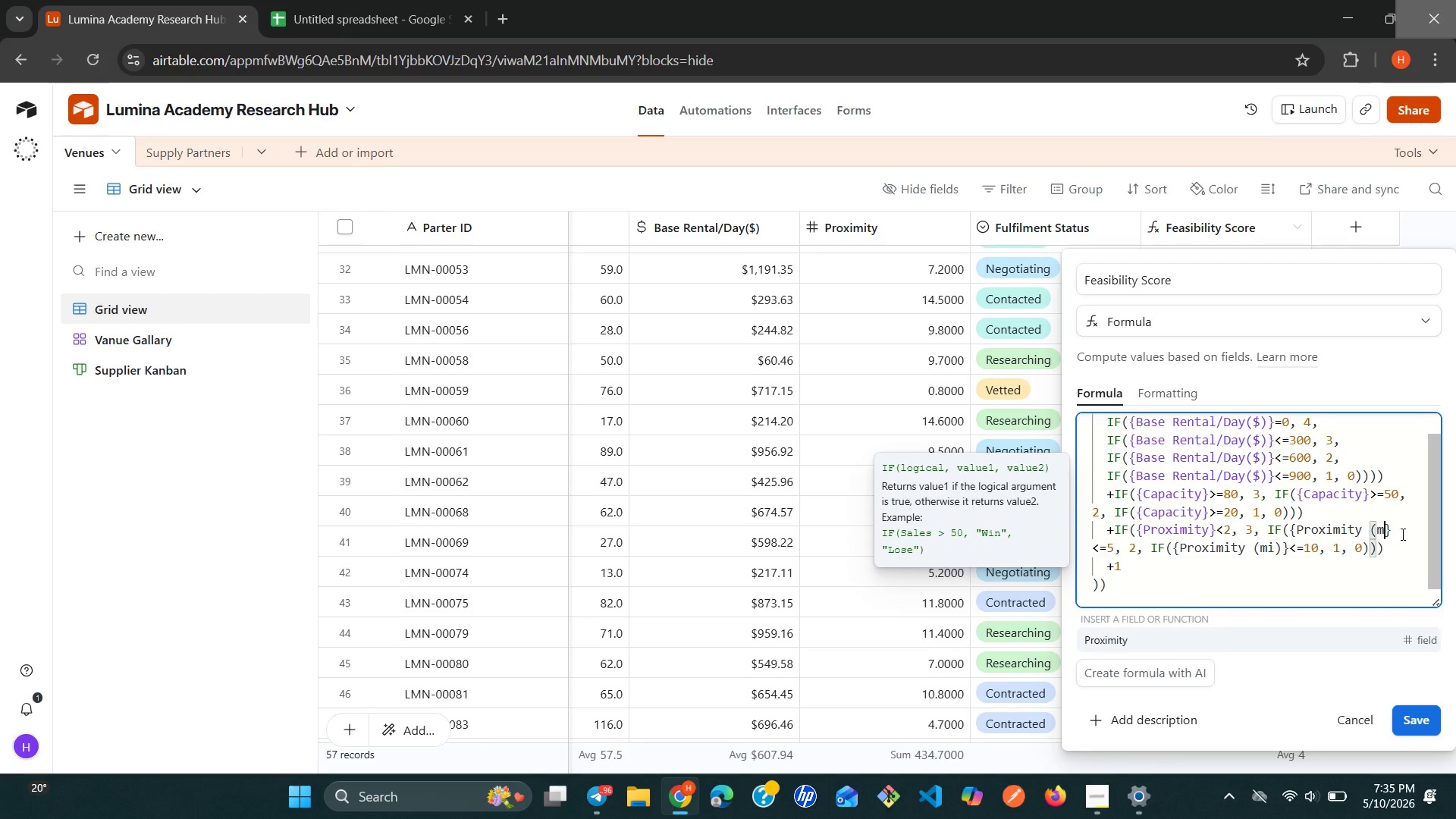 
key(Backspace)
 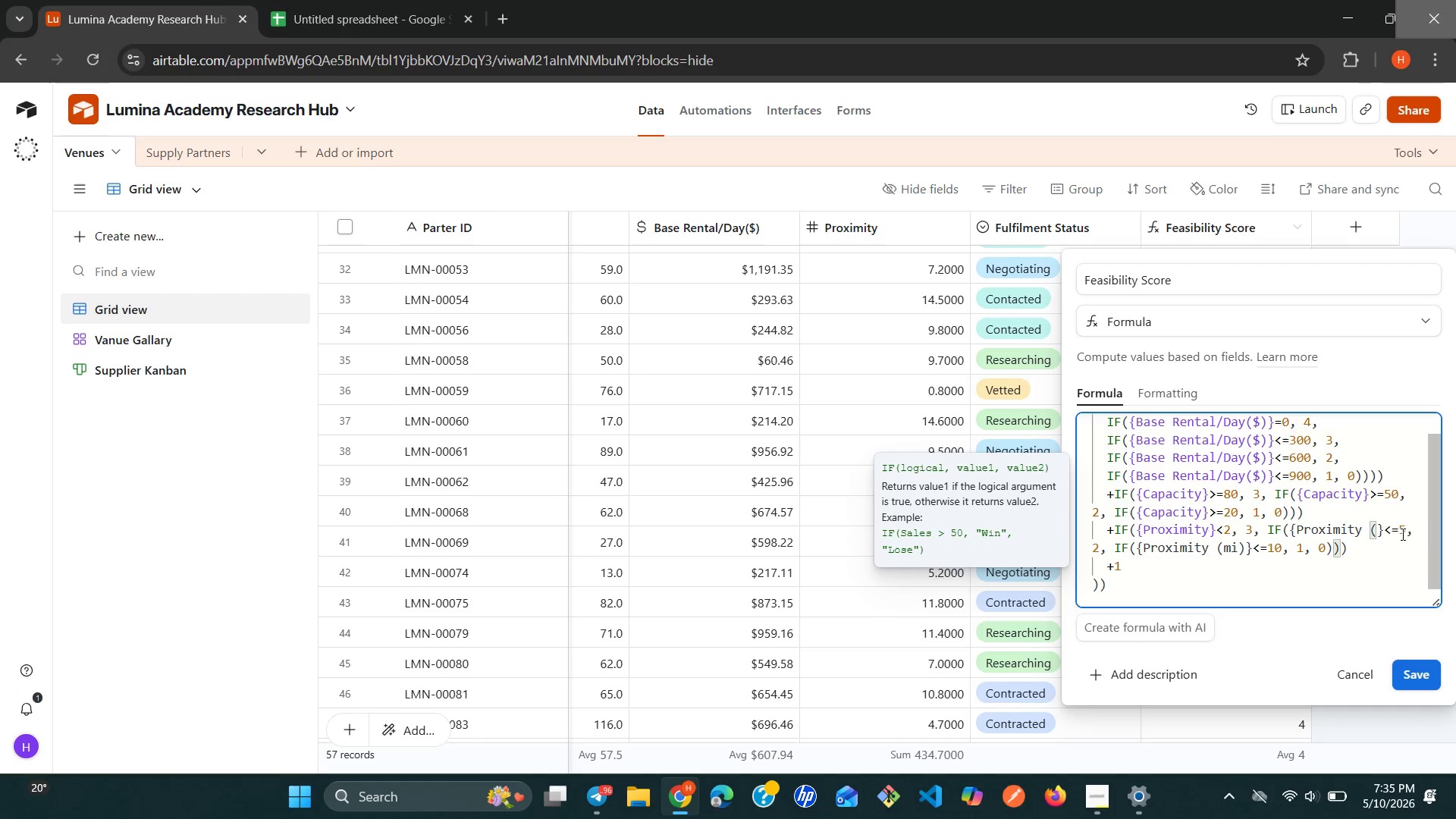 
key(Backspace)
 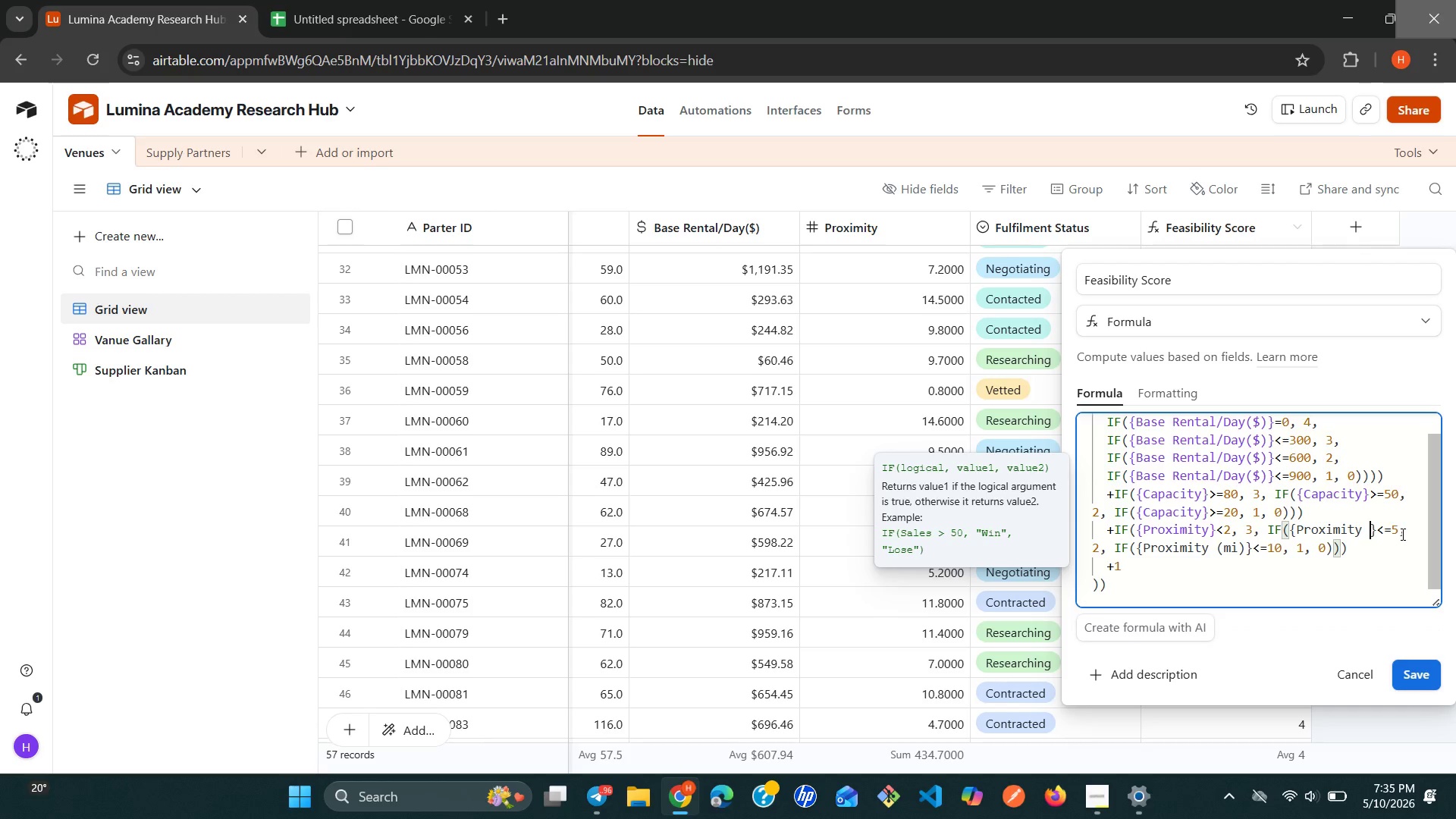 
key(Backspace)
 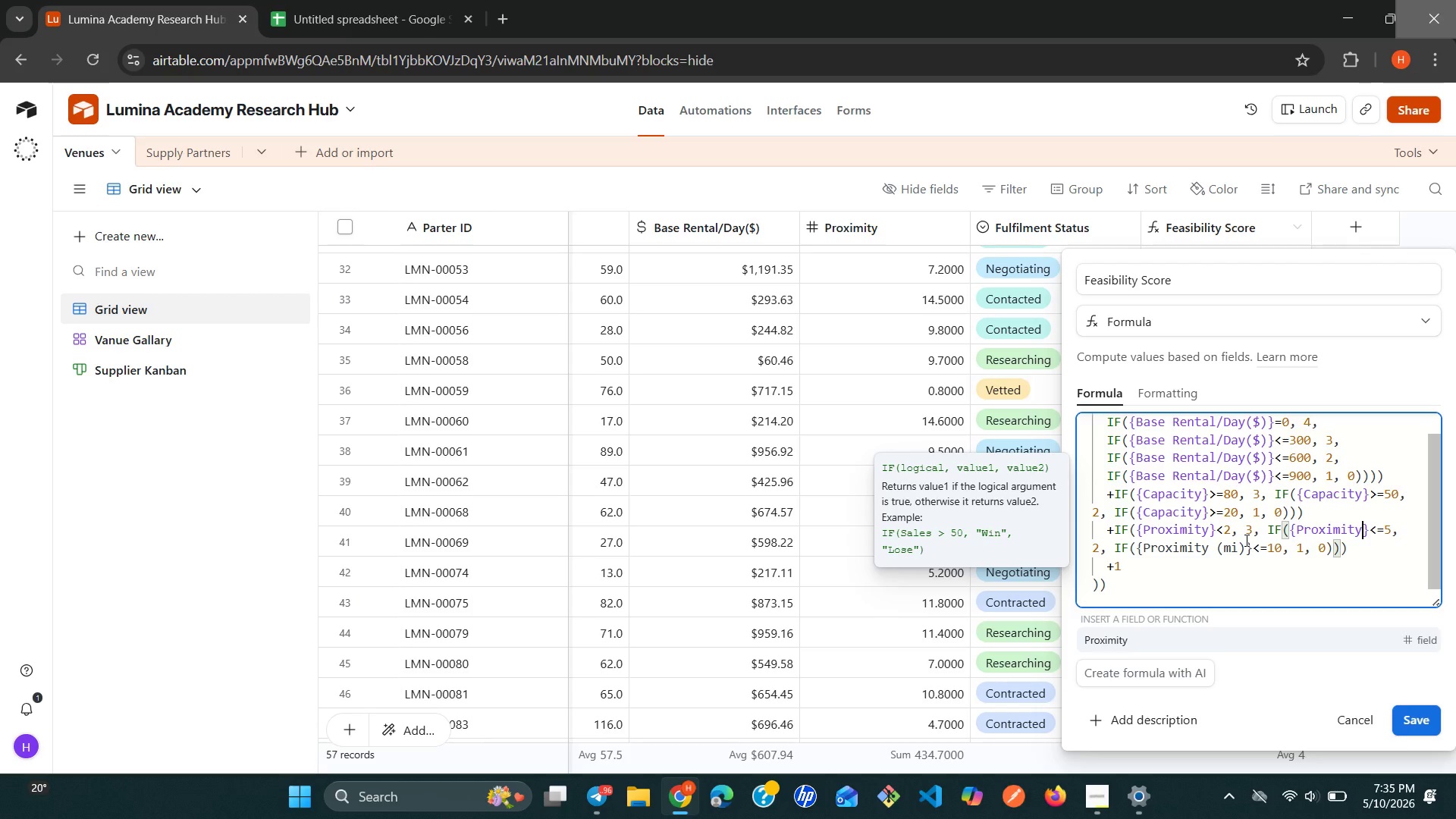 
left_click([1245, 540])
 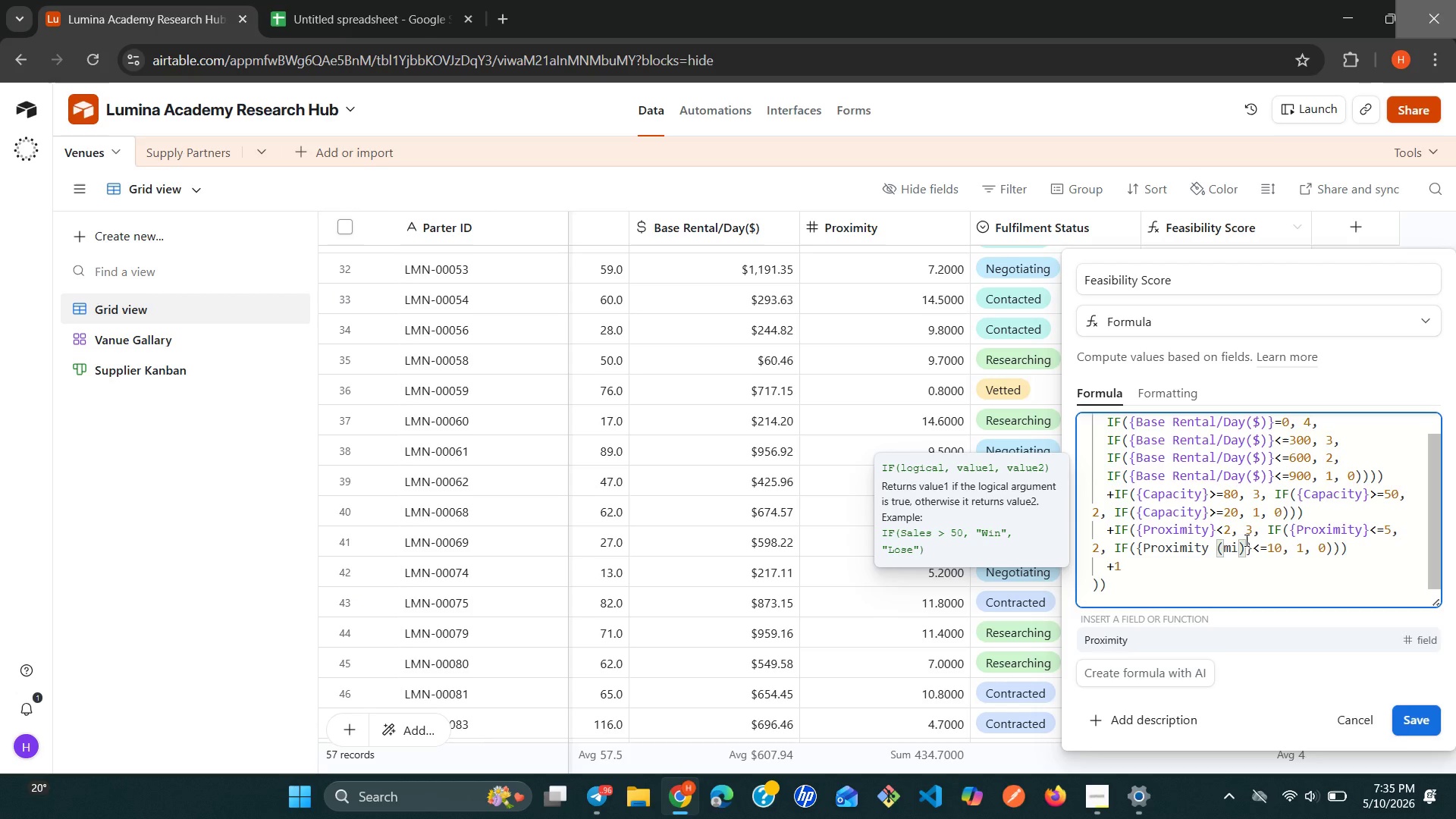 
key(Backspace)
 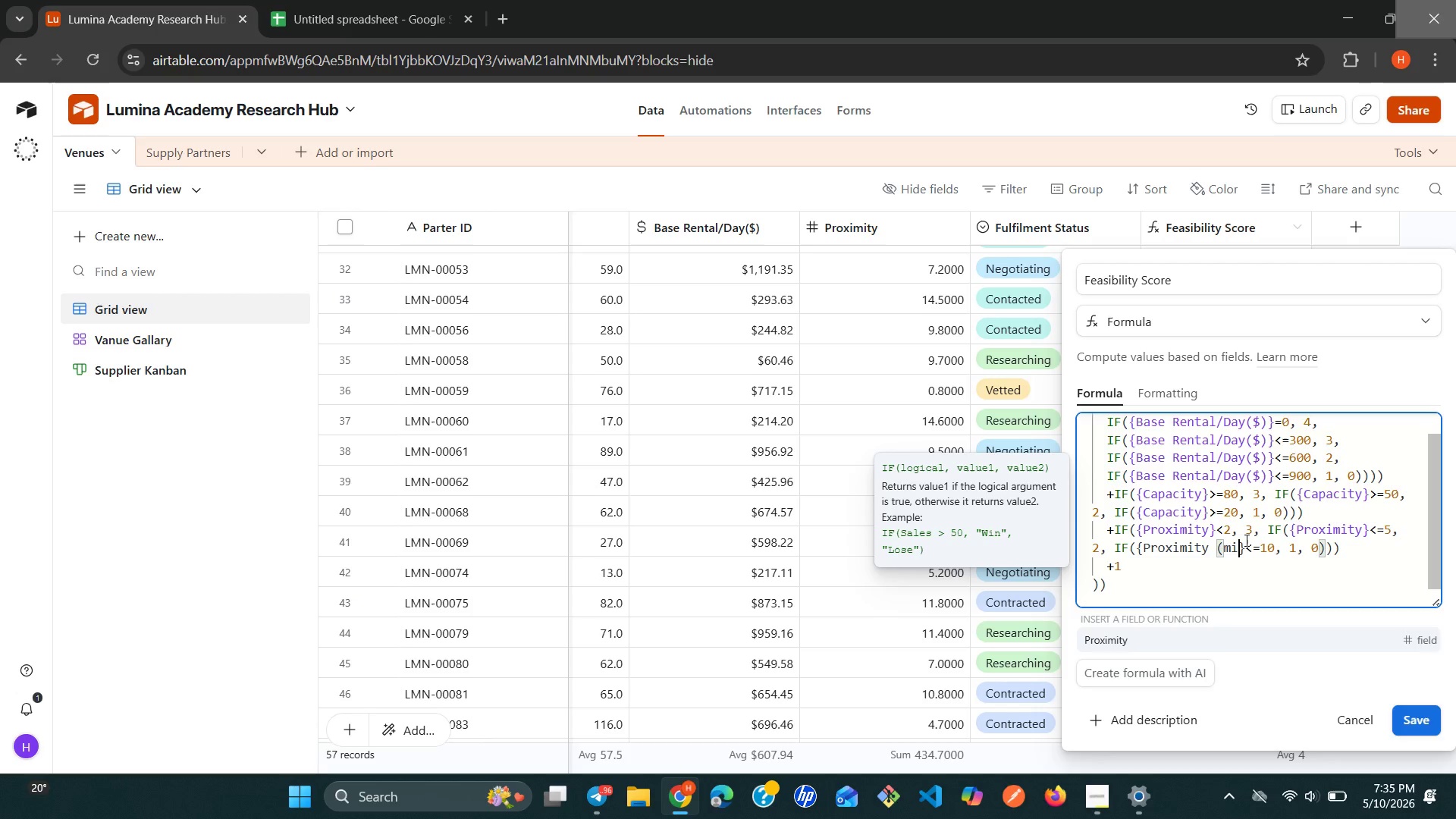 
key(Backspace)
 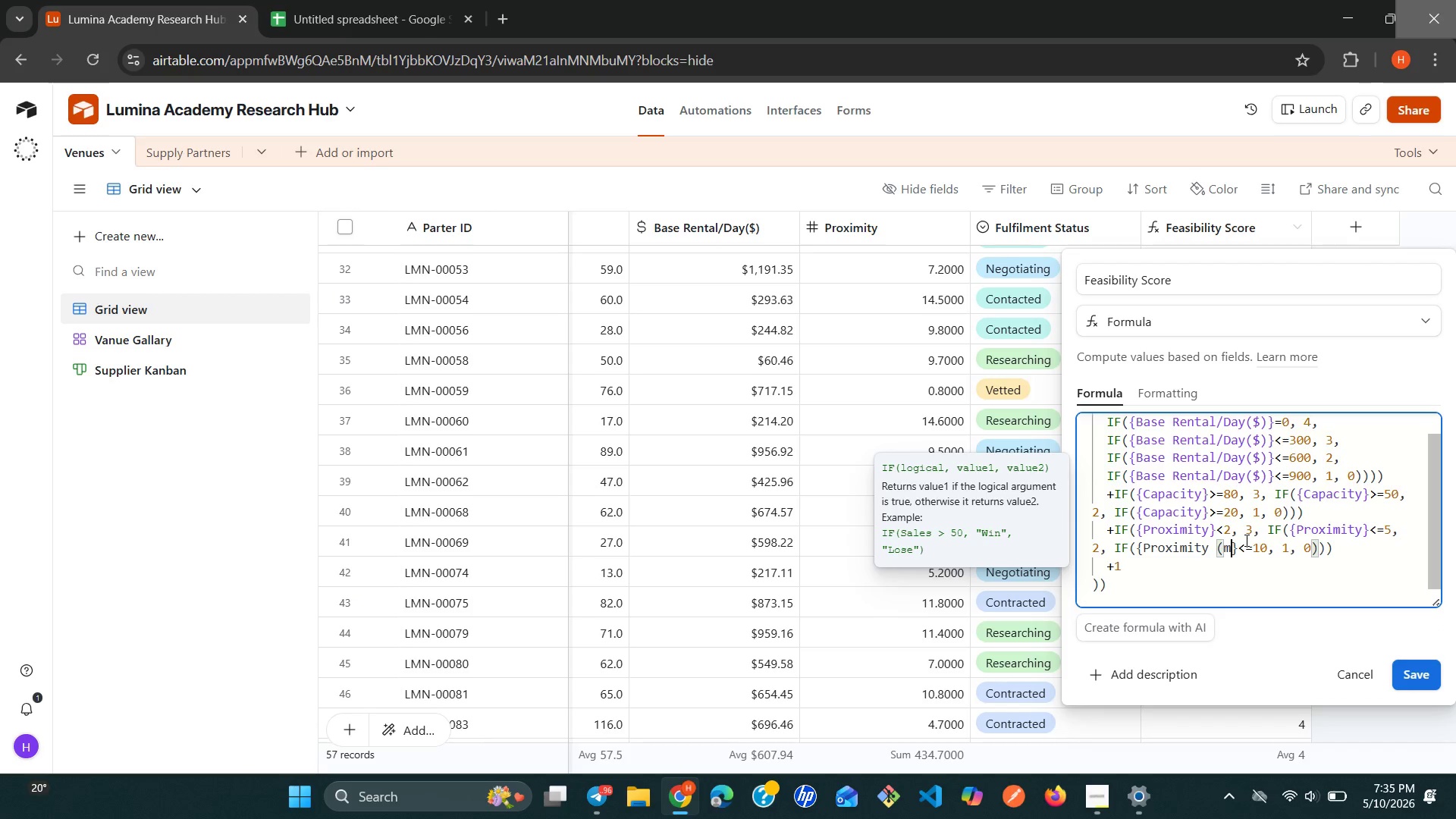 
key(Backspace)
 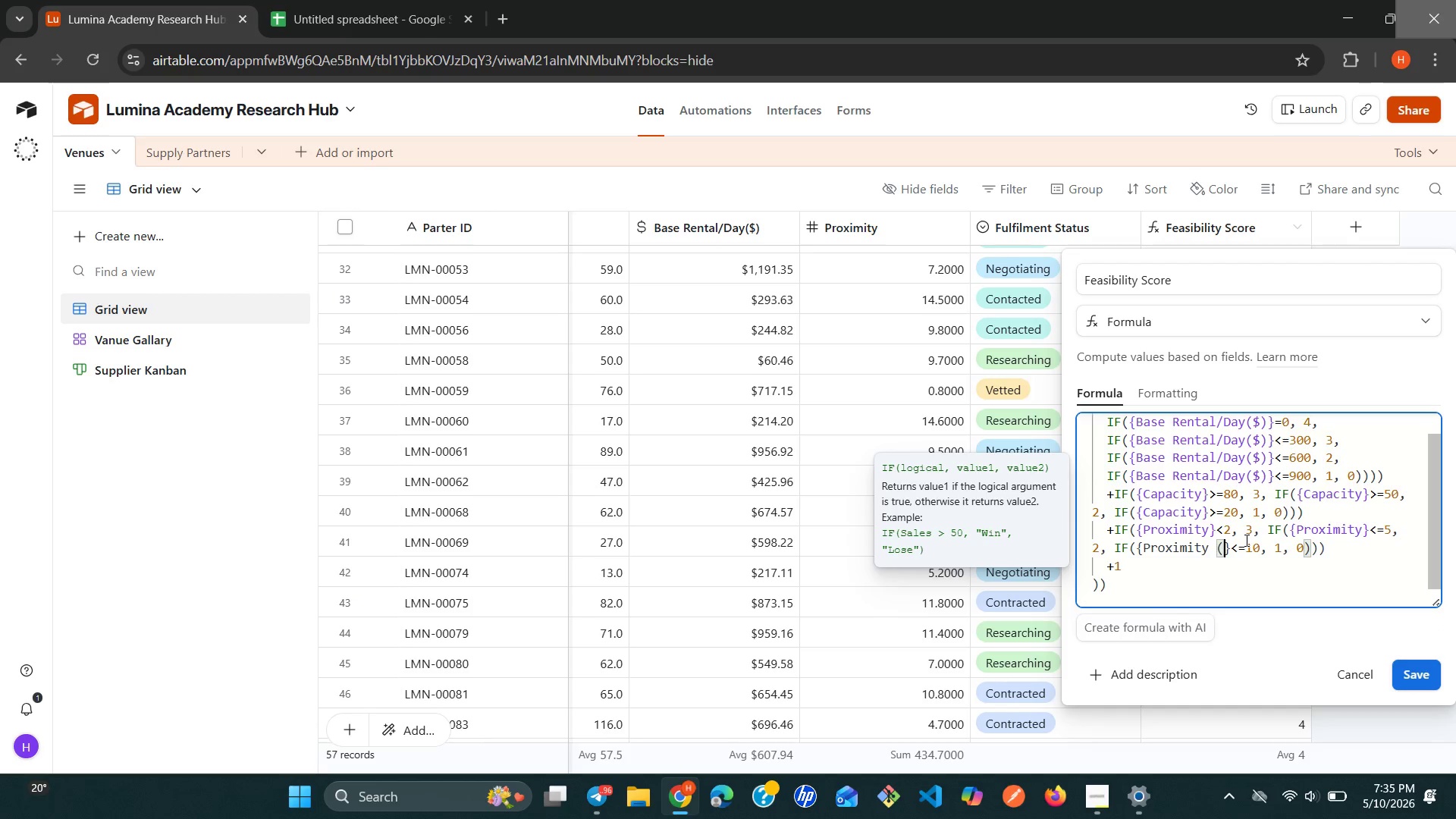 
key(Backspace)
 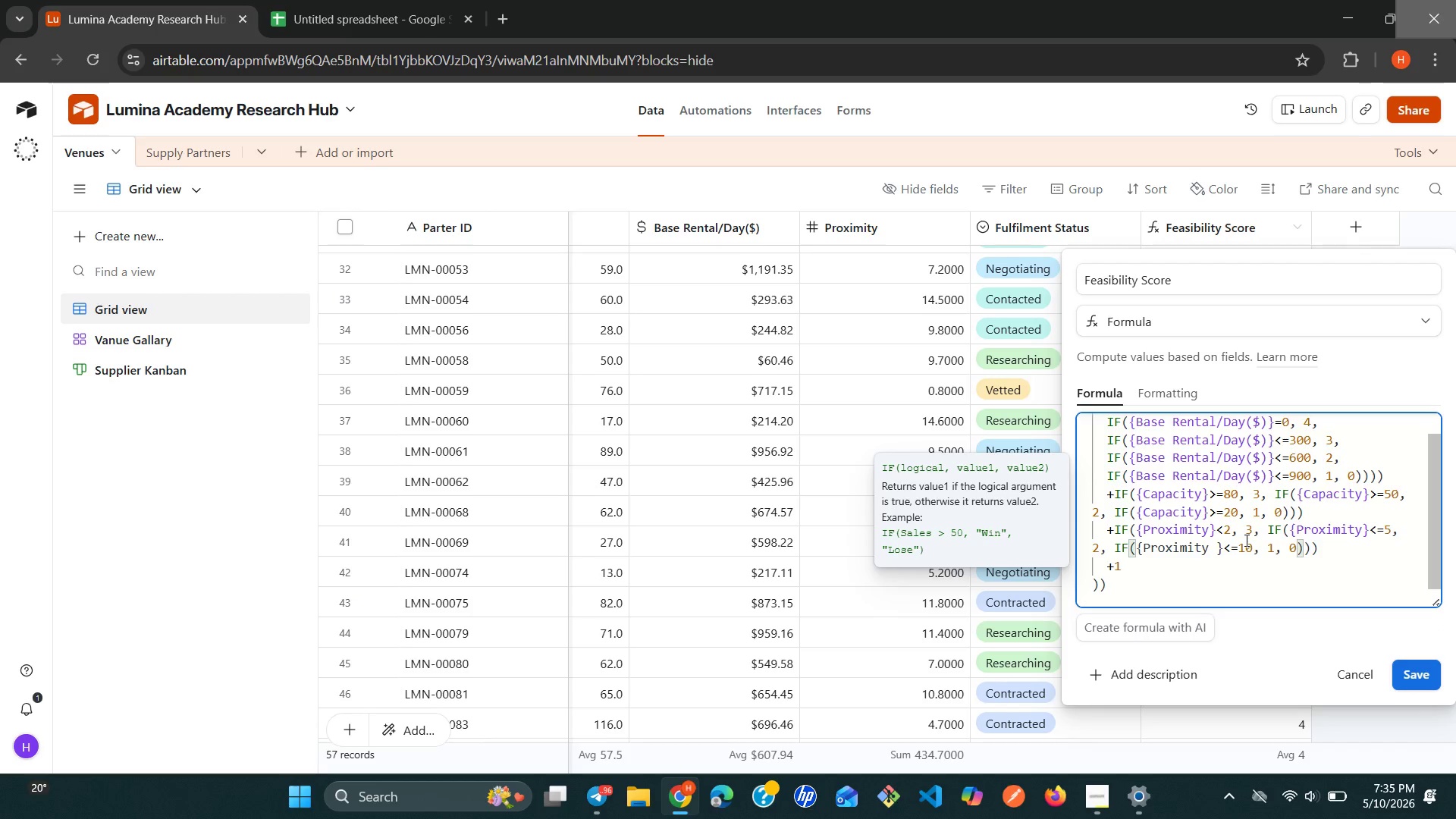 
key(Backspace)
 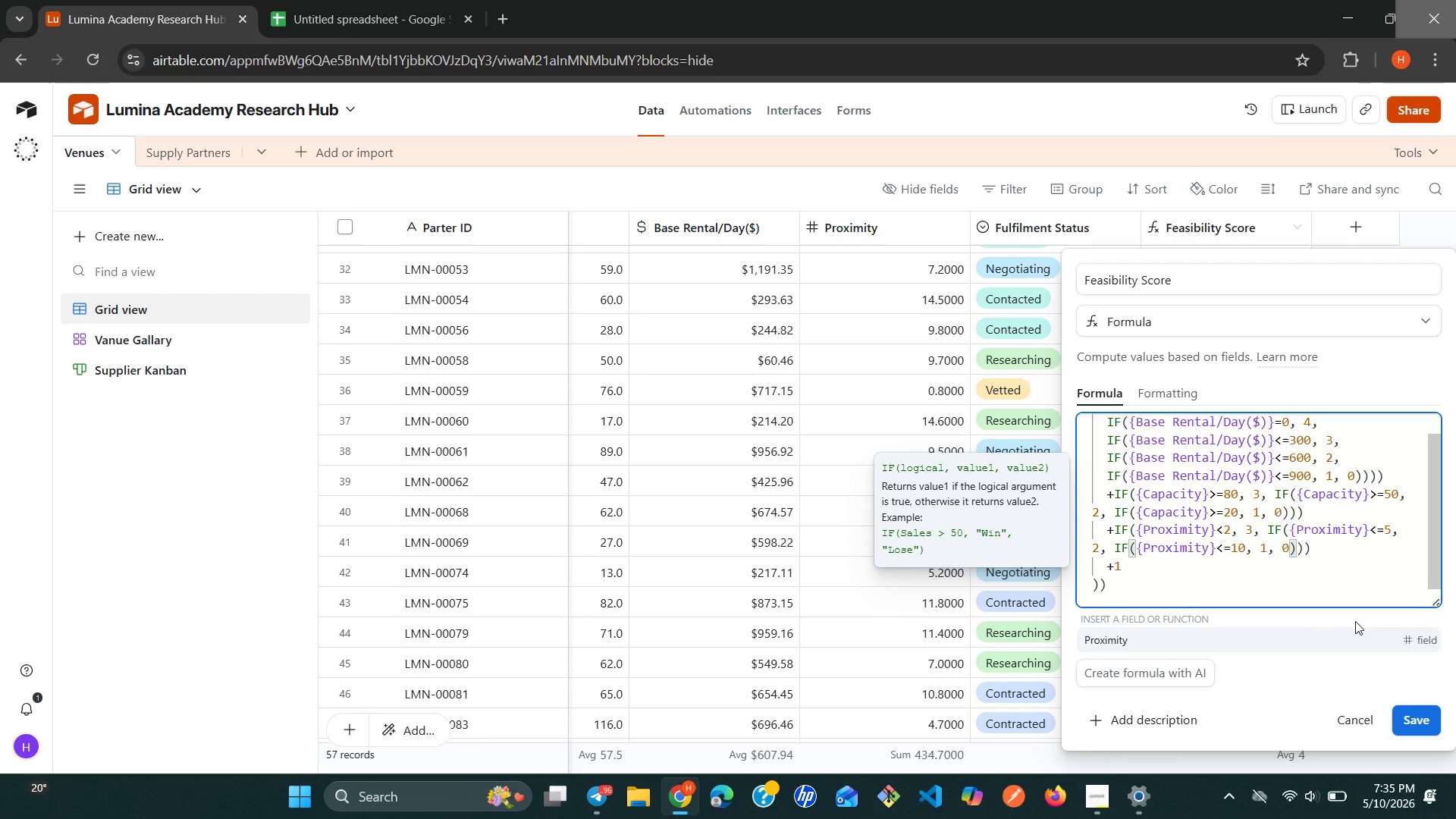 
wait(13.86)
 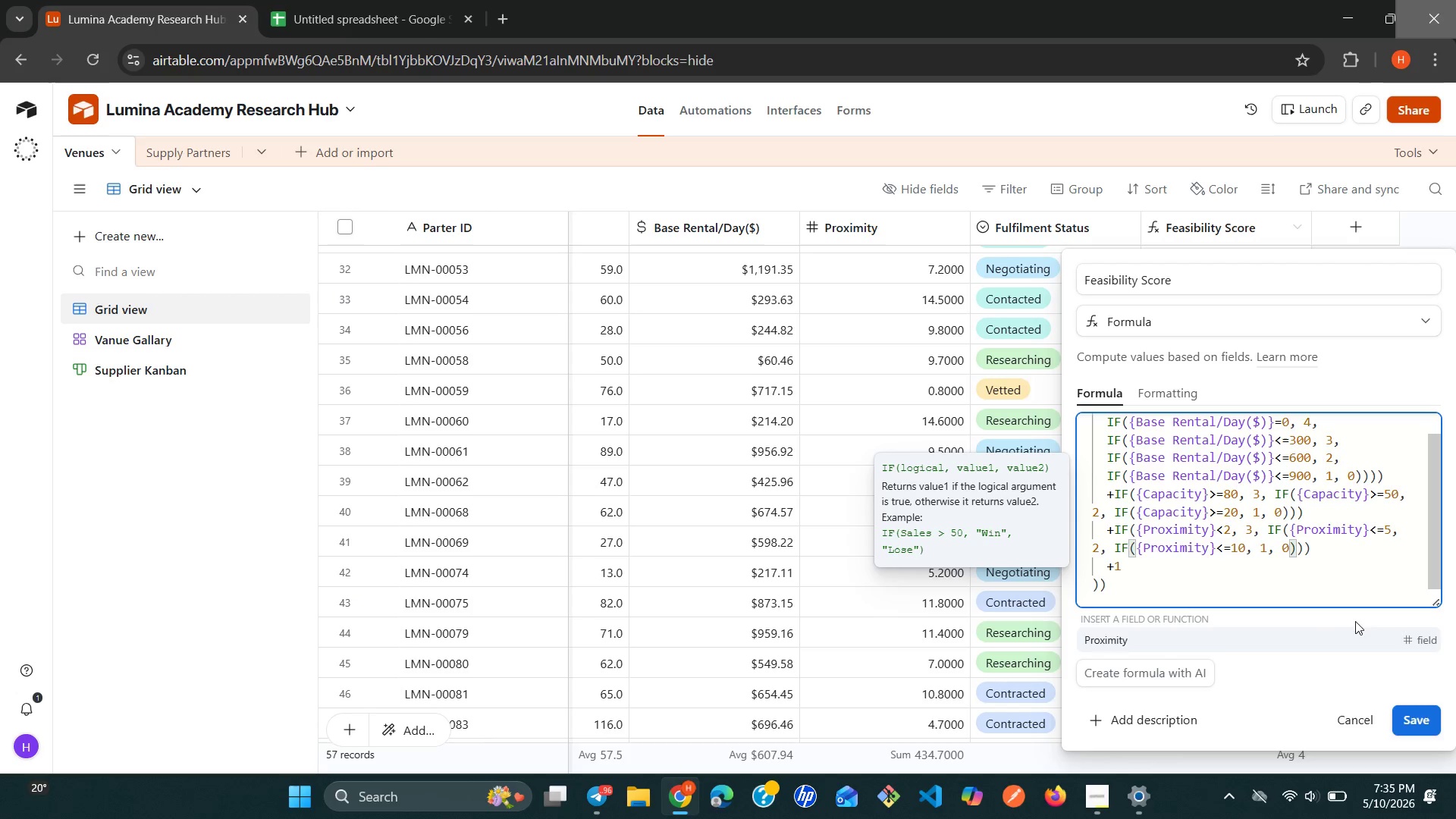 
left_click([1417, 711])
 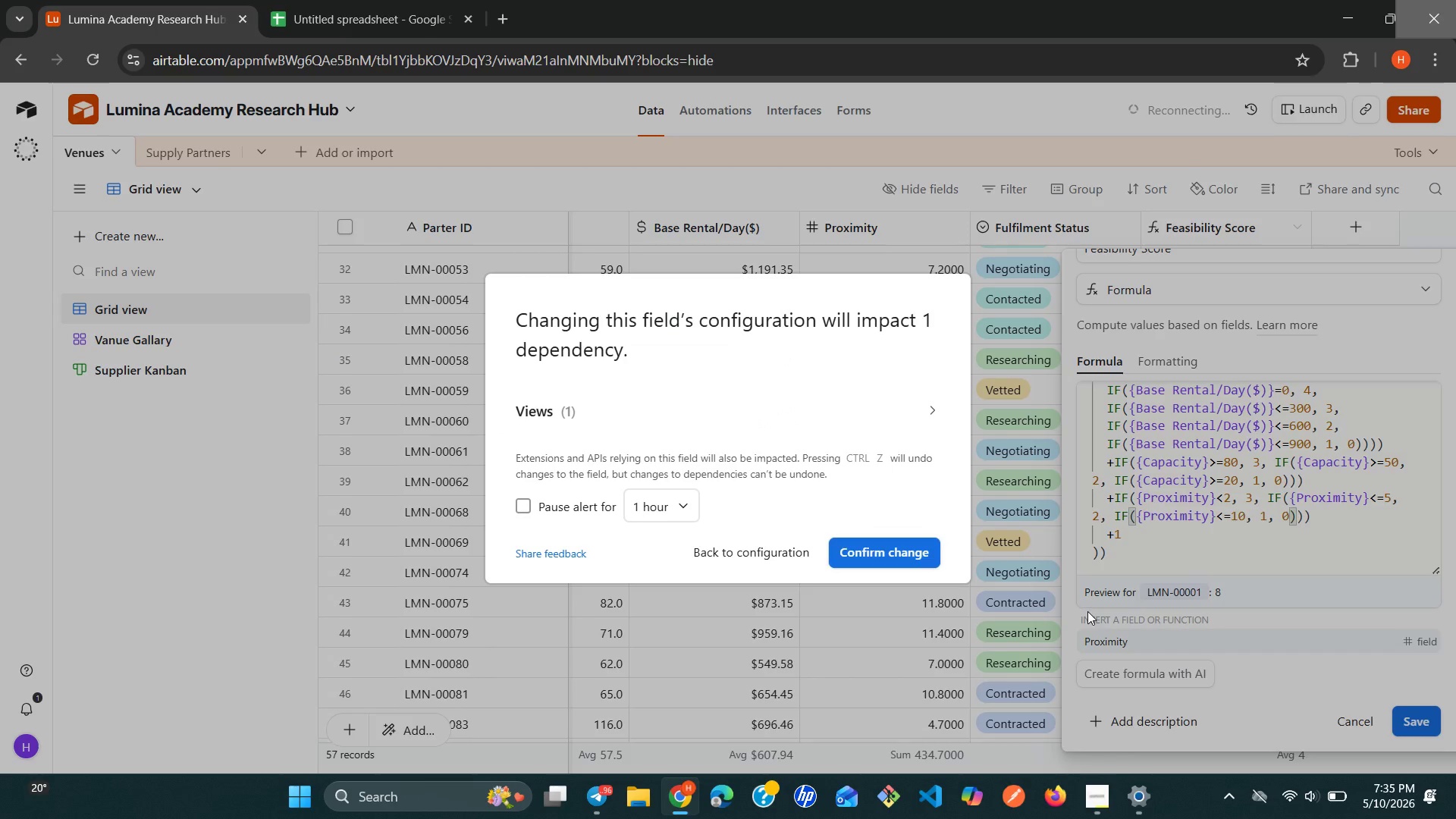 
left_click([934, 564])
 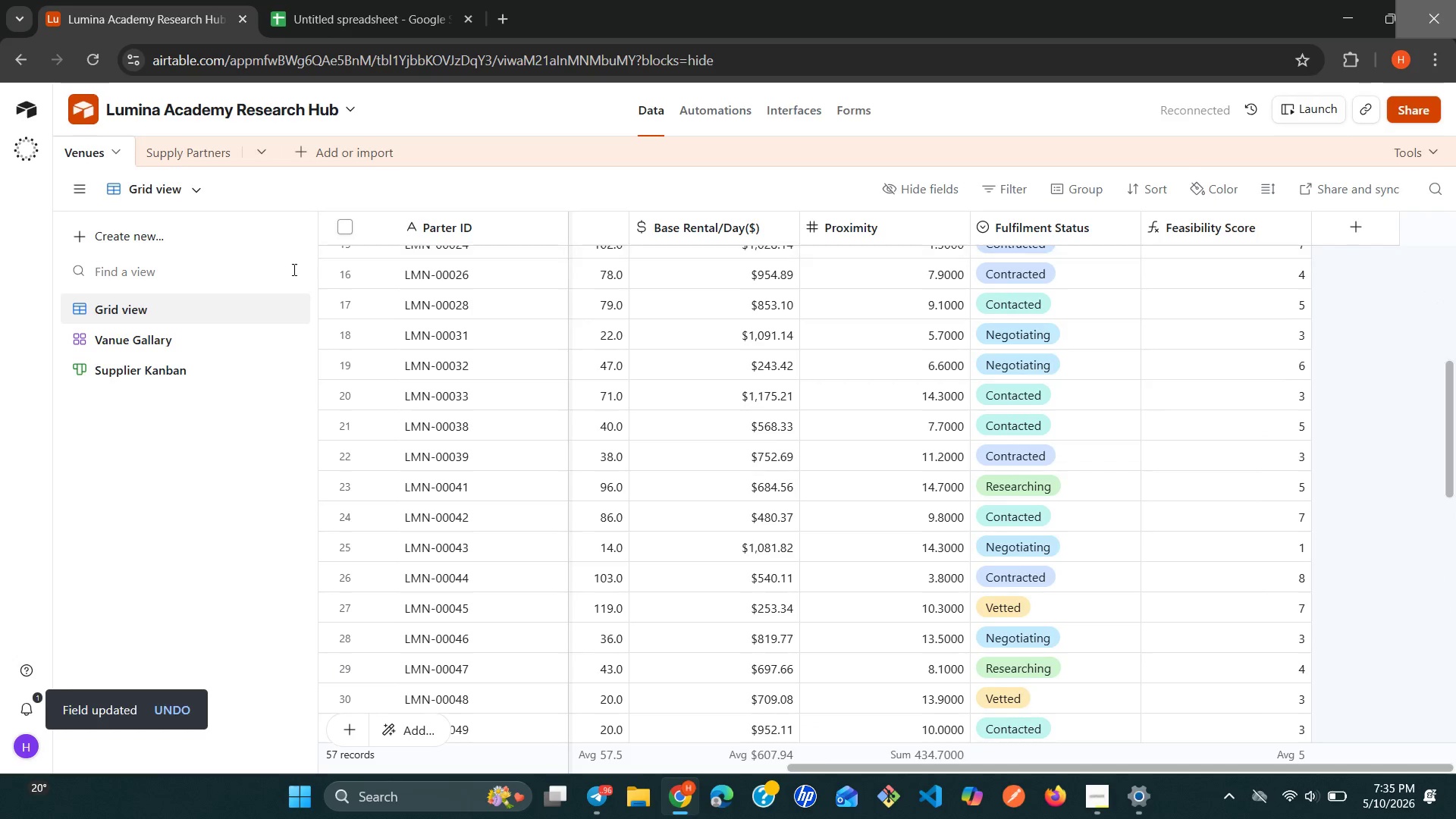 